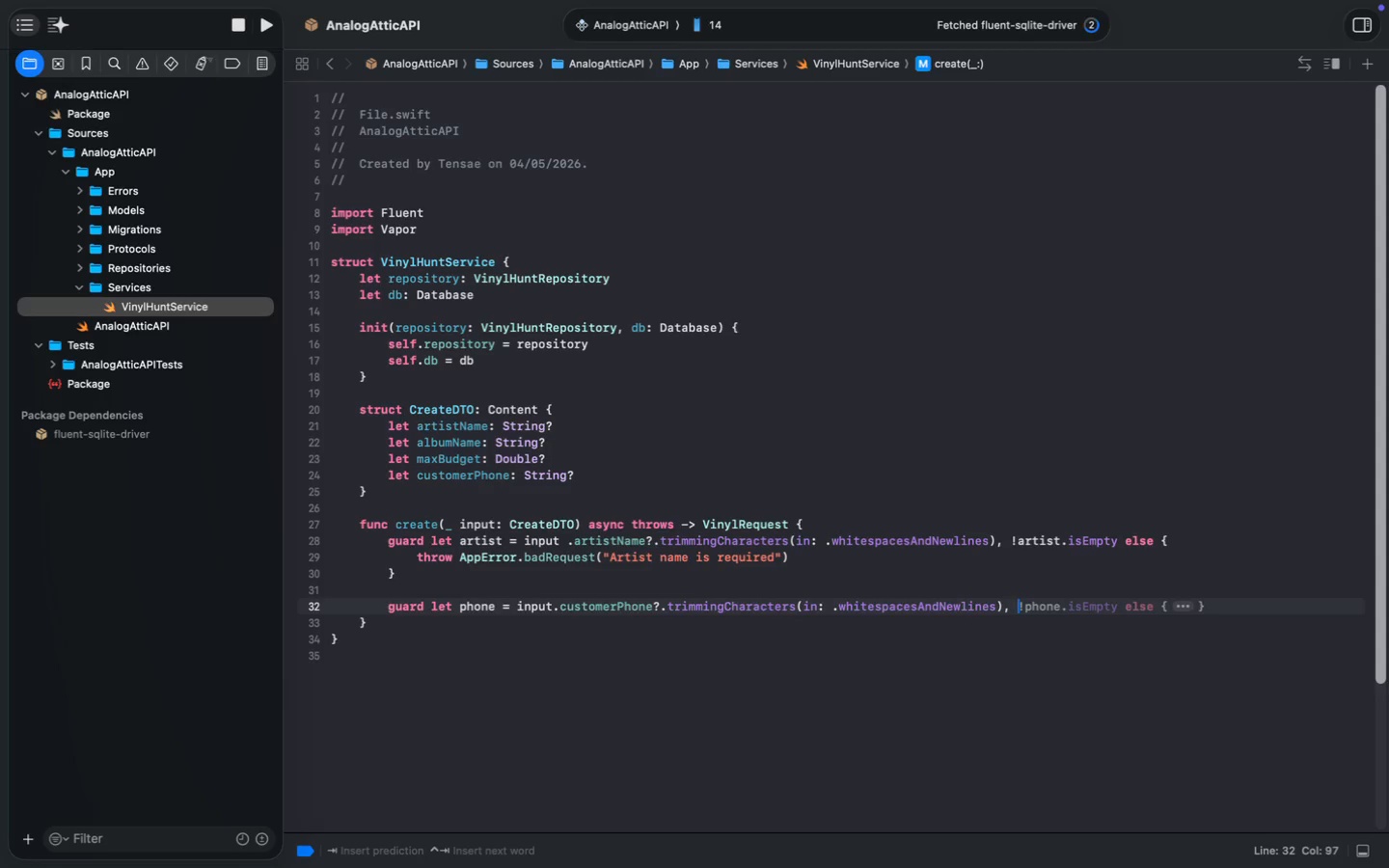 
hold_key(key=ShiftLeft, duration=1.73)
 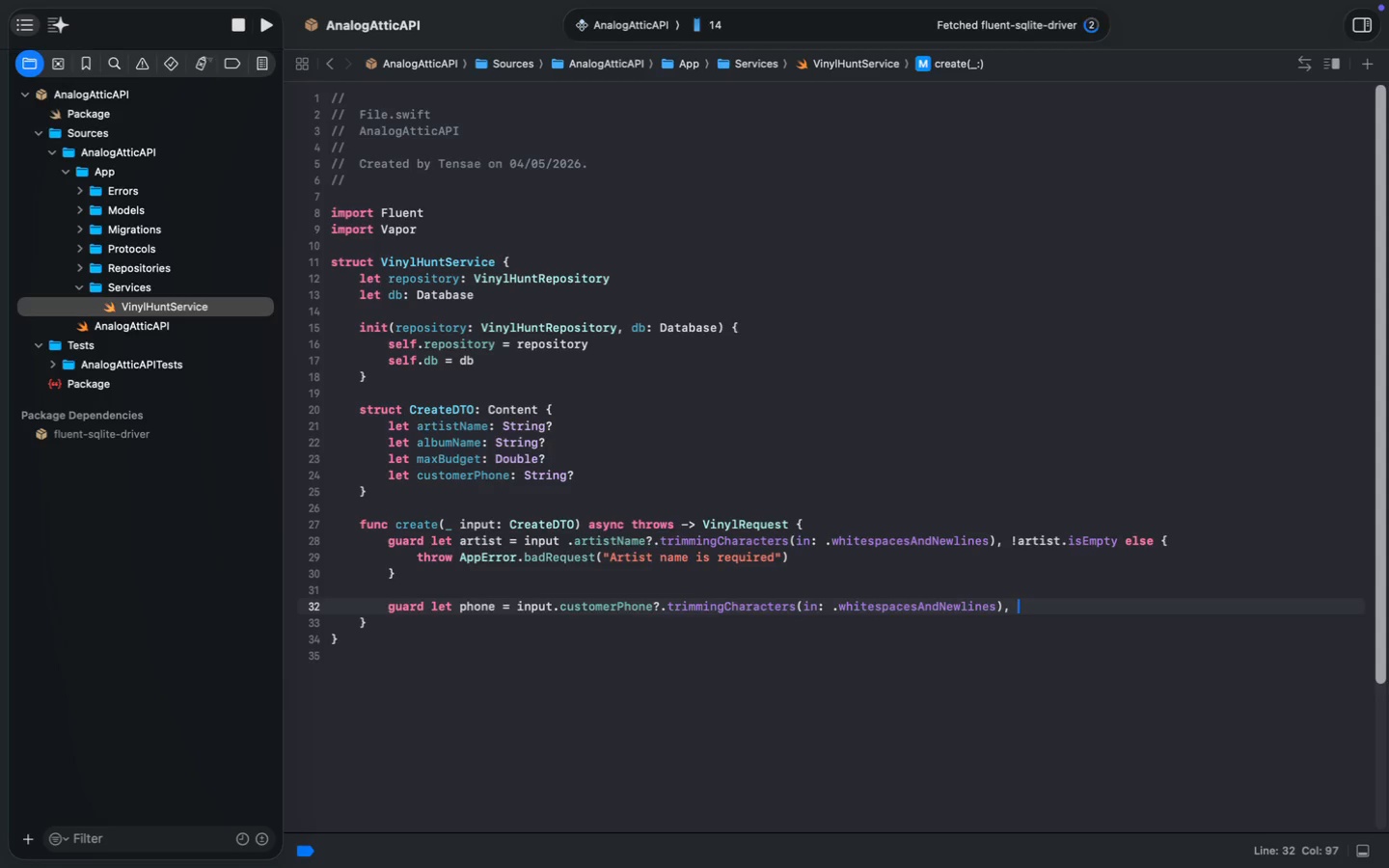 
key(Tab)
 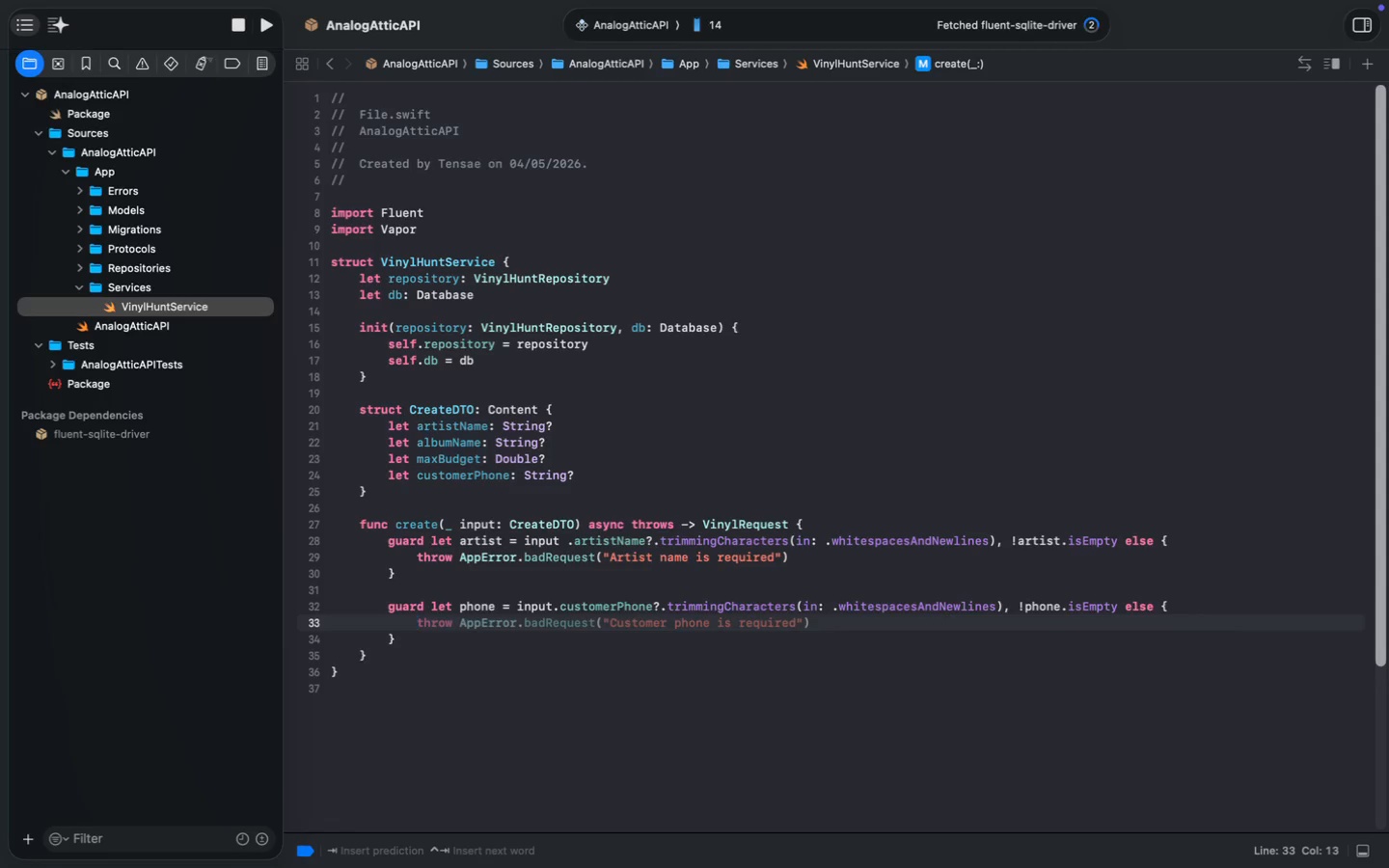 
wait(7.86)
 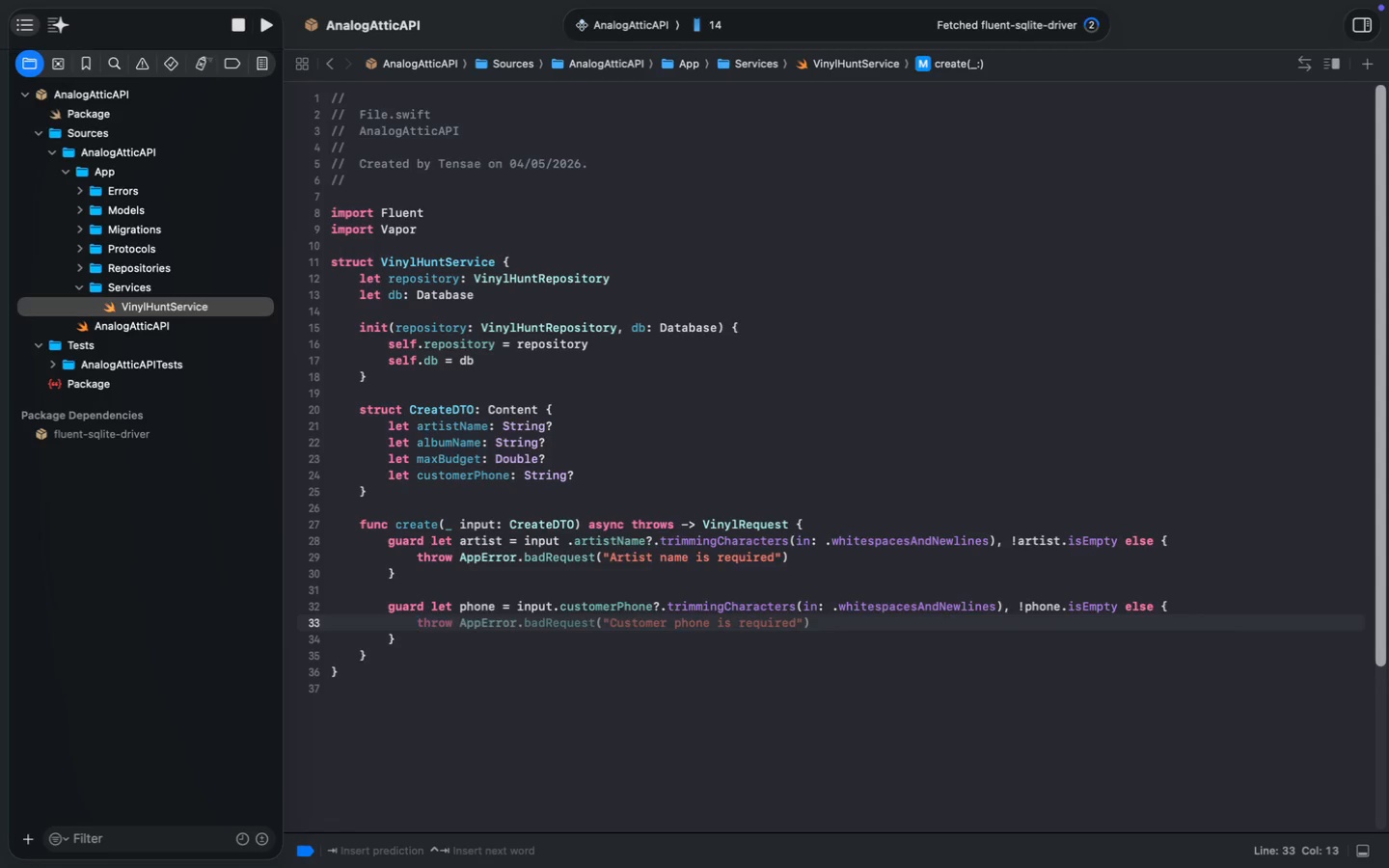 
key(Tab)
 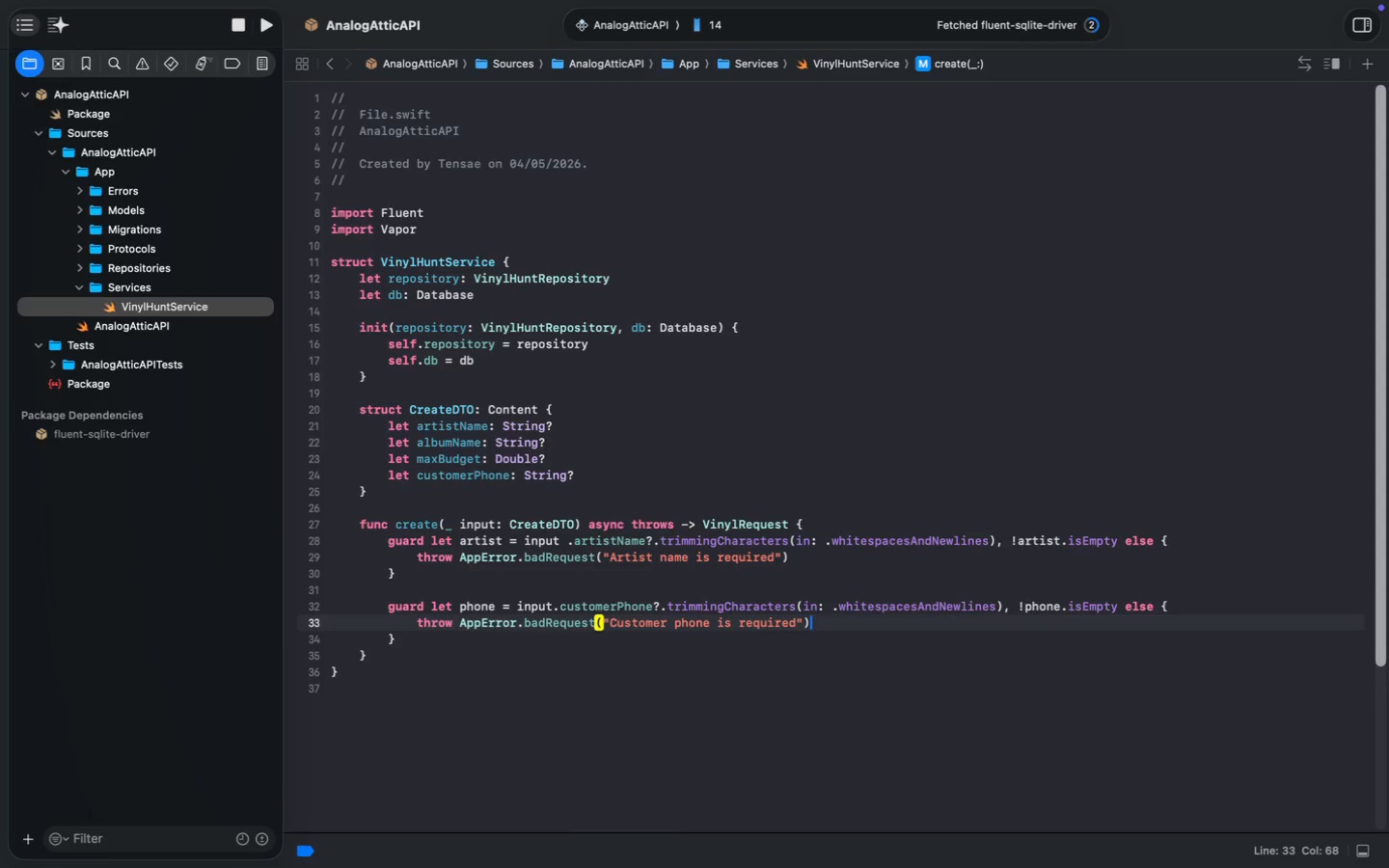 
key(ArrowDown)
 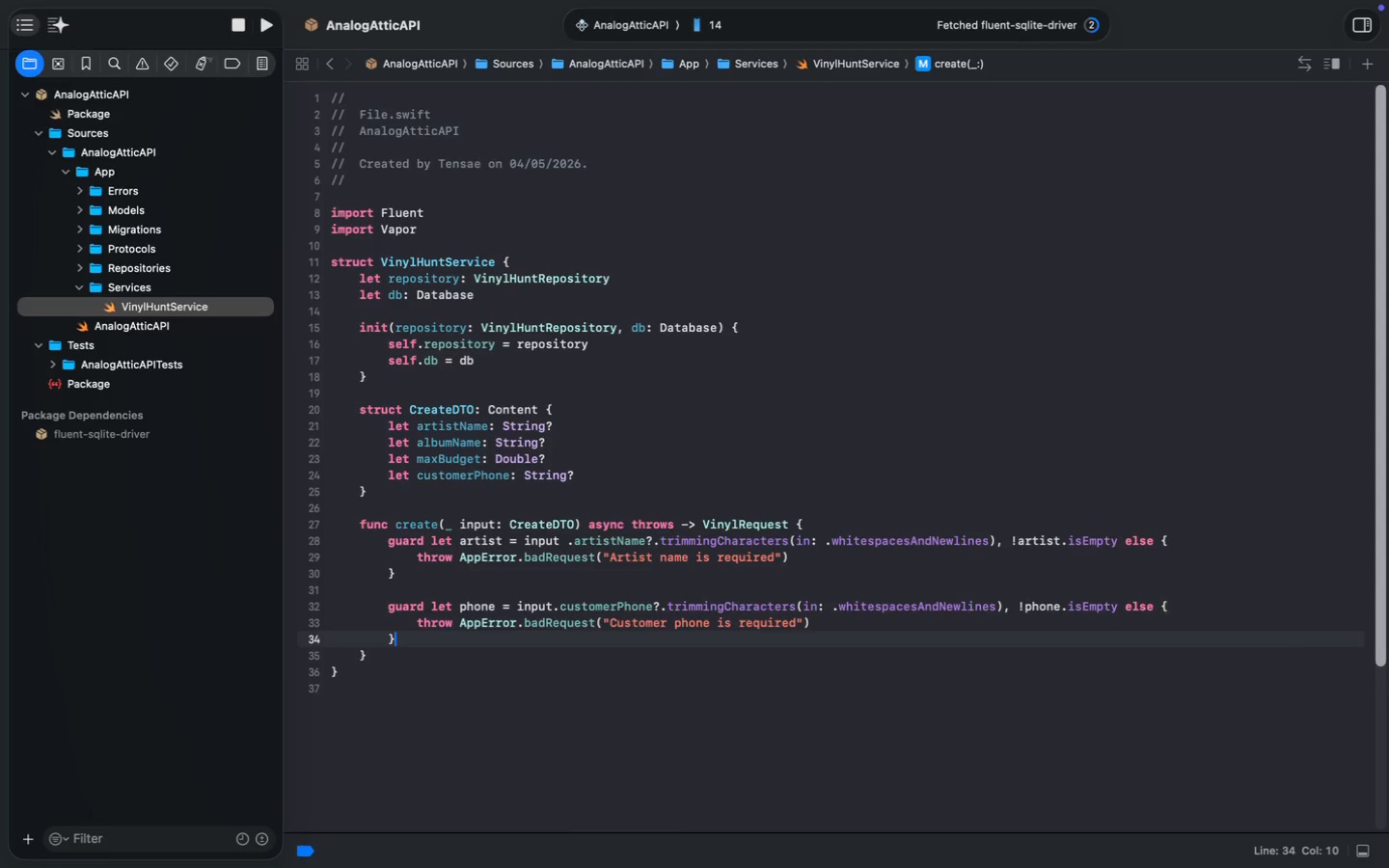 
key(Enter)
 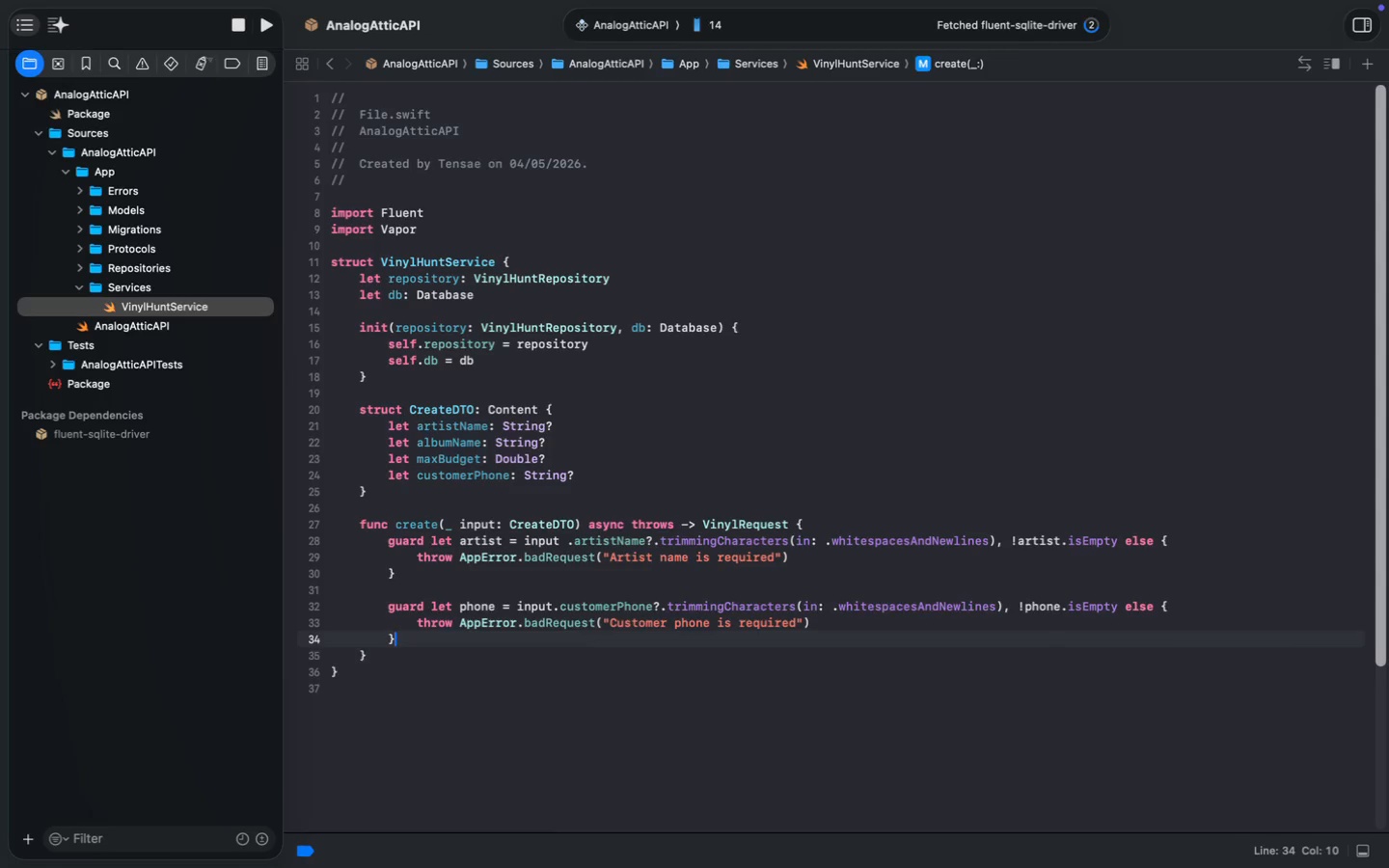 
key(Enter)
 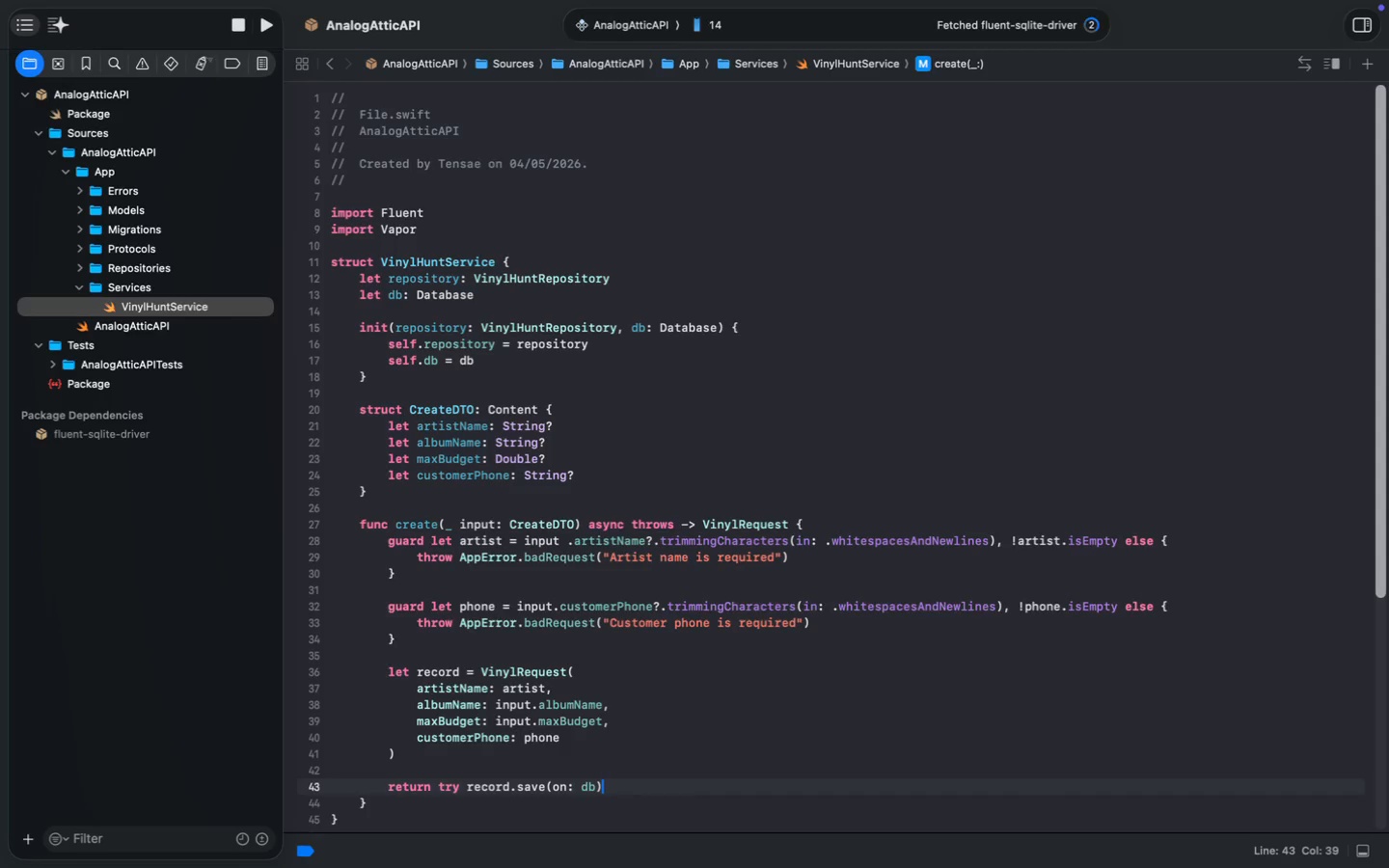 
type(let reo)
key(Backspace)
type(cord = )
key(Tab)
key(Tab)
 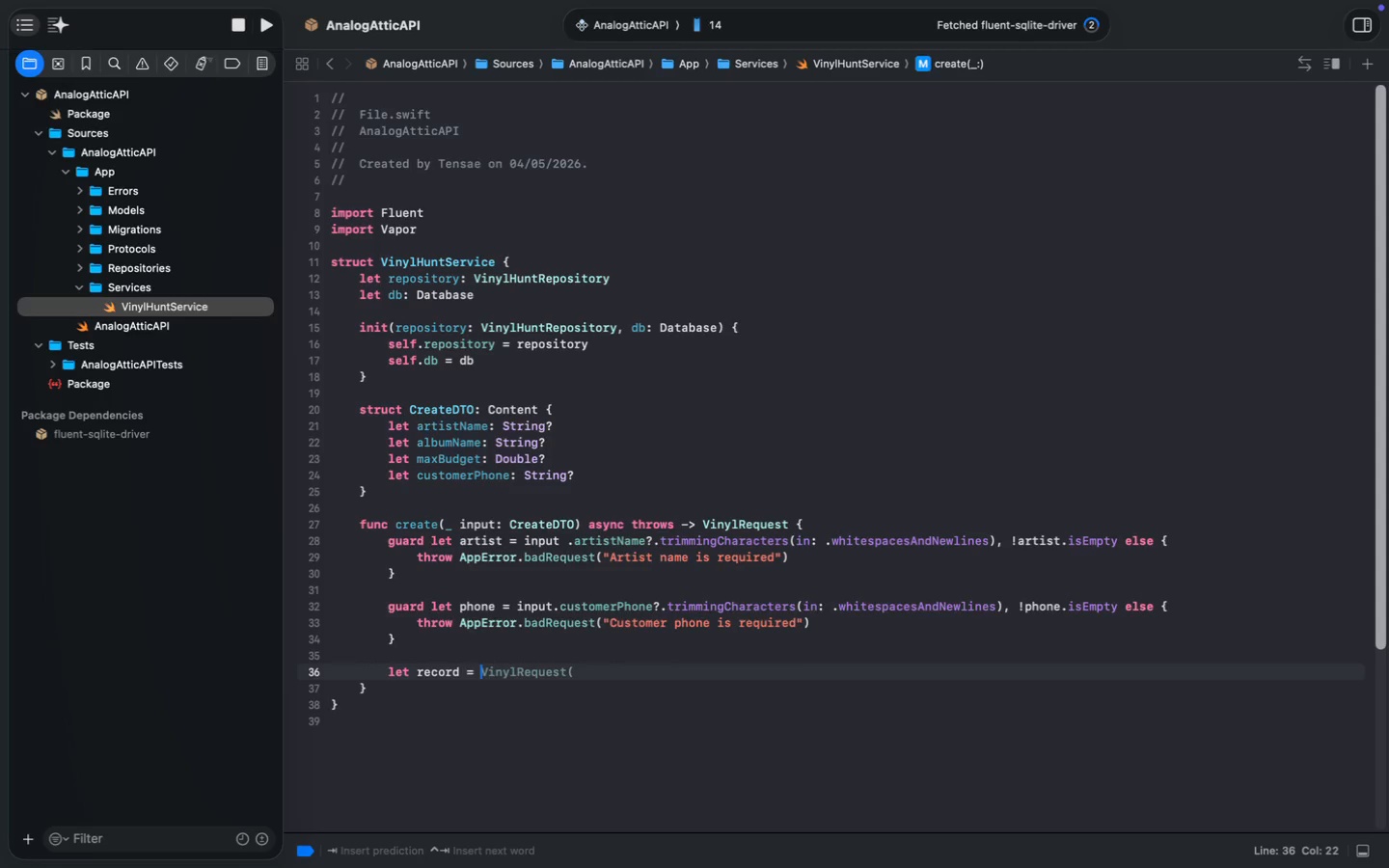 
wait(9.93)
 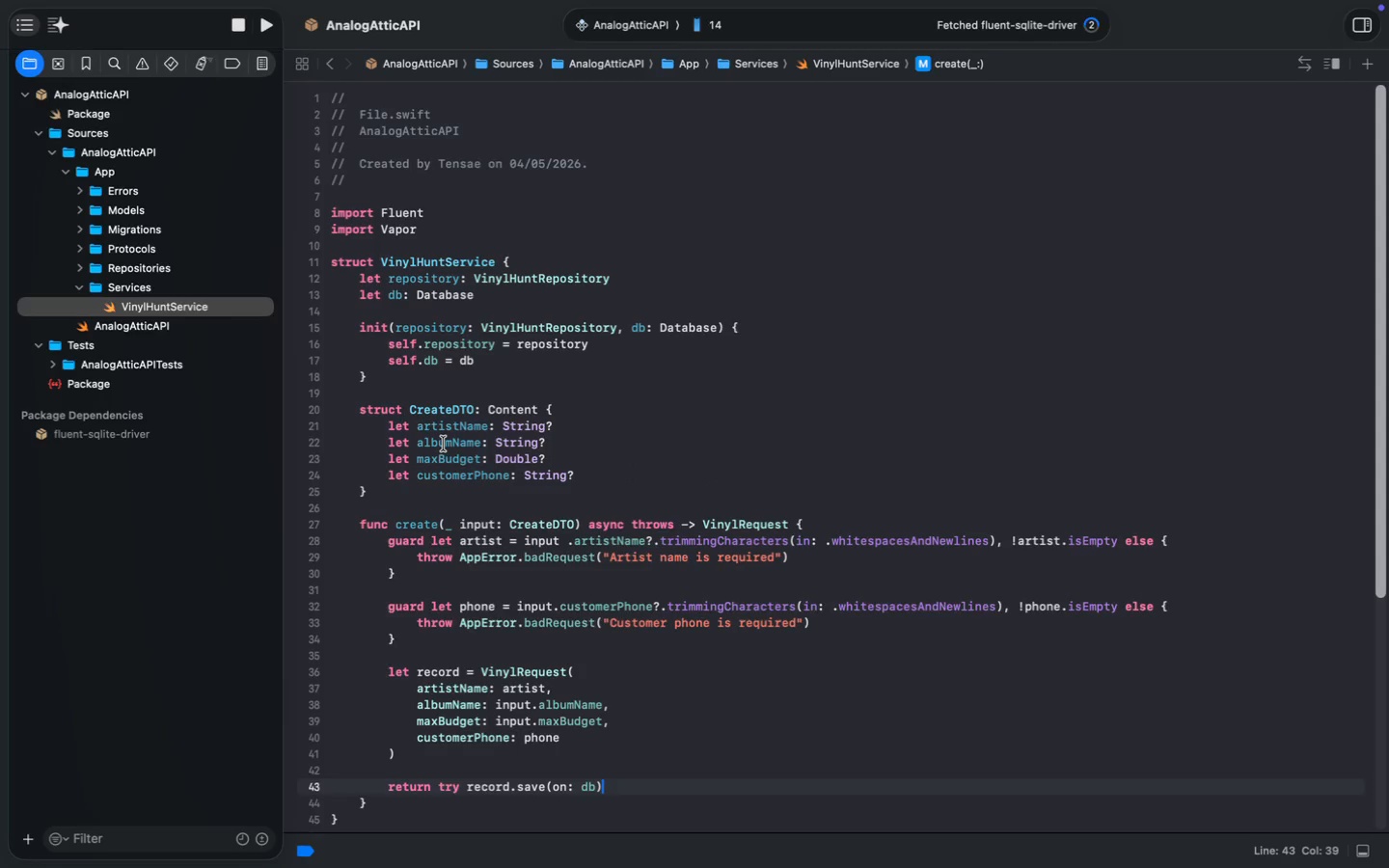 
double_click([444, 444])
 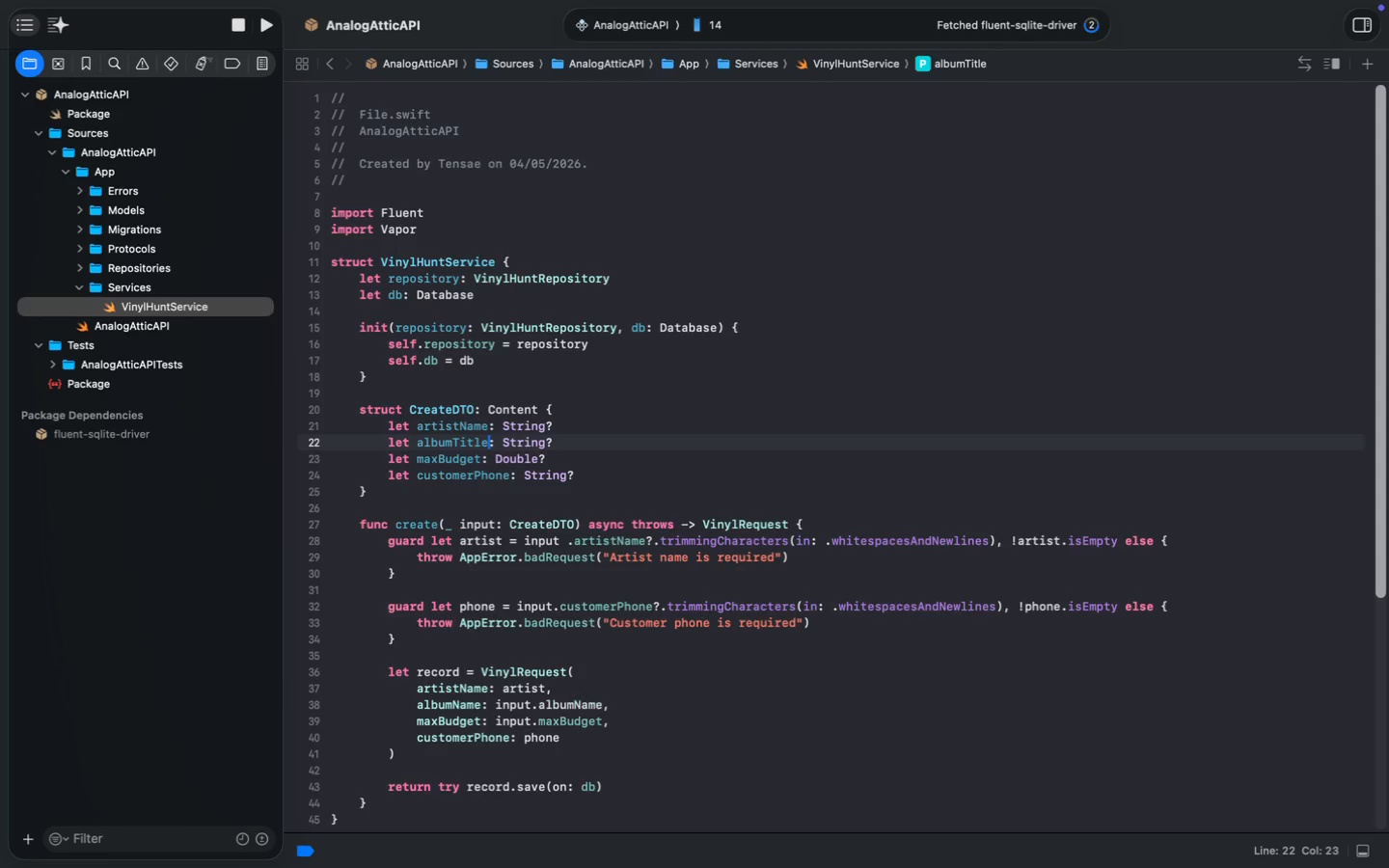 
type(albumTitle)
 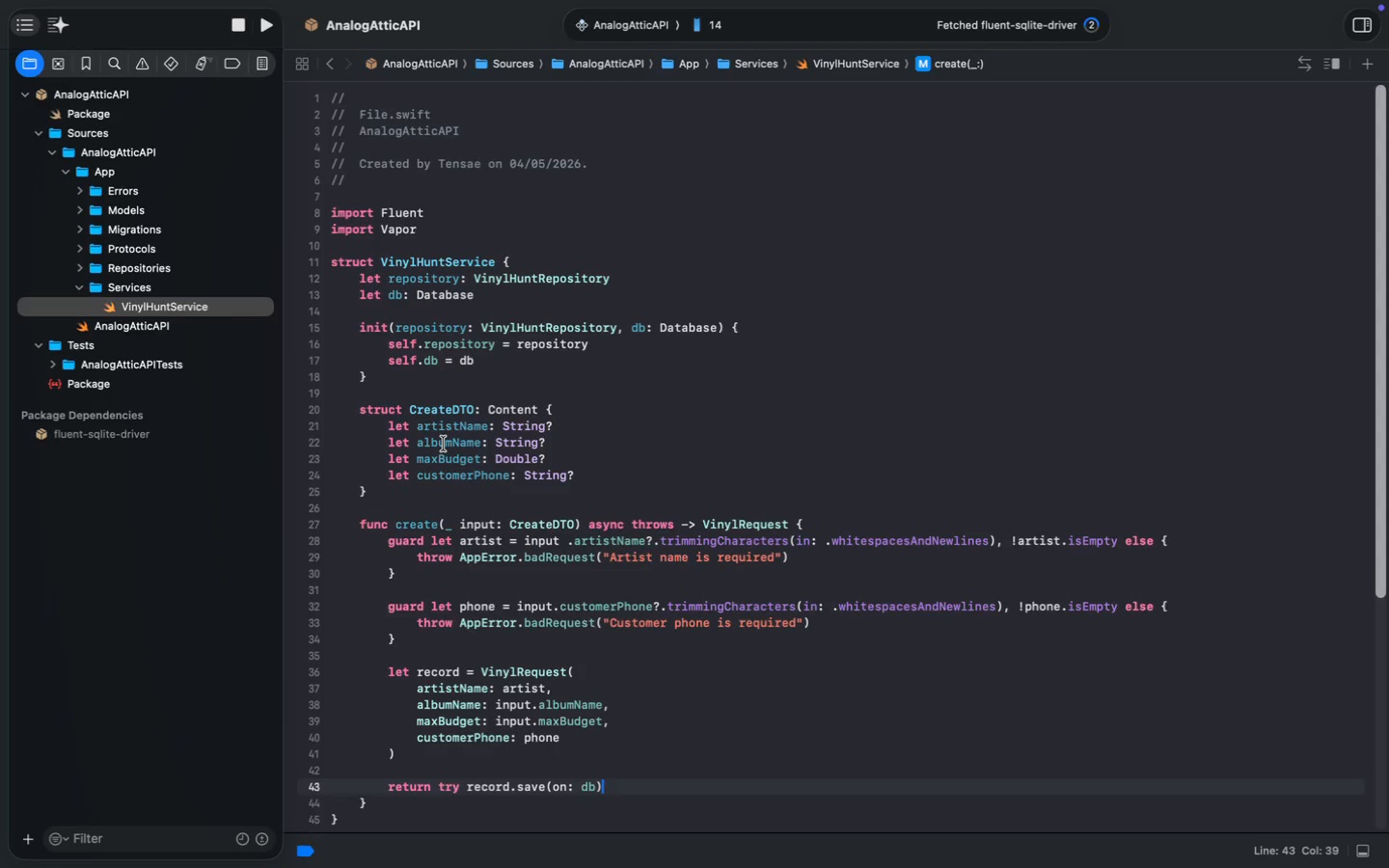 
double_click([458, 719])
 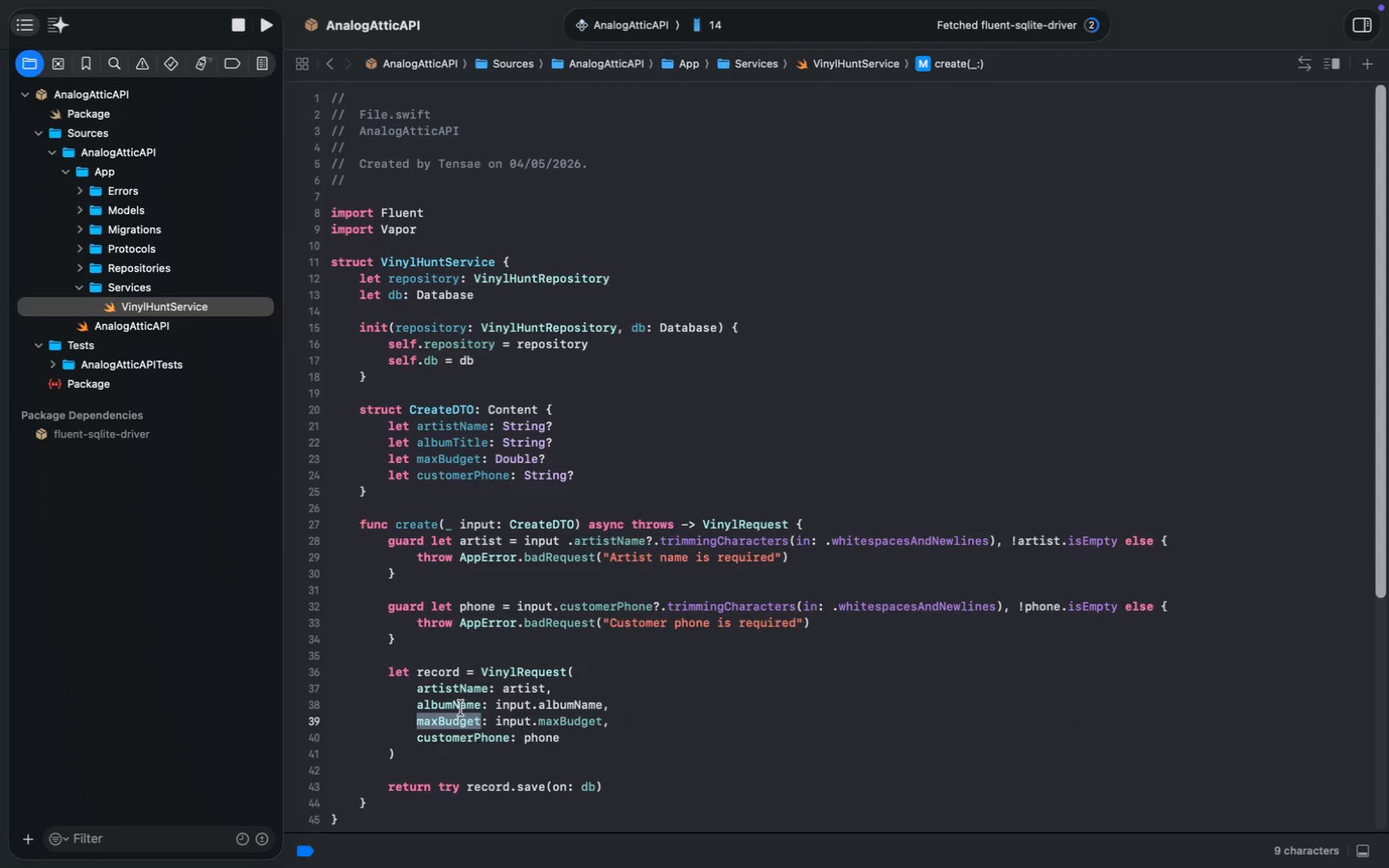 
double_click([461, 706])
 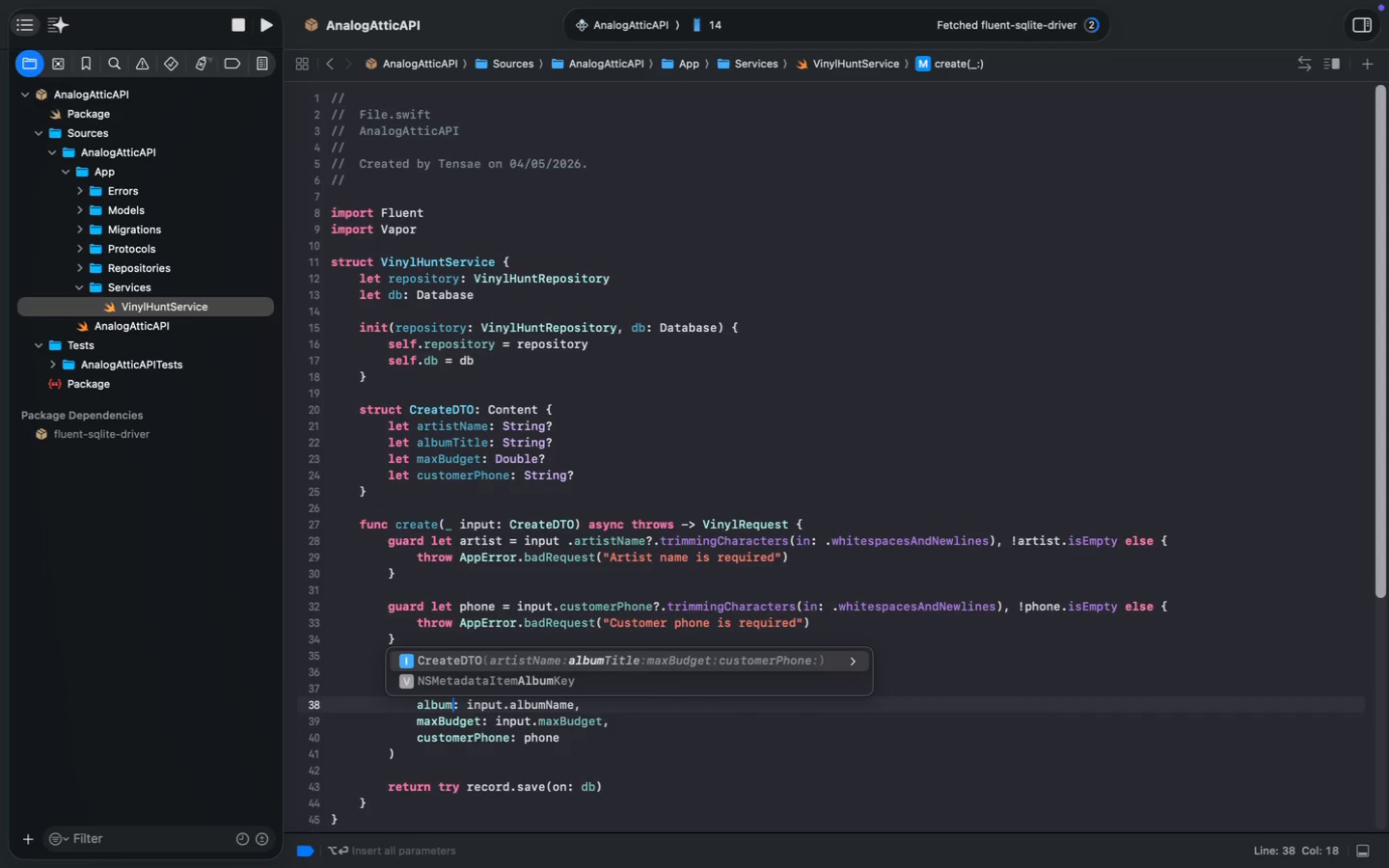 
type(album)
key(Tab)
 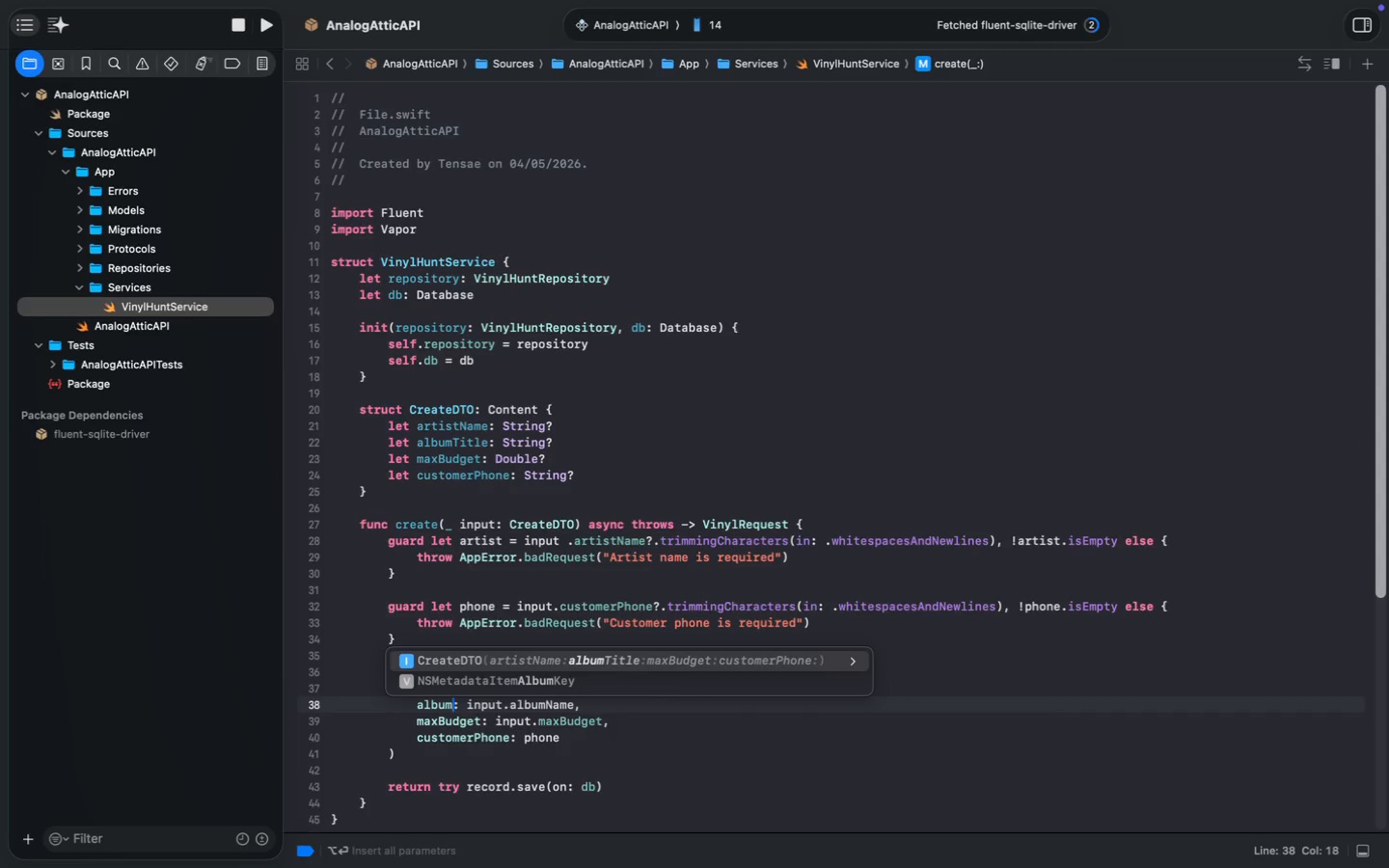 
key(Meta+Z)
 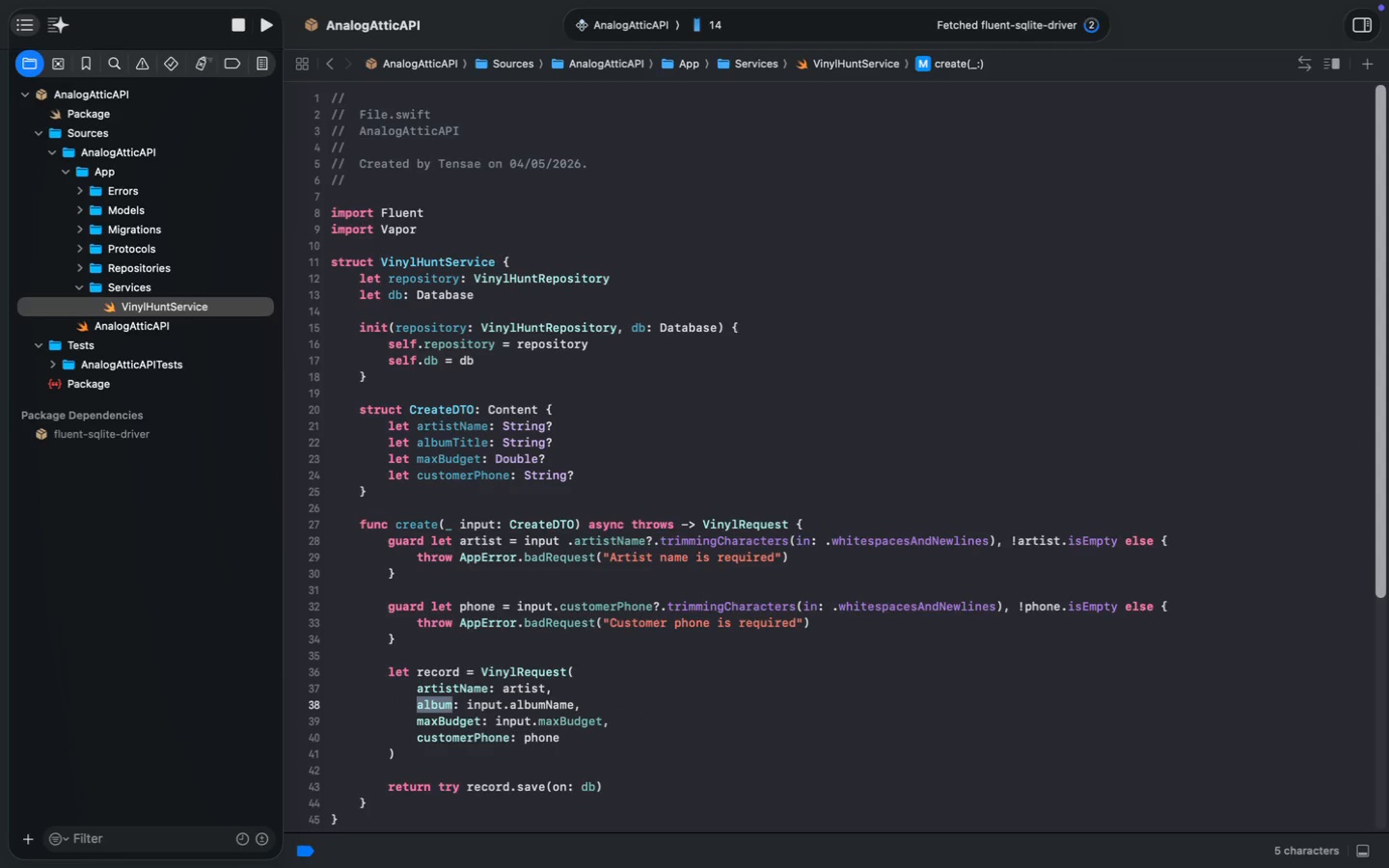 
hold_key(key=ShiftLeft, duration=0.41)
 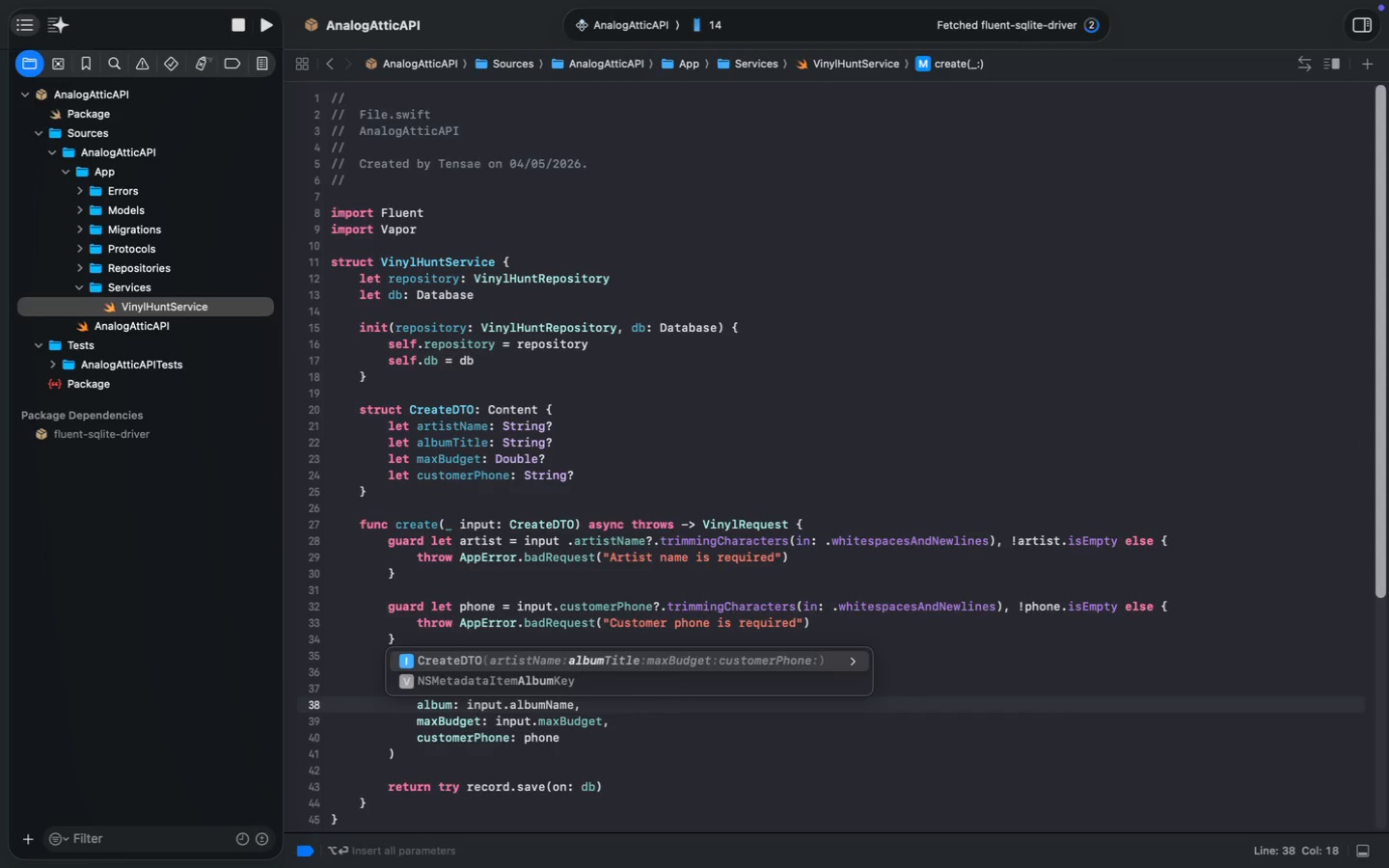 
key(ArrowRight)
 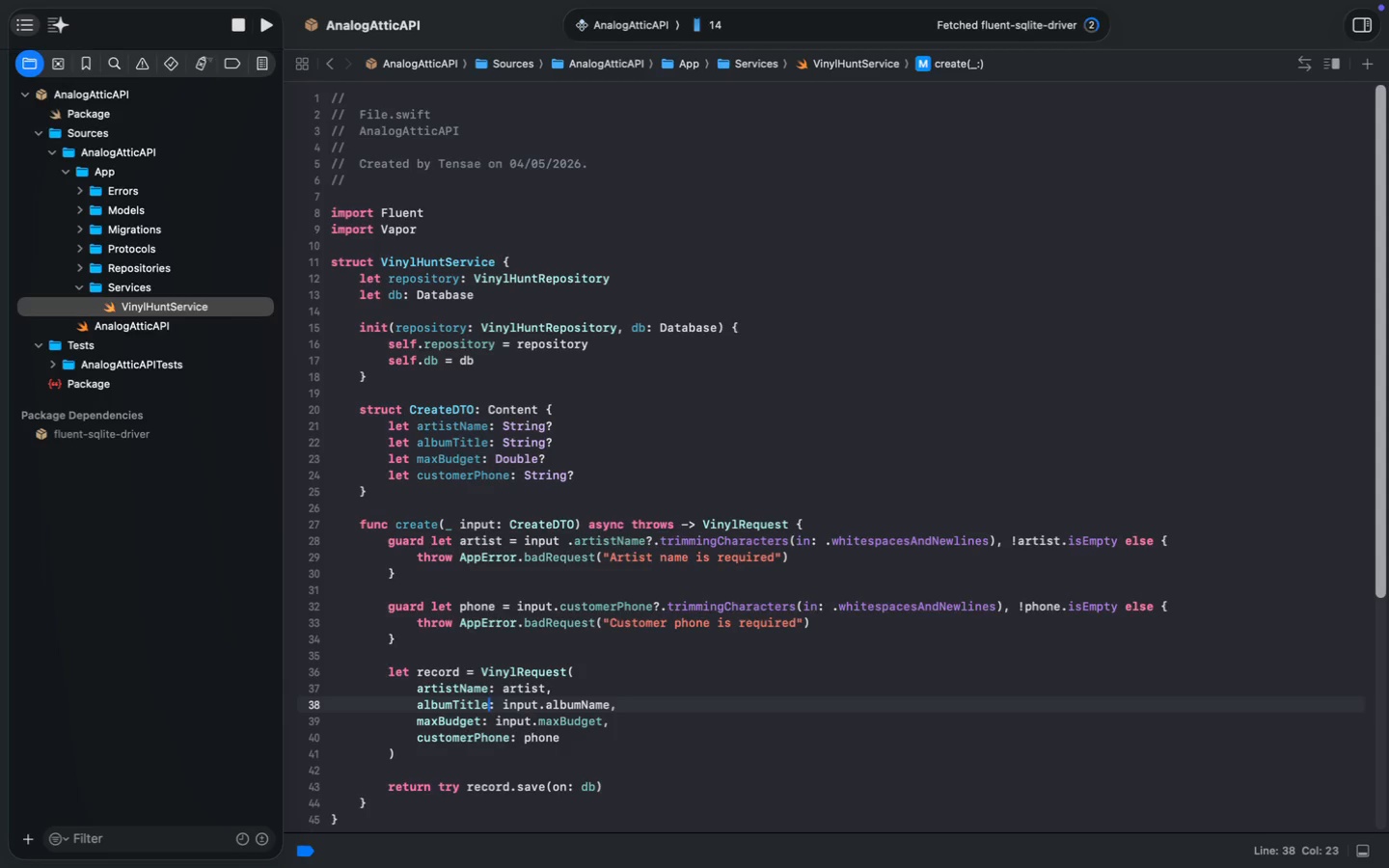 
type(Title)
key(Escape)
 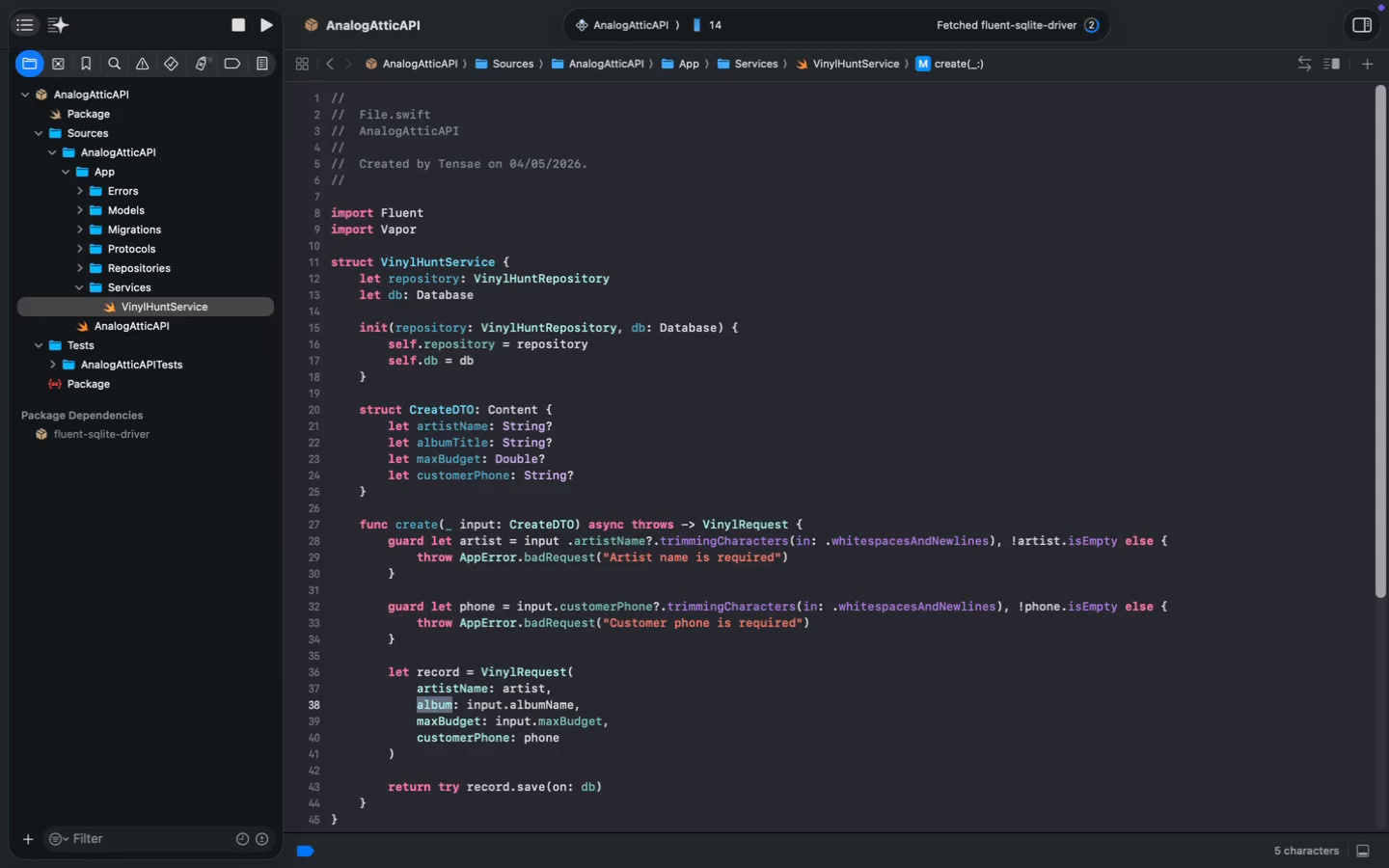 
wait(5.08)
 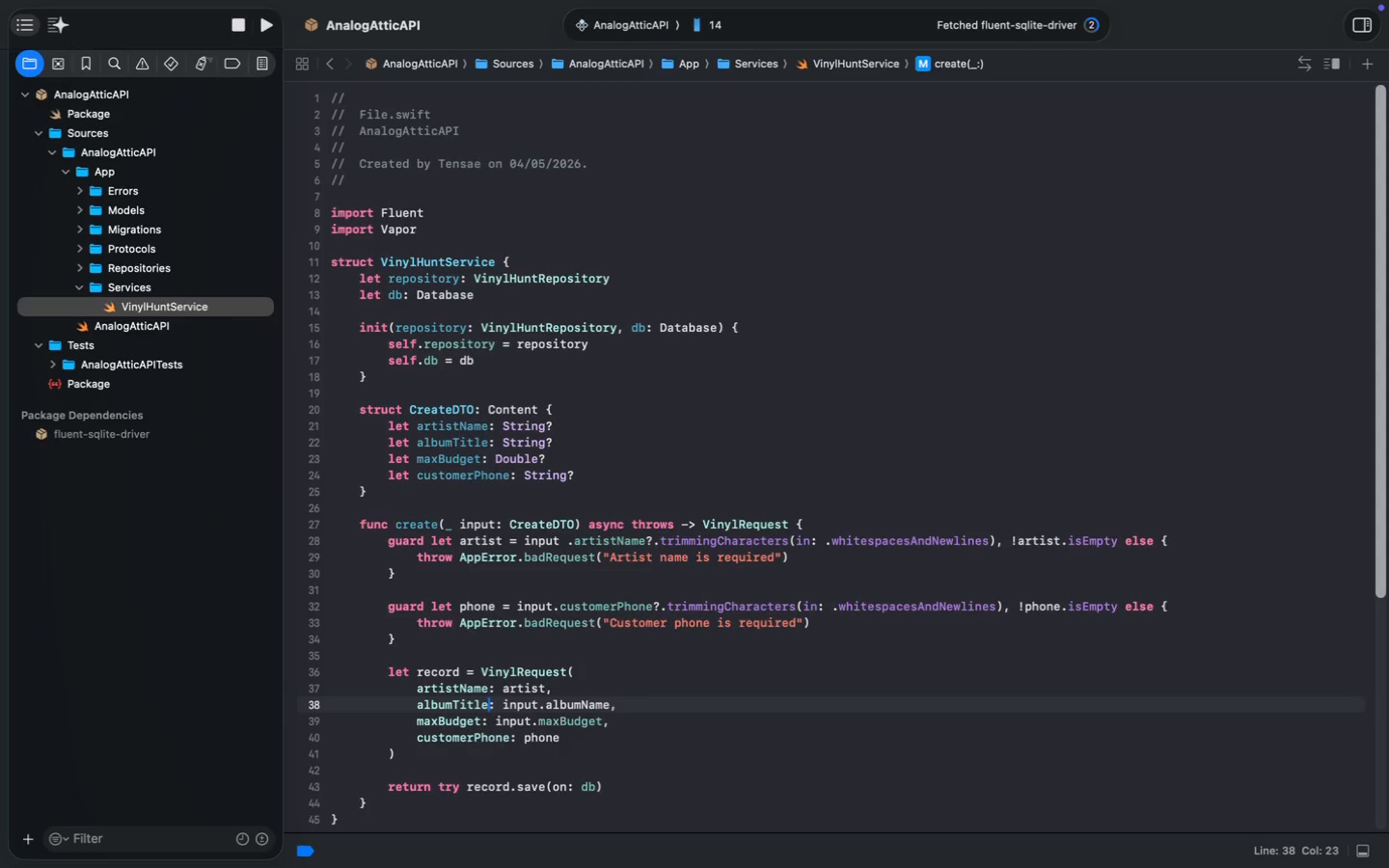 
key(ArrowRight)
 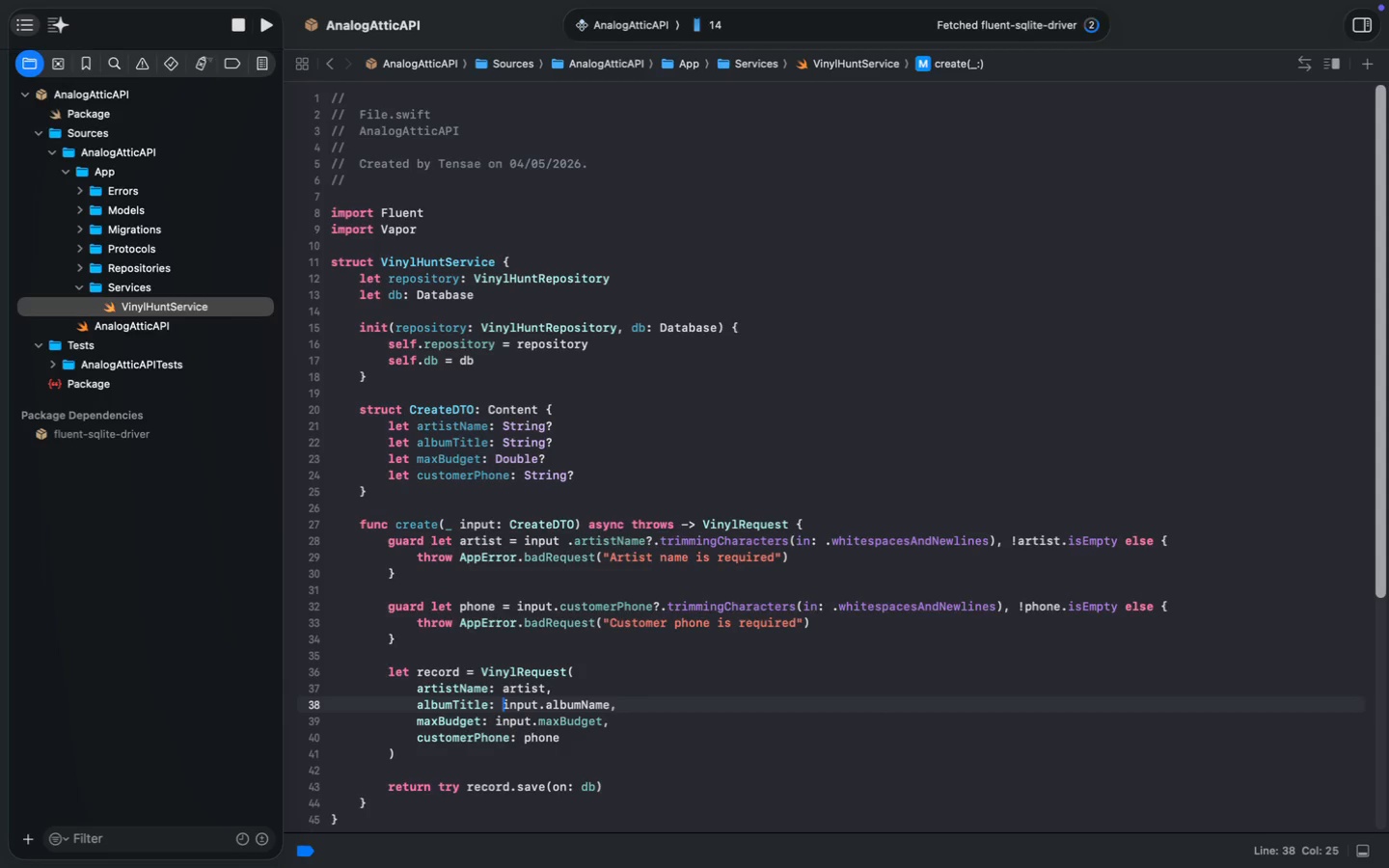 
hold_key(key=ArrowRight, duration=0.35)
 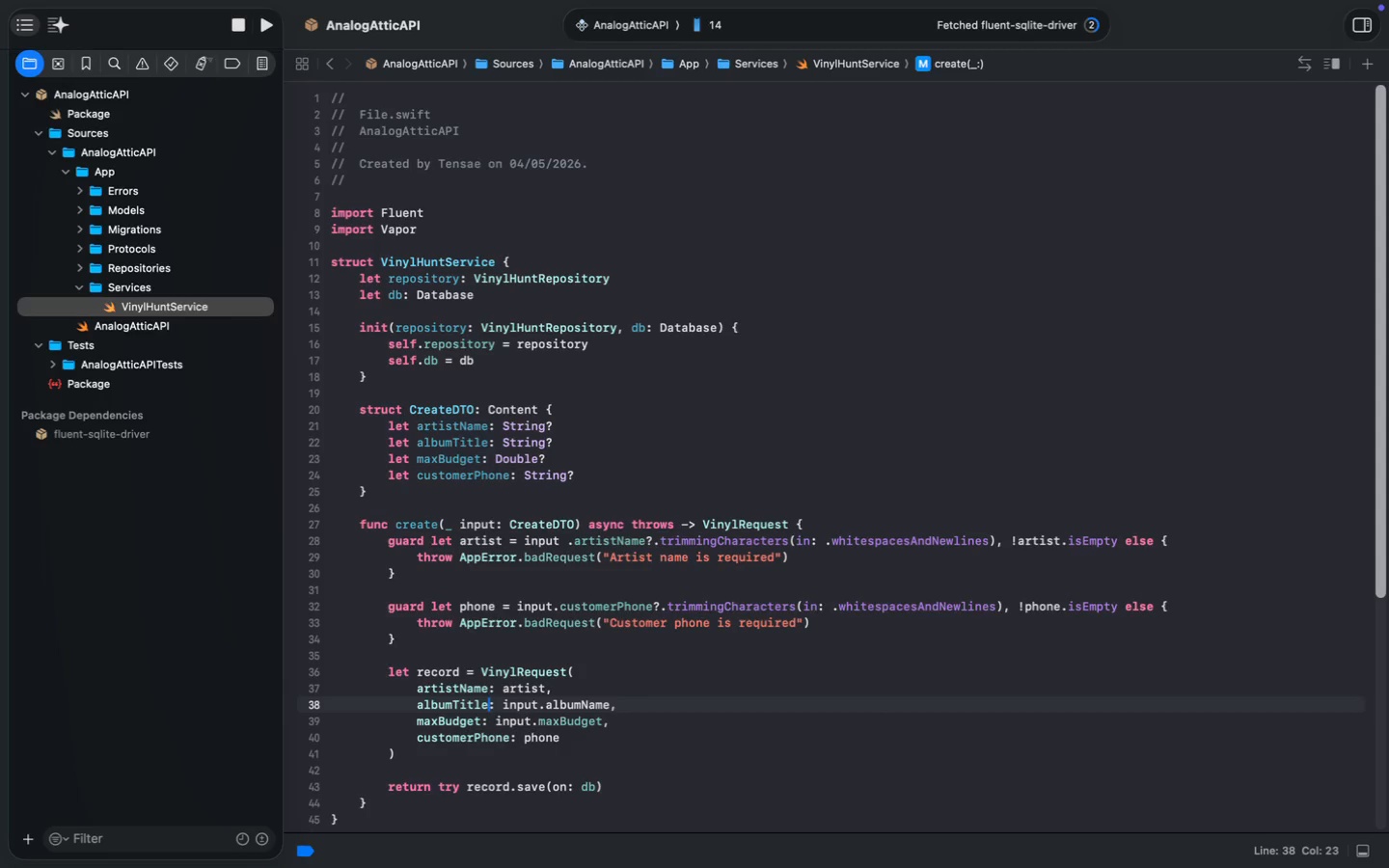 
double_click([570, 703])
 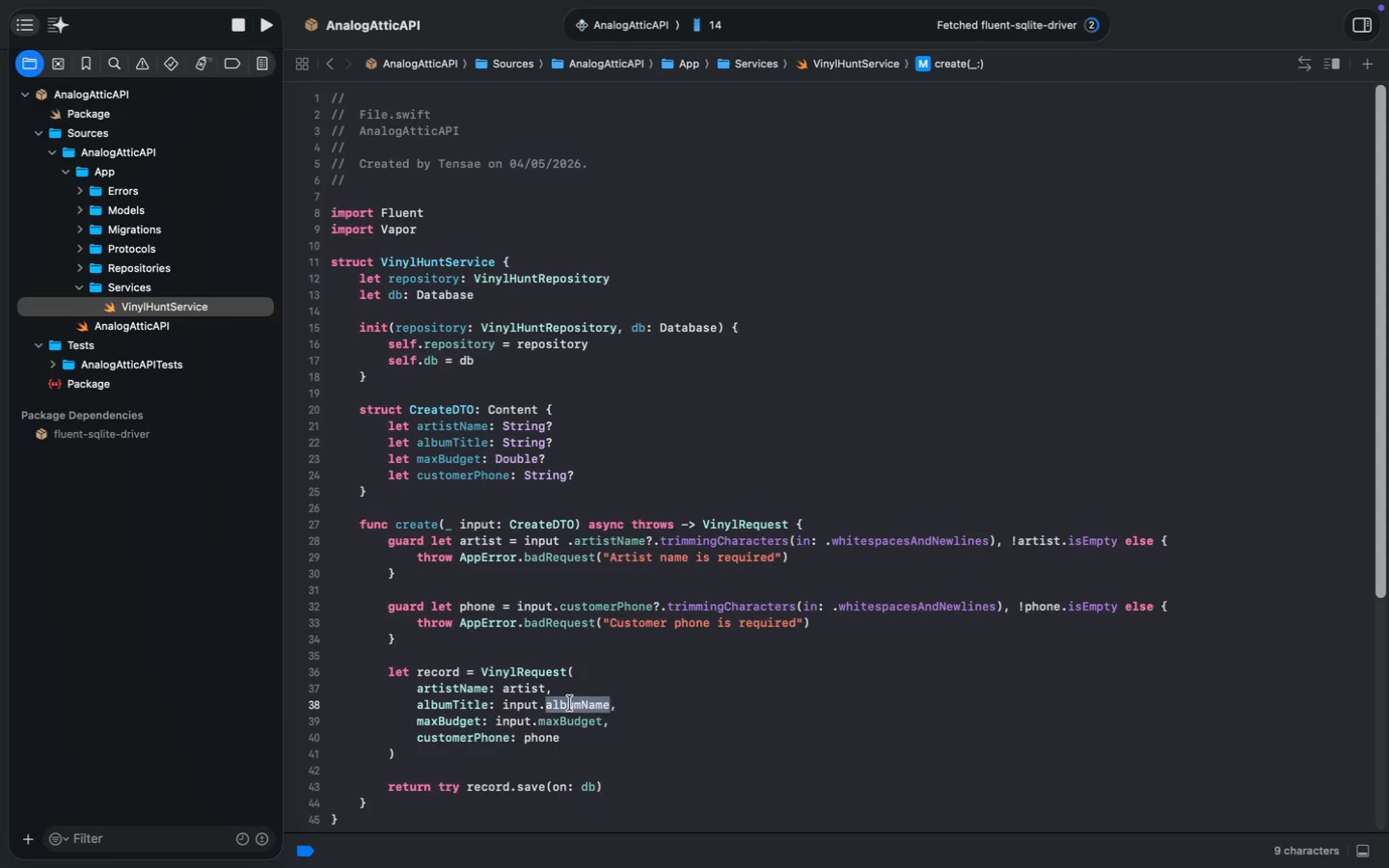 
type(alb)
key(Tab)
type(?>)
key(Backspace)
type(.trimm)
 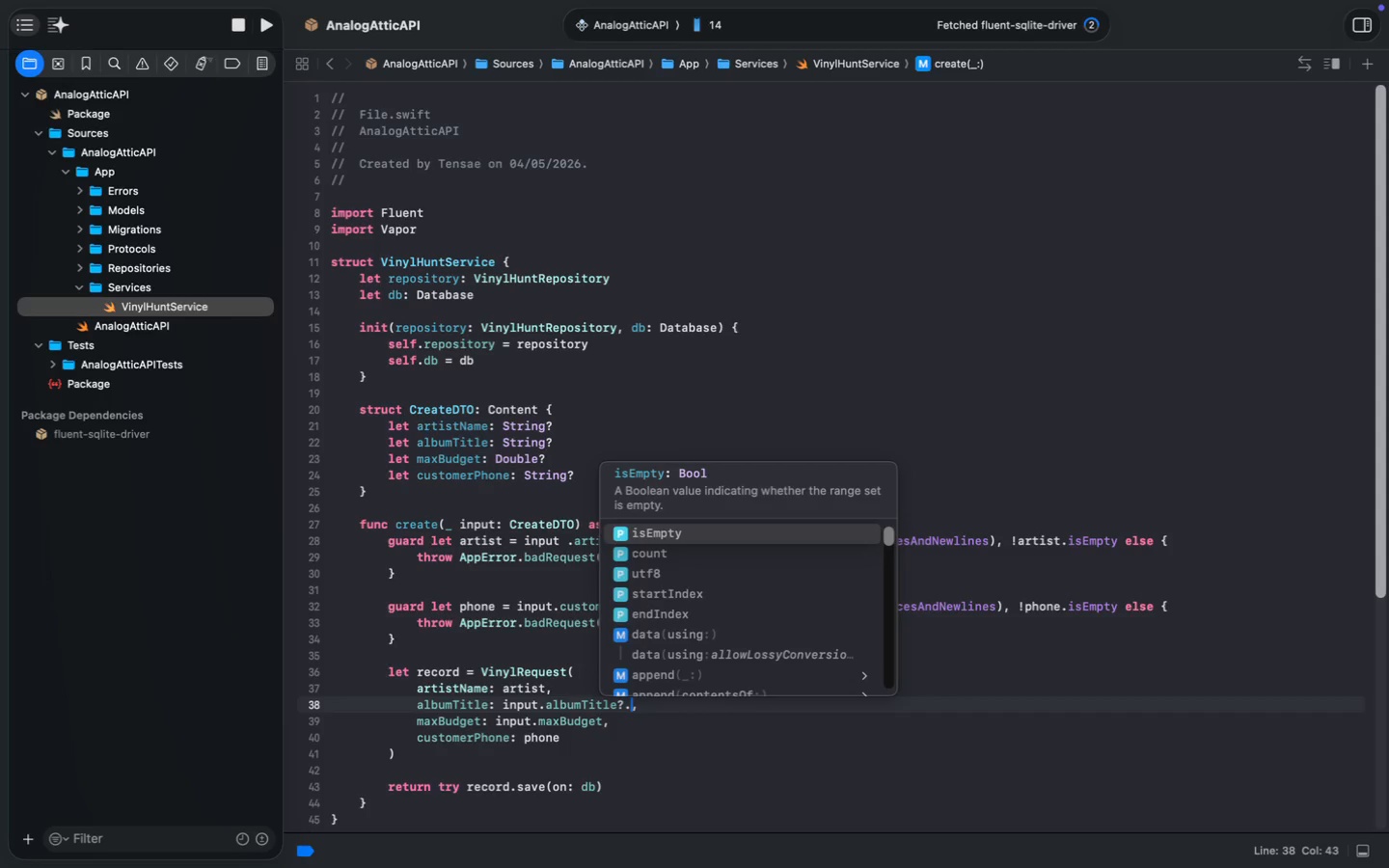 
key(ArrowDown)
 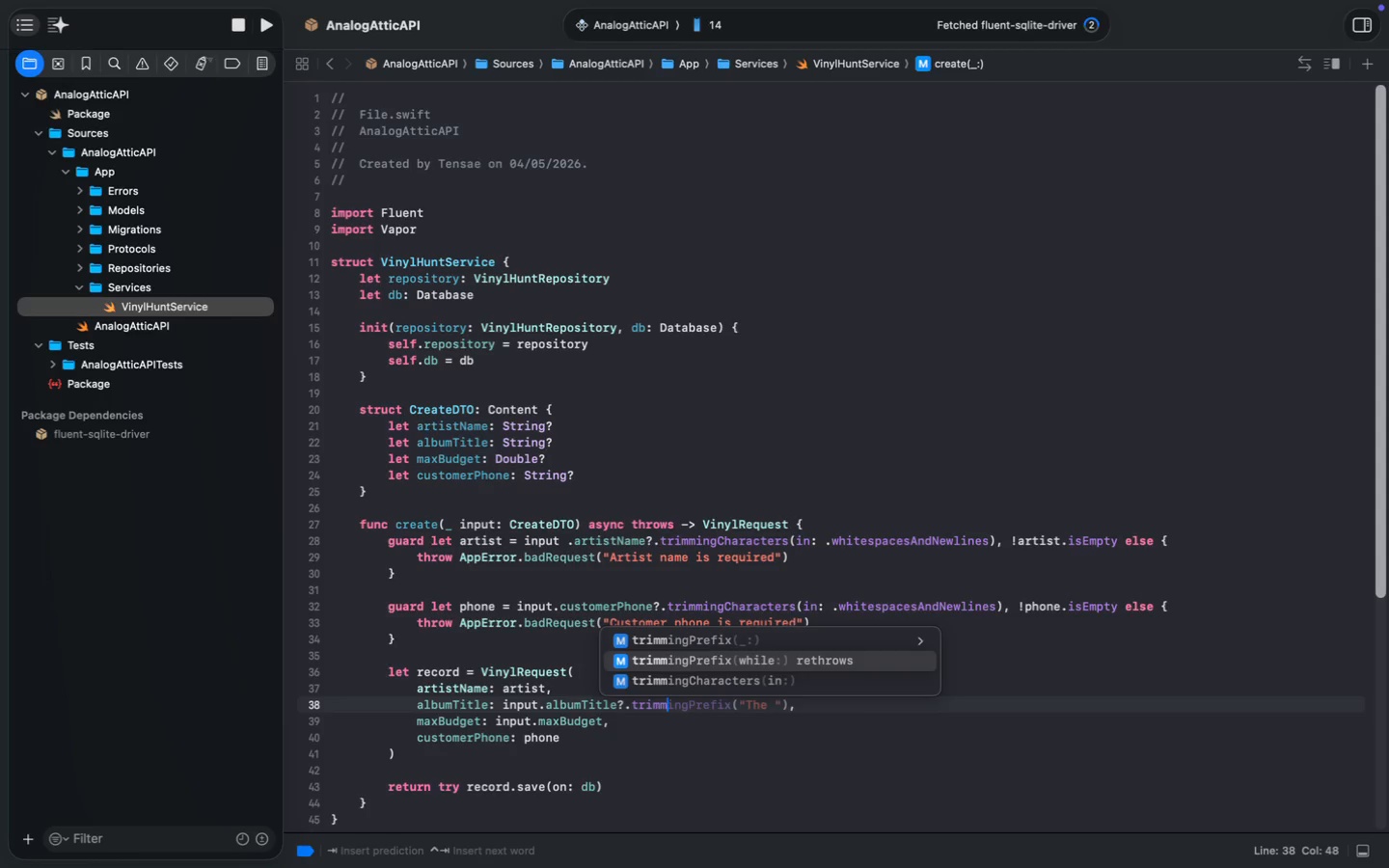 
key(ArrowDown)
 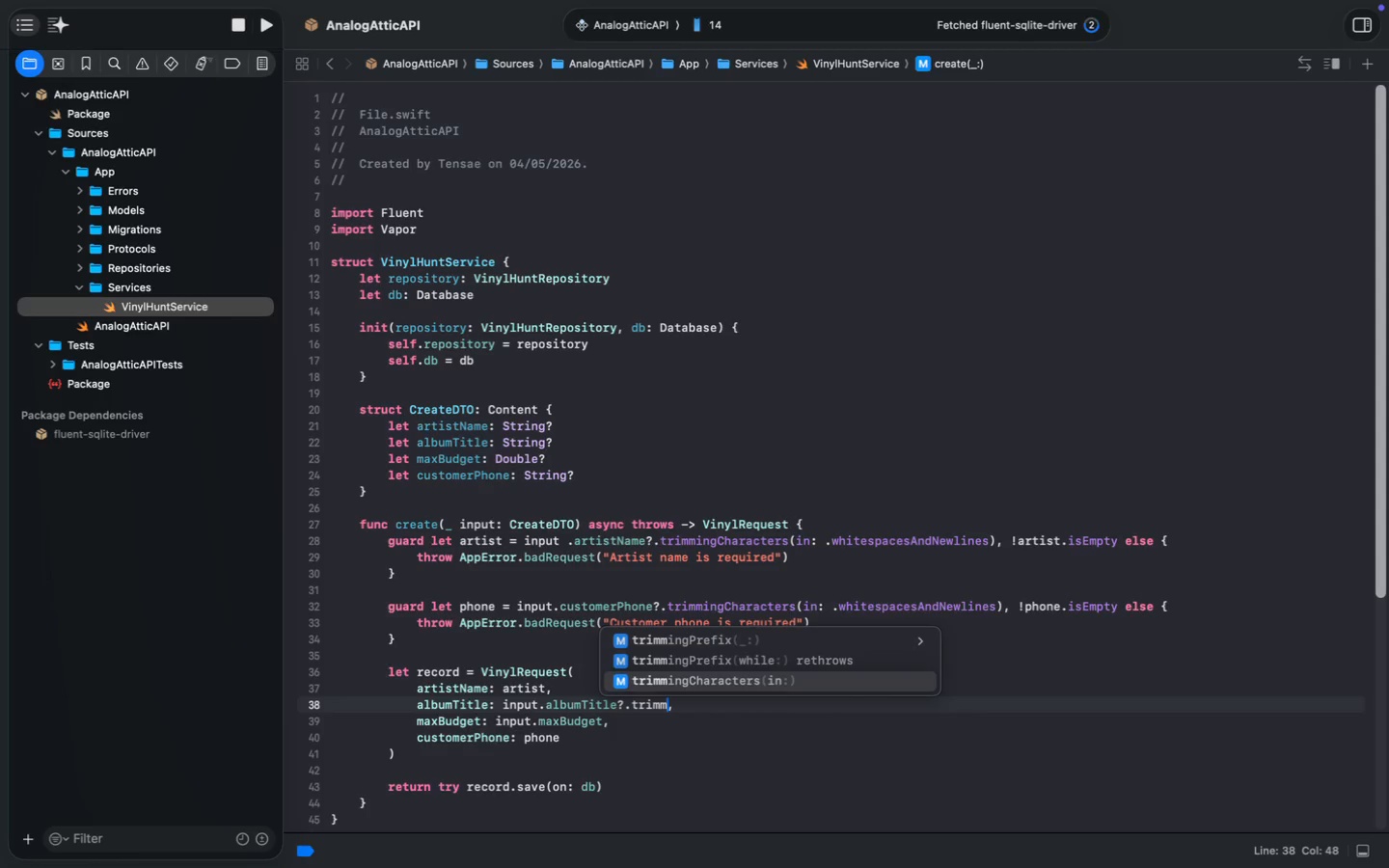 
key(Enter)
 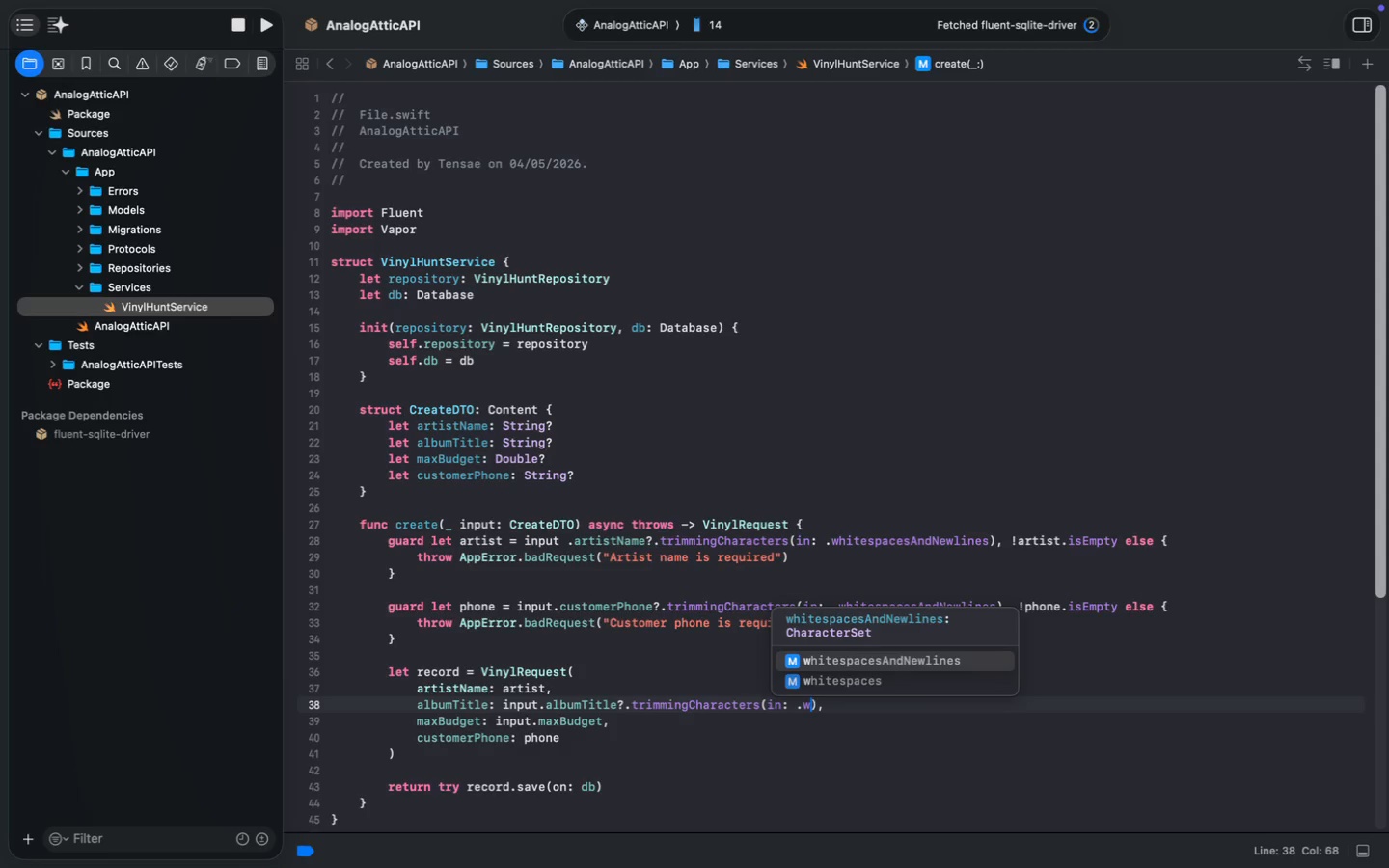 
type(.whit)
 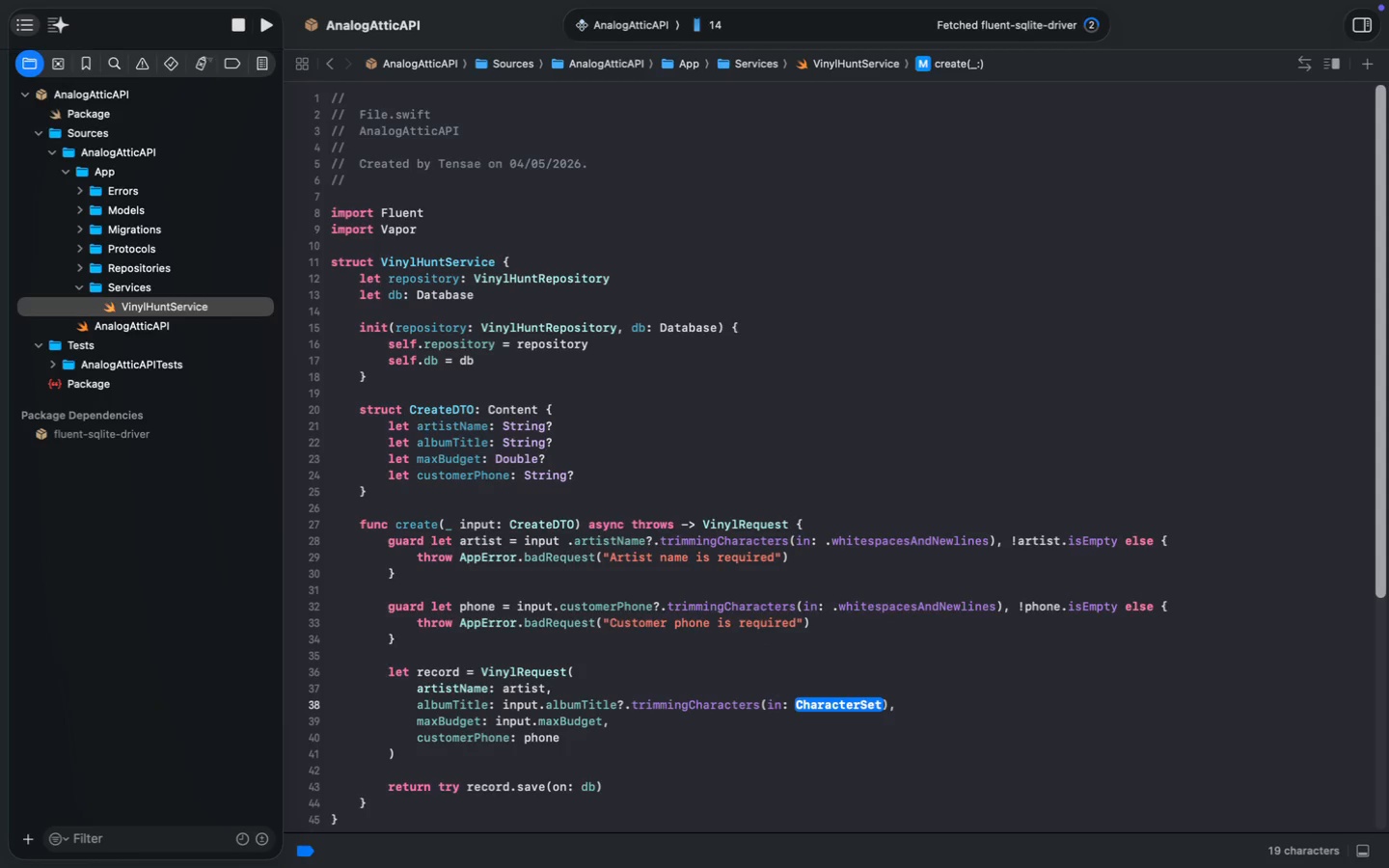 
key(Enter)
 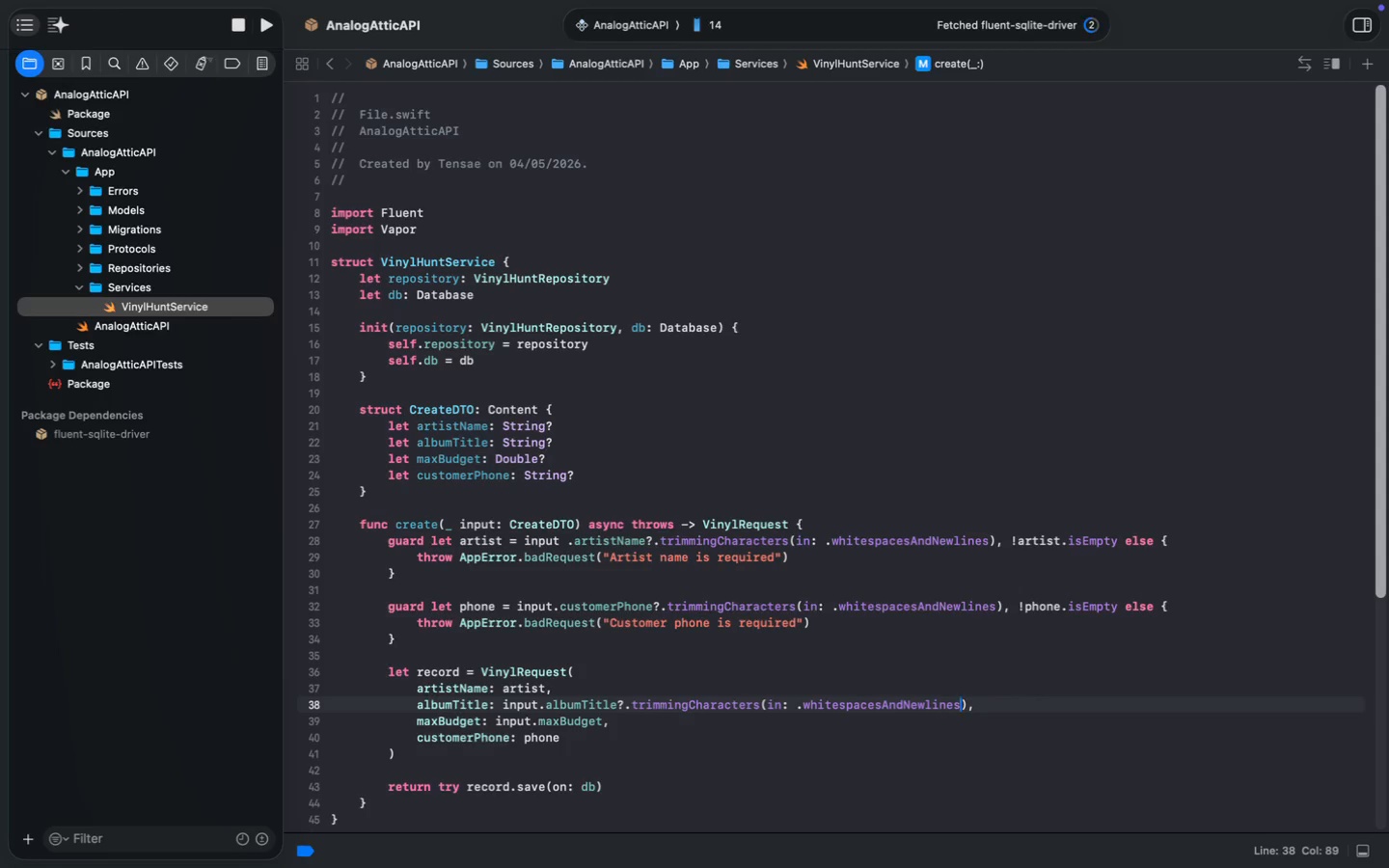 
key(ArrowRight)
 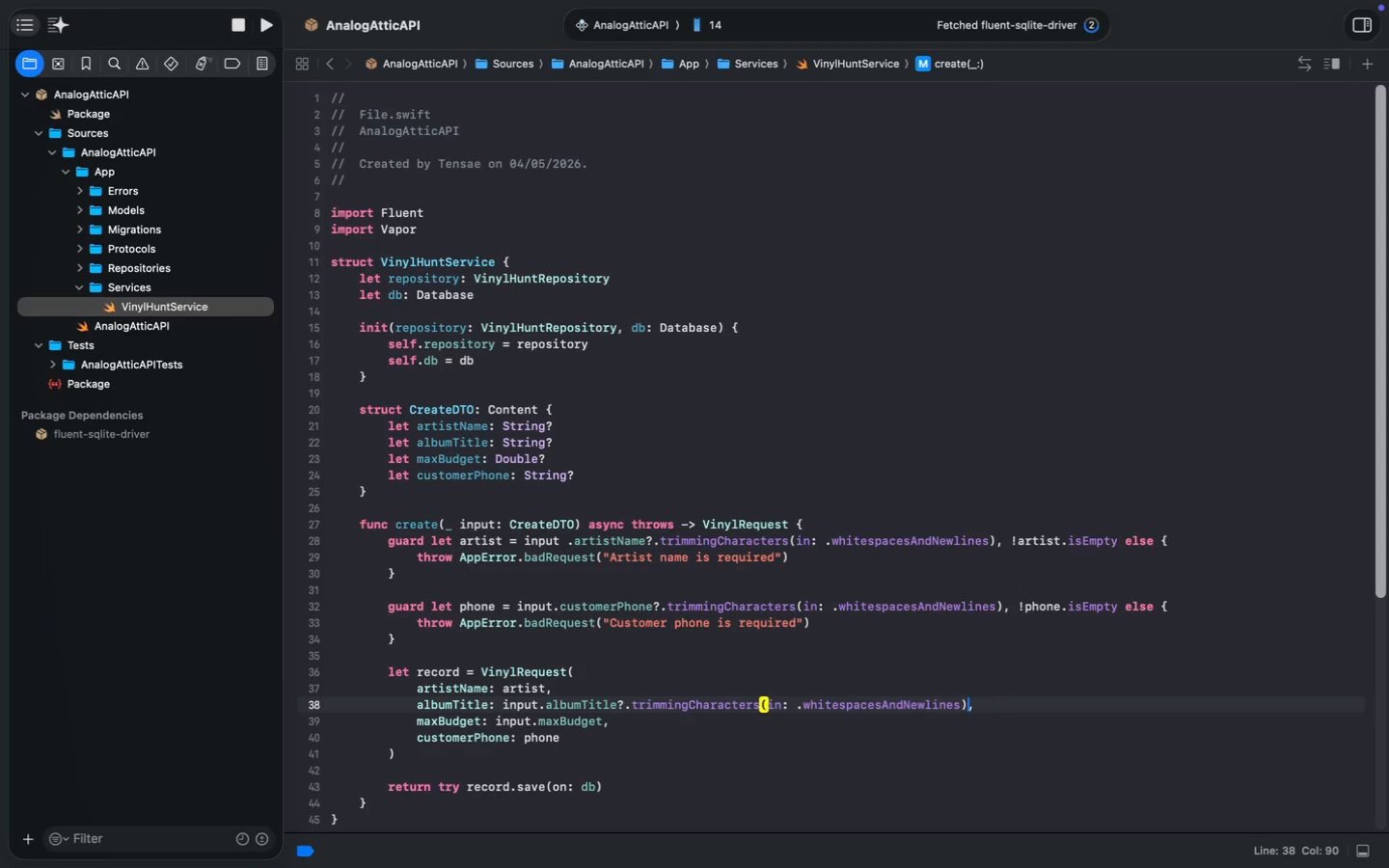 
key(ArrowRight)
 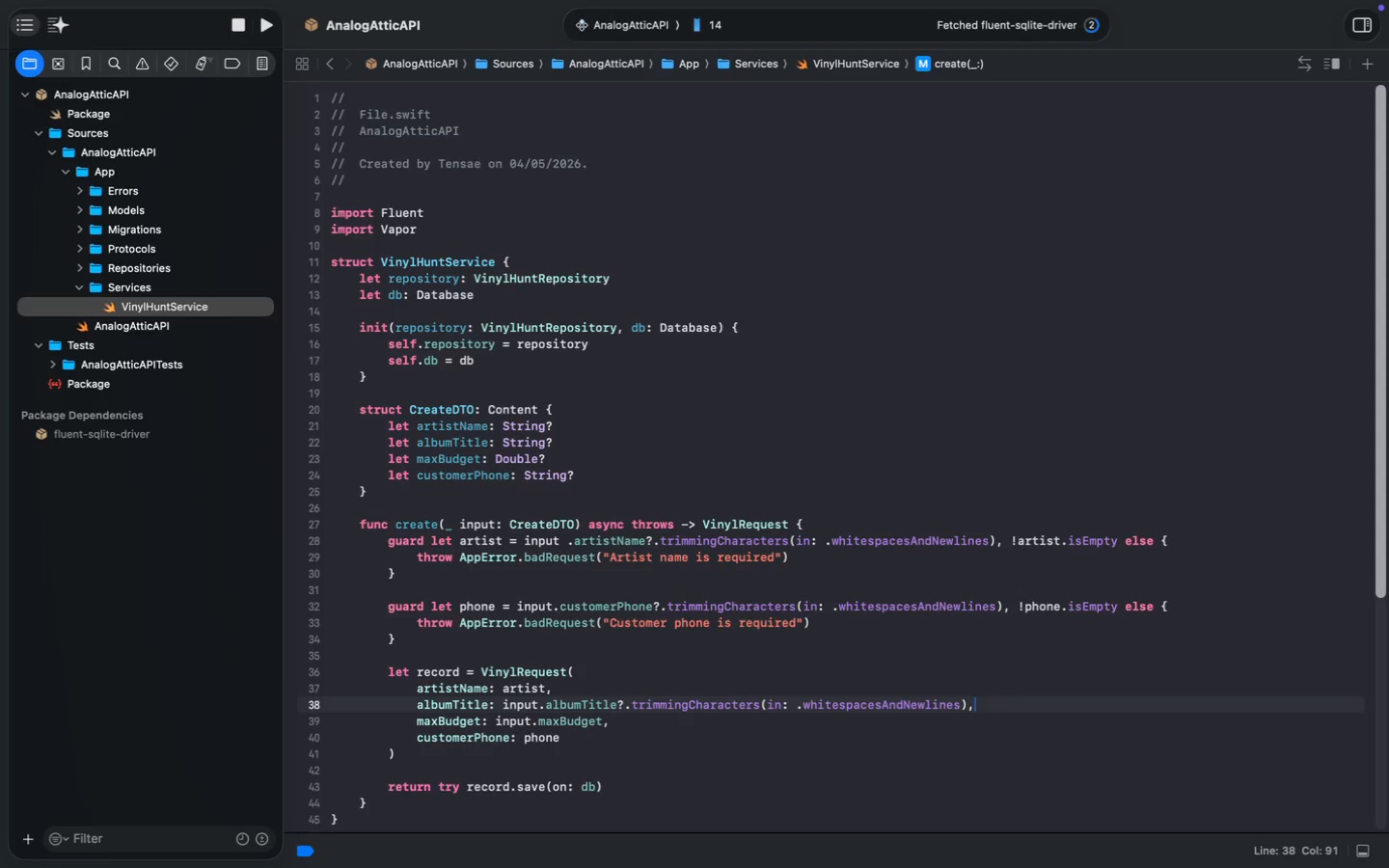 
key(Space)
 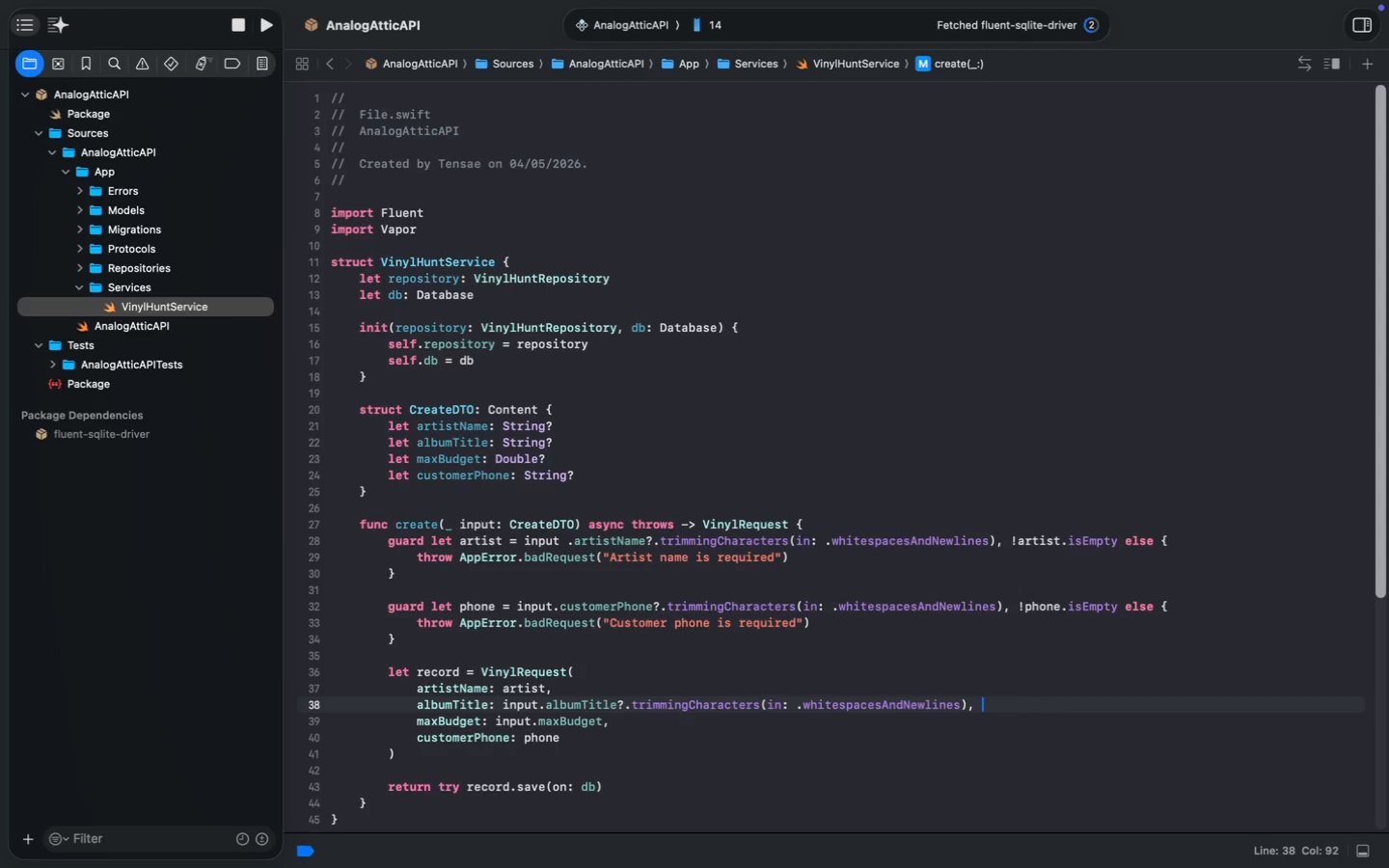 
key(ArrowLeft)
 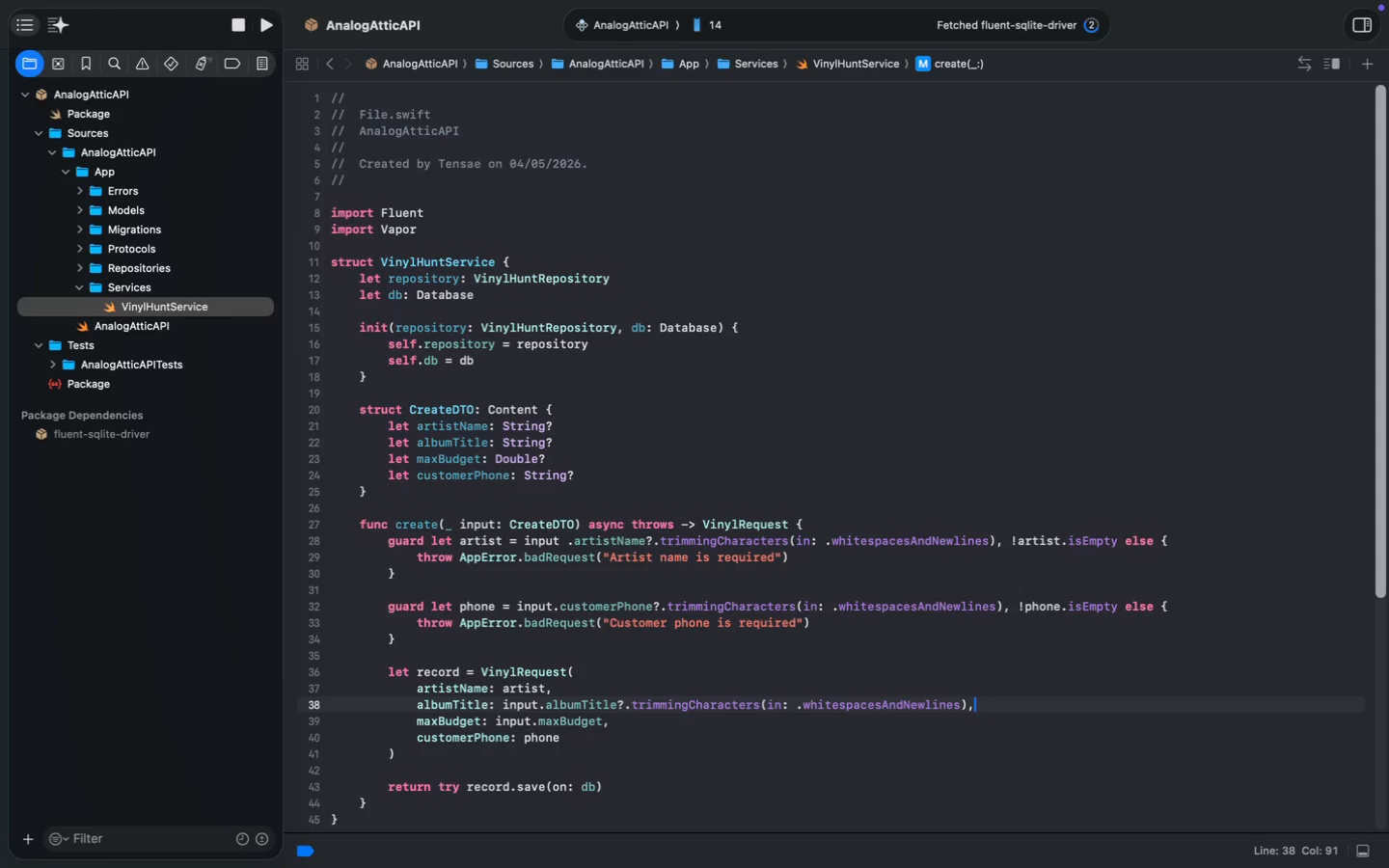 
key(ArrowLeft)
 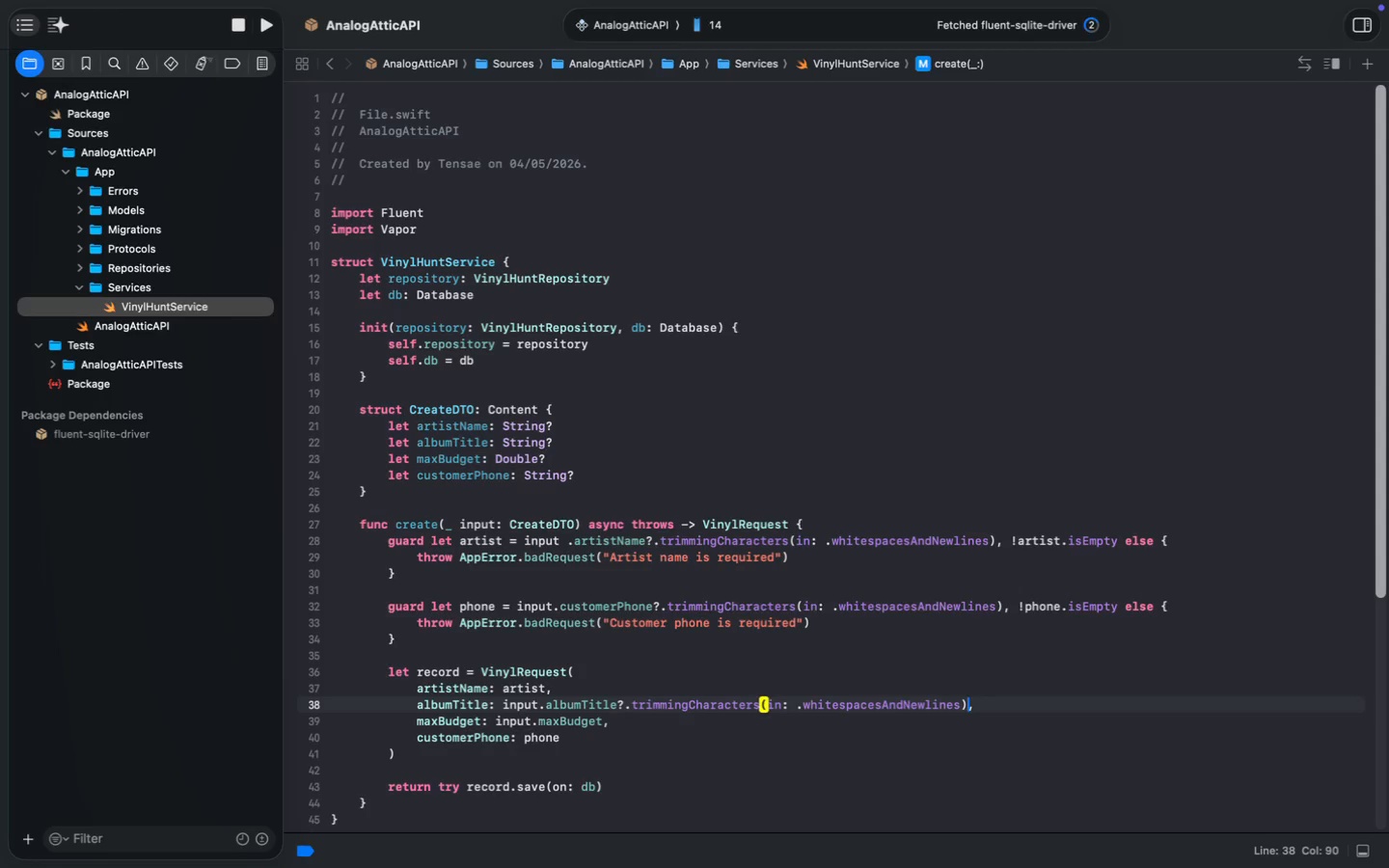 
key(ArrowRight)
 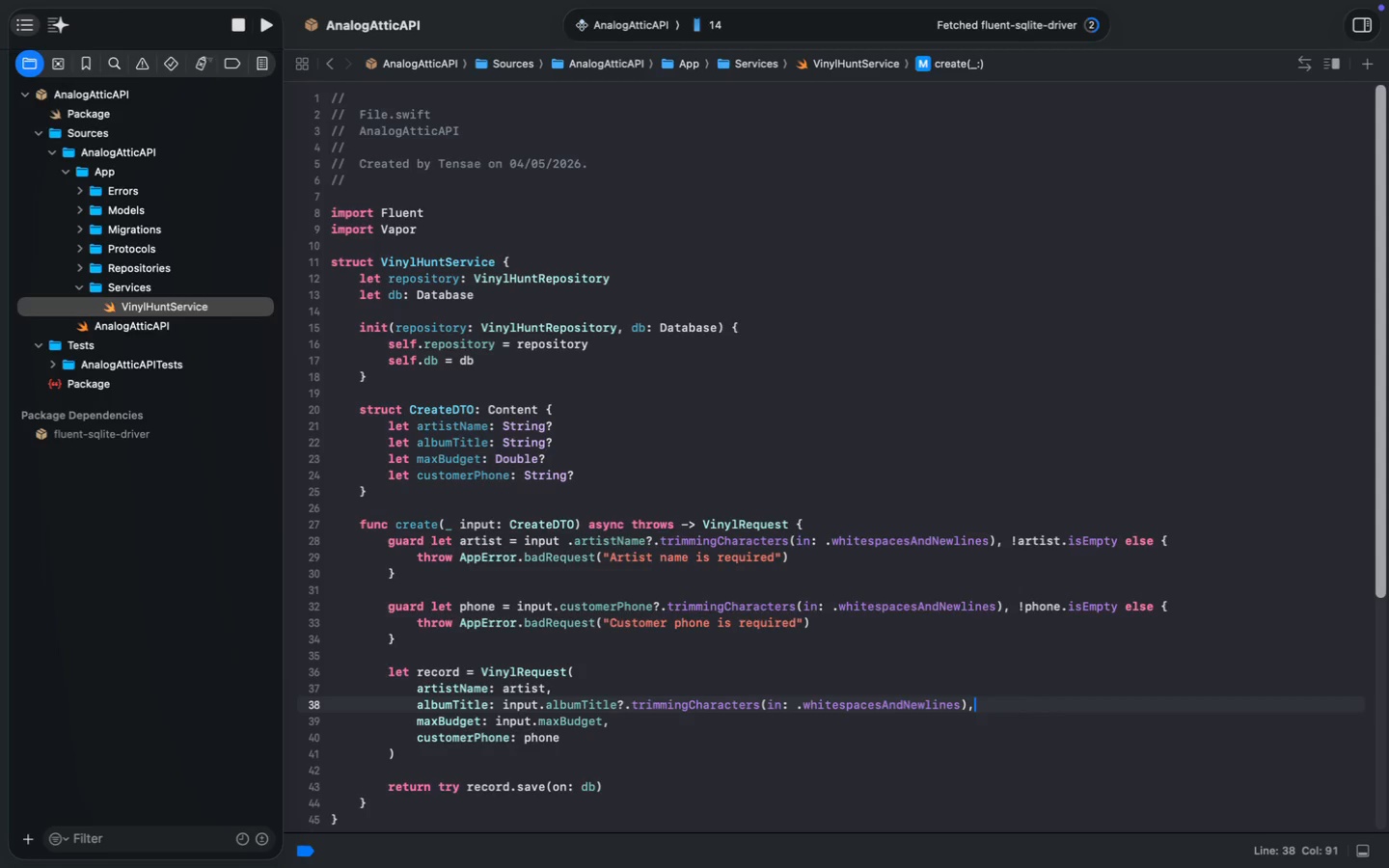 
key(Backspace)
 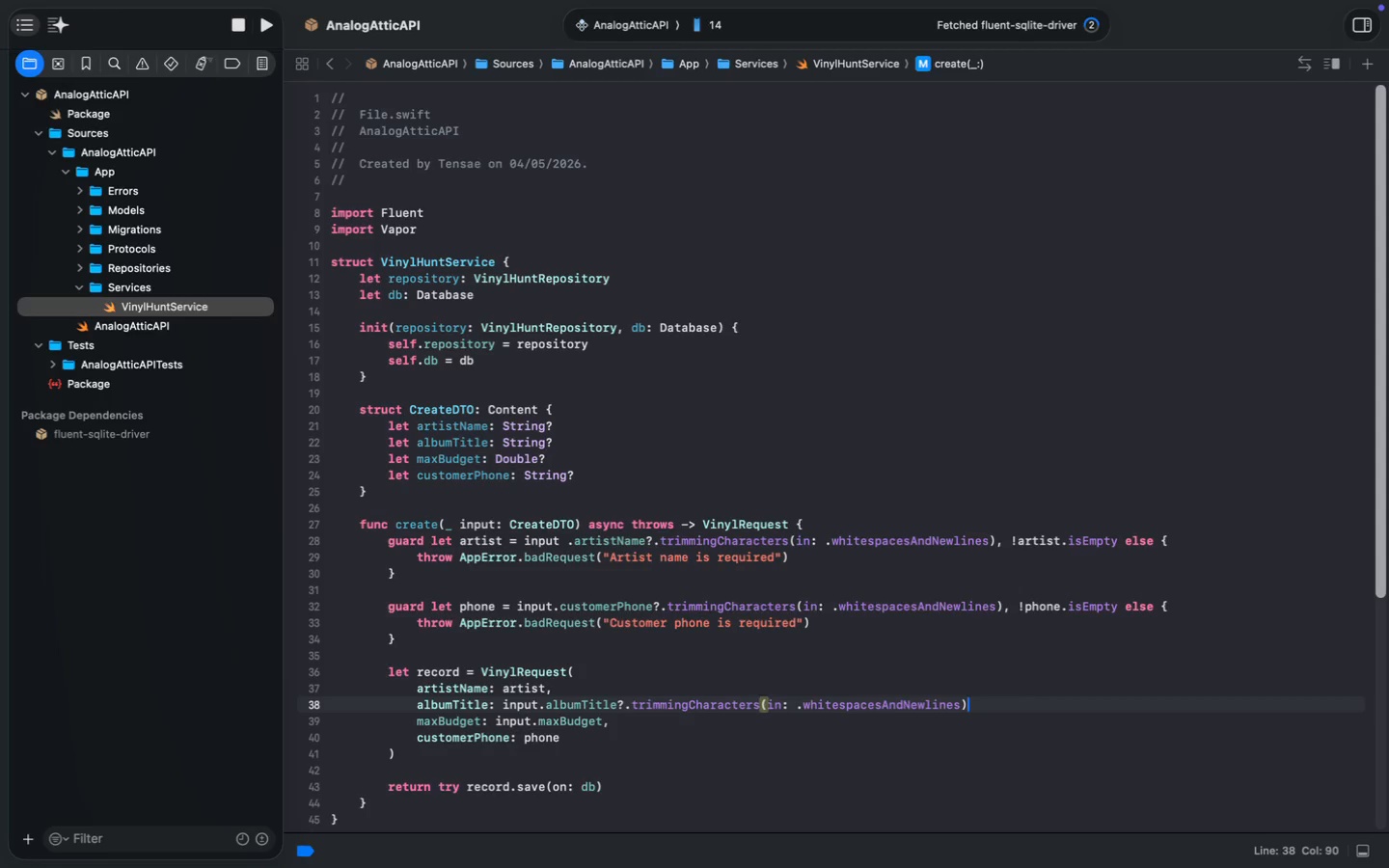 
key(Space)
 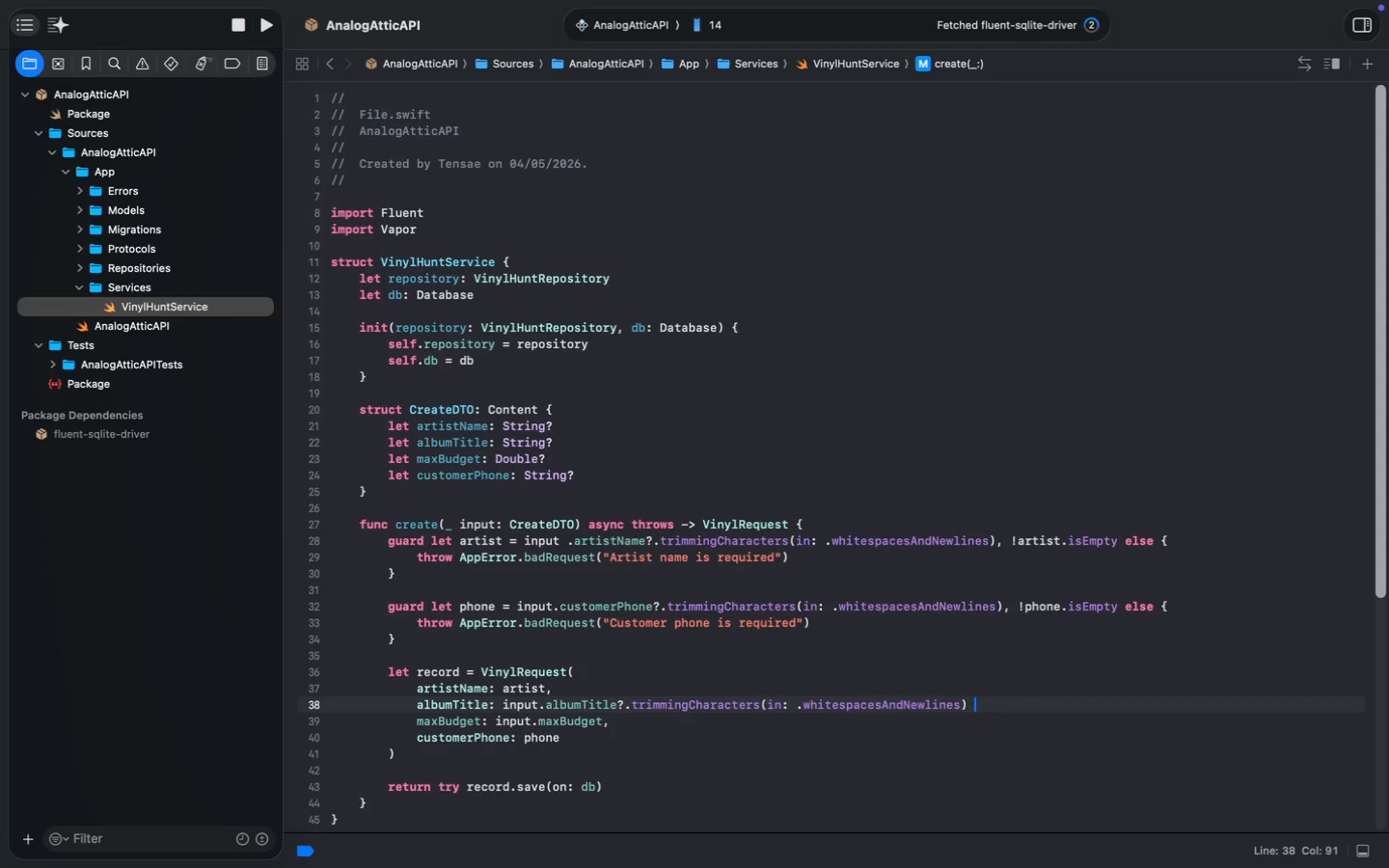 
key(Shift+ShiftRight)
 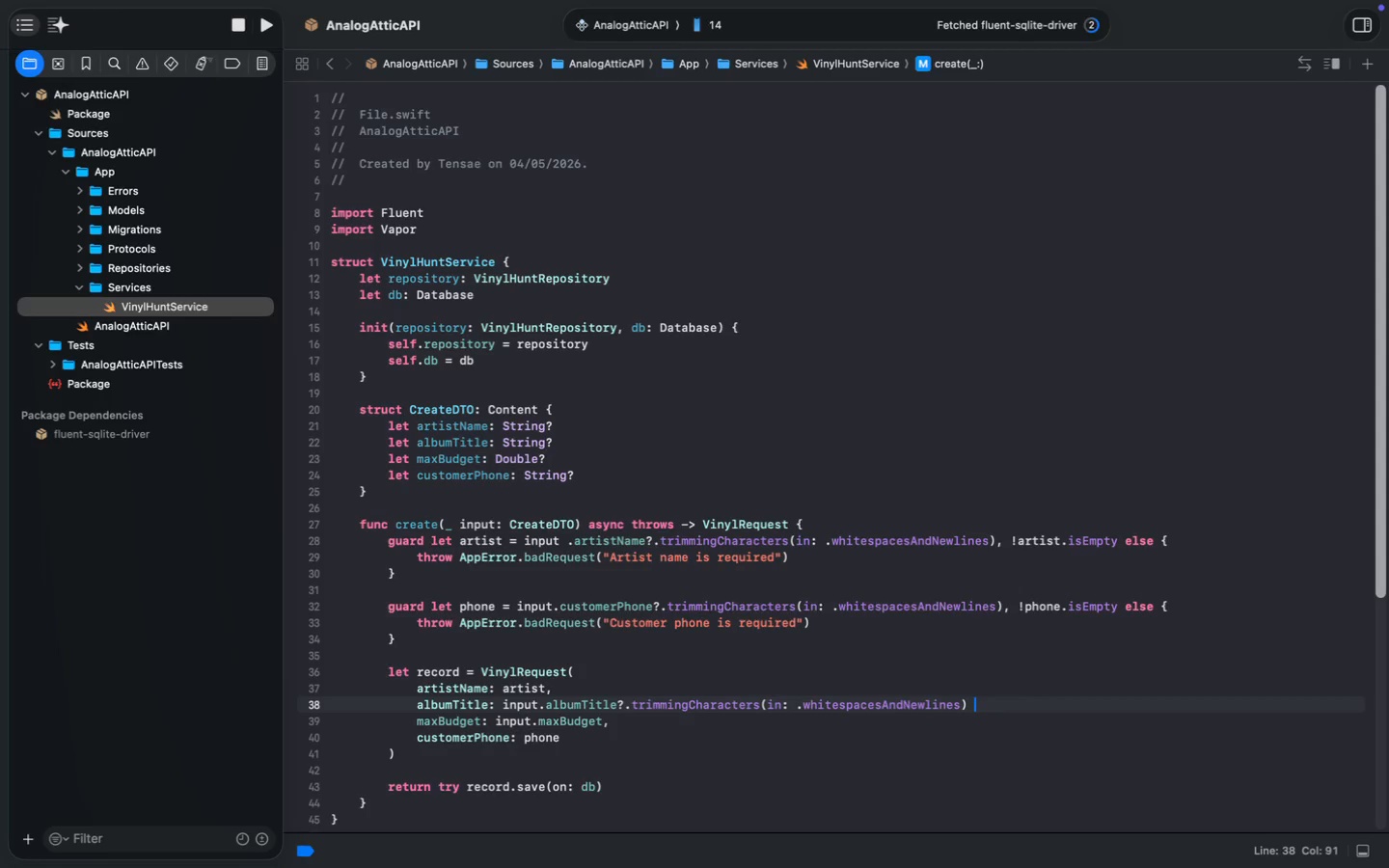 
key(Shift+Slash)
 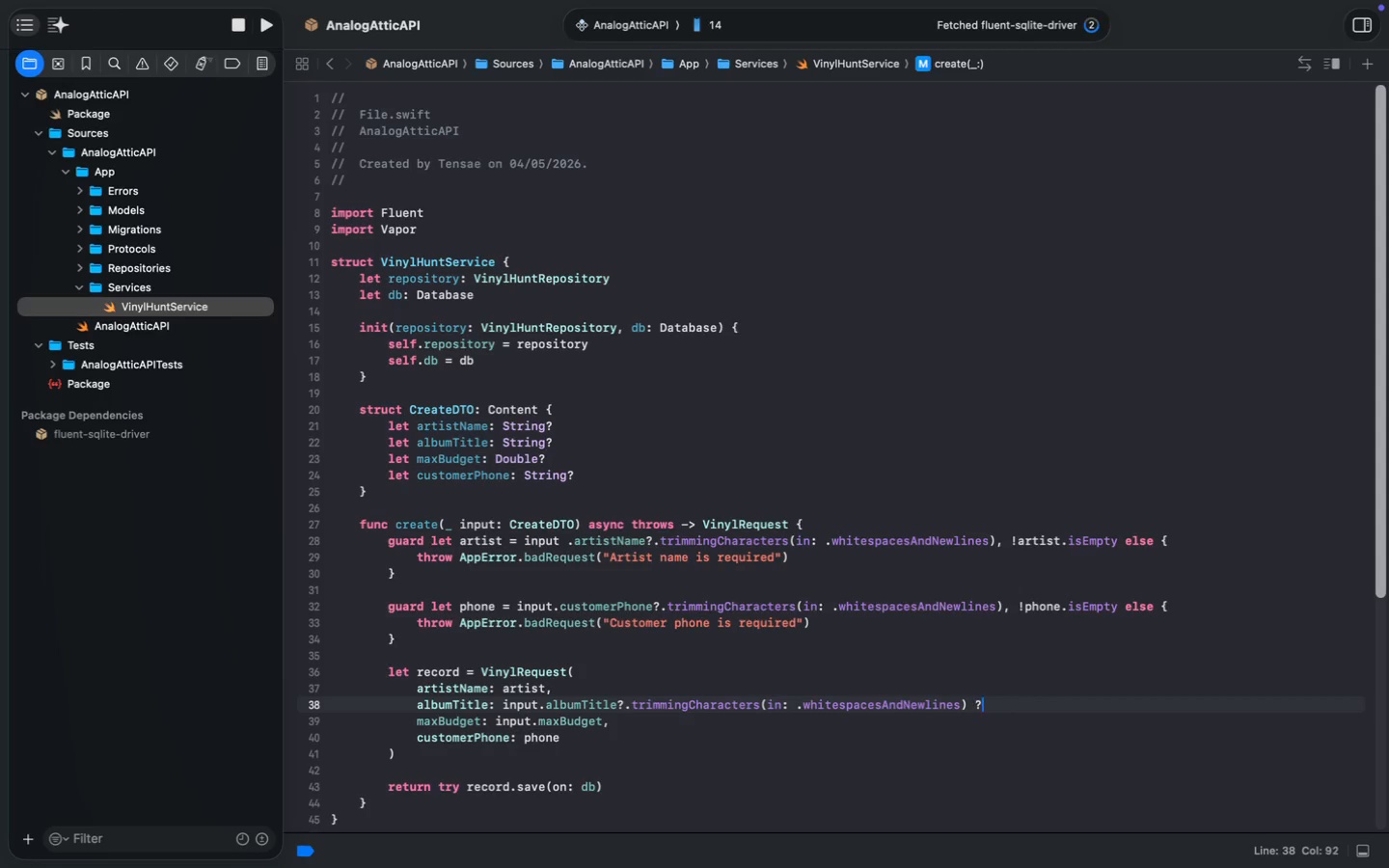 
key(Shift+Slash)
 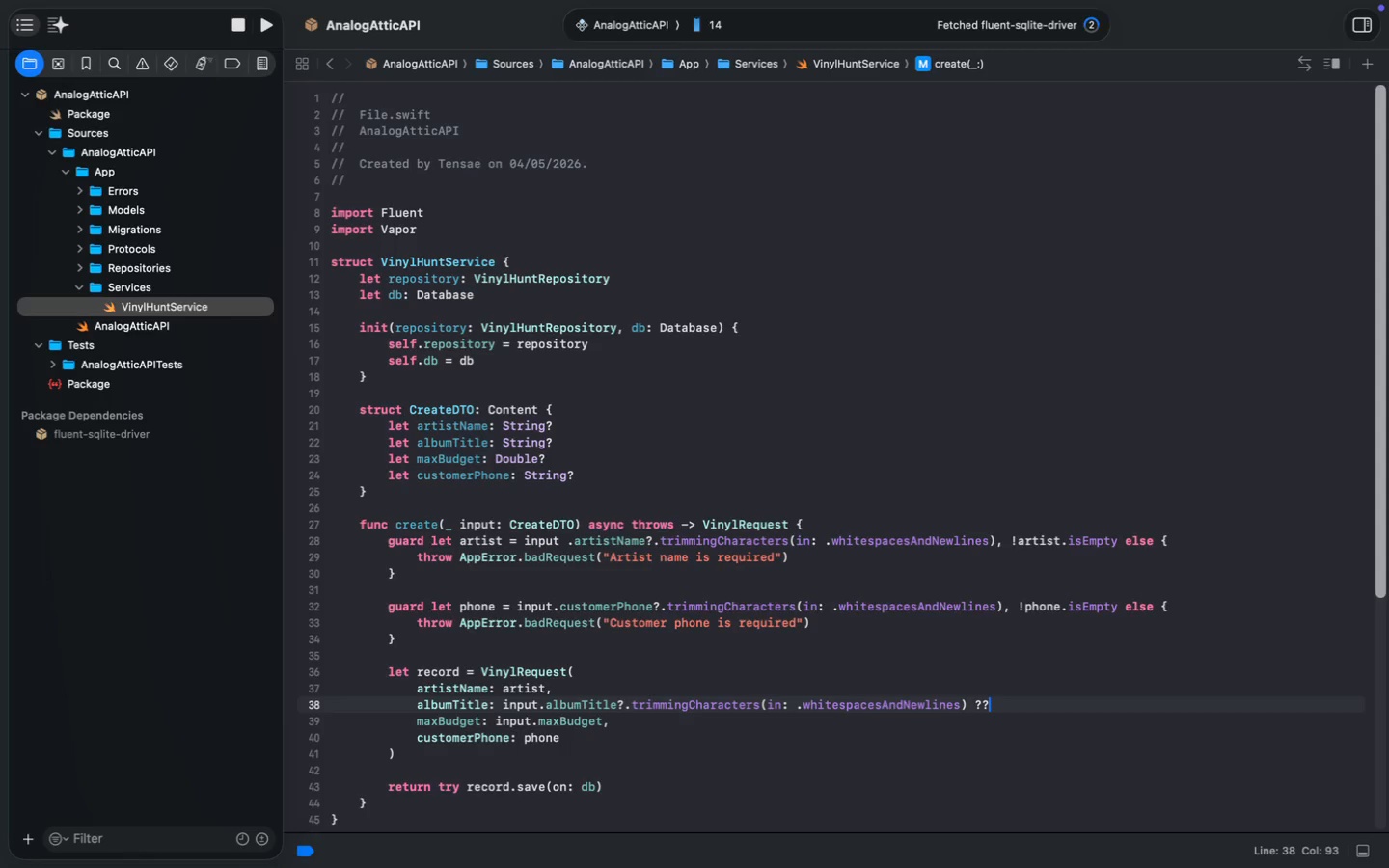 
key(Space)
 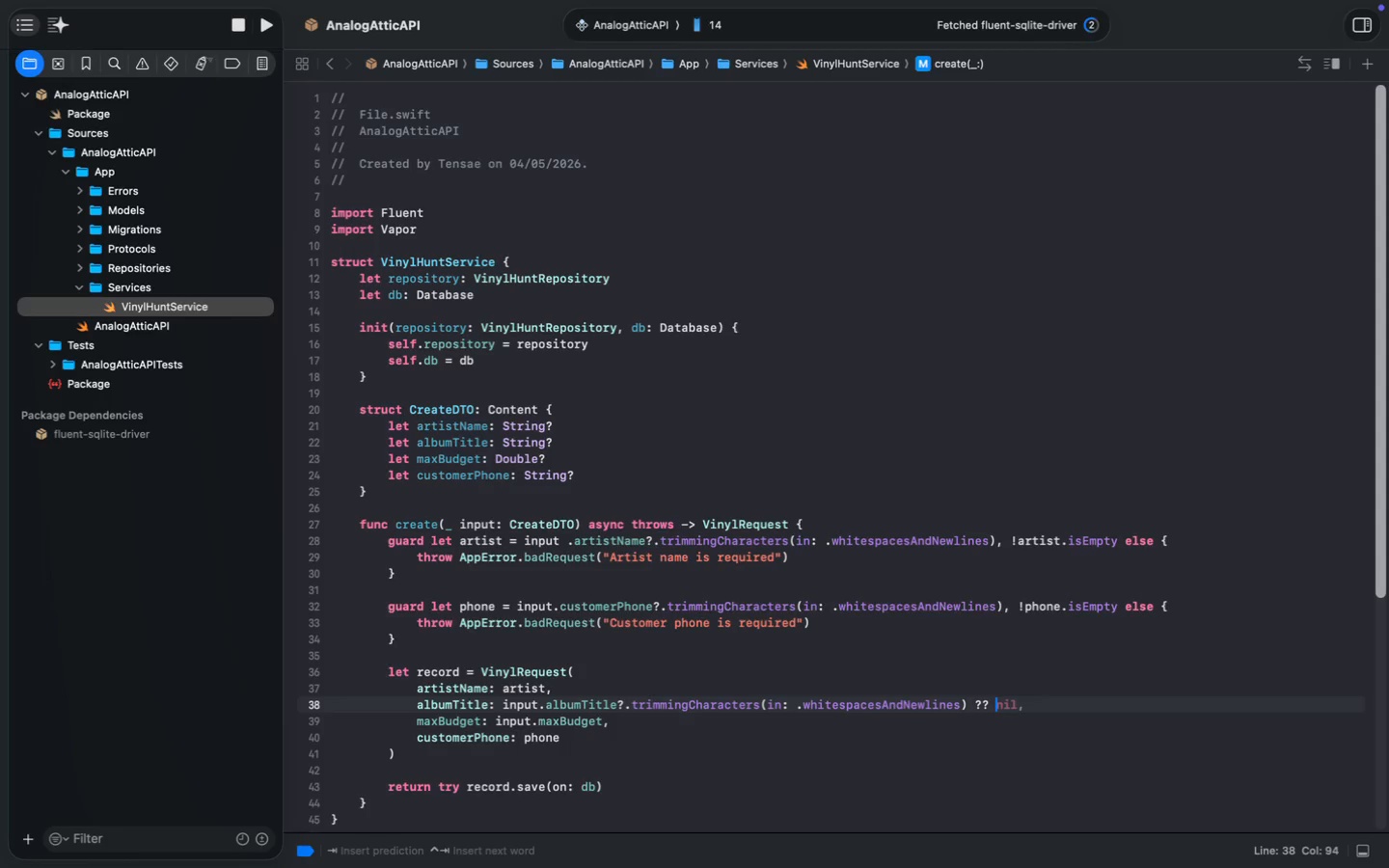 
key(Shift+Quote)
 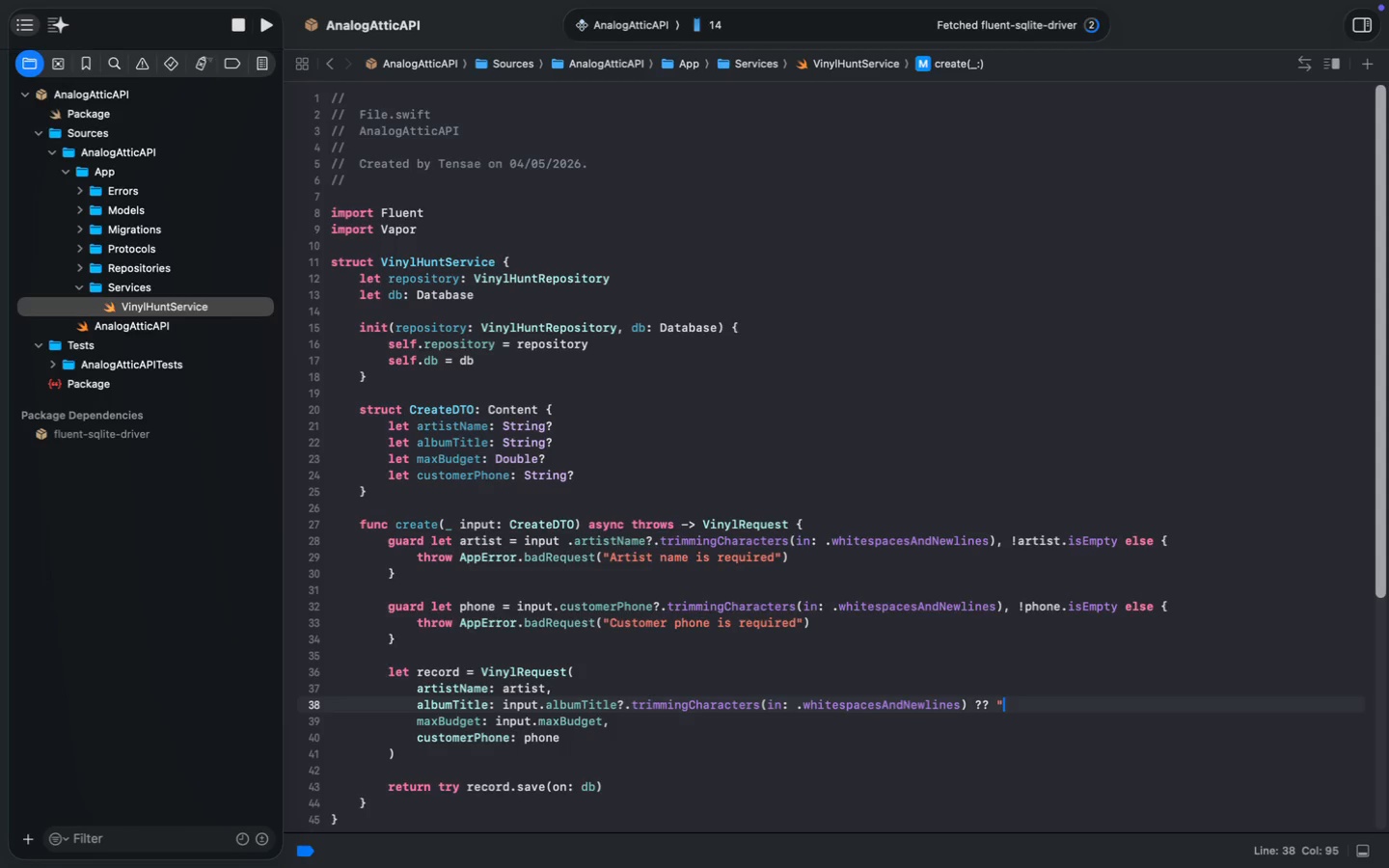 
key(Shift+Quote)
 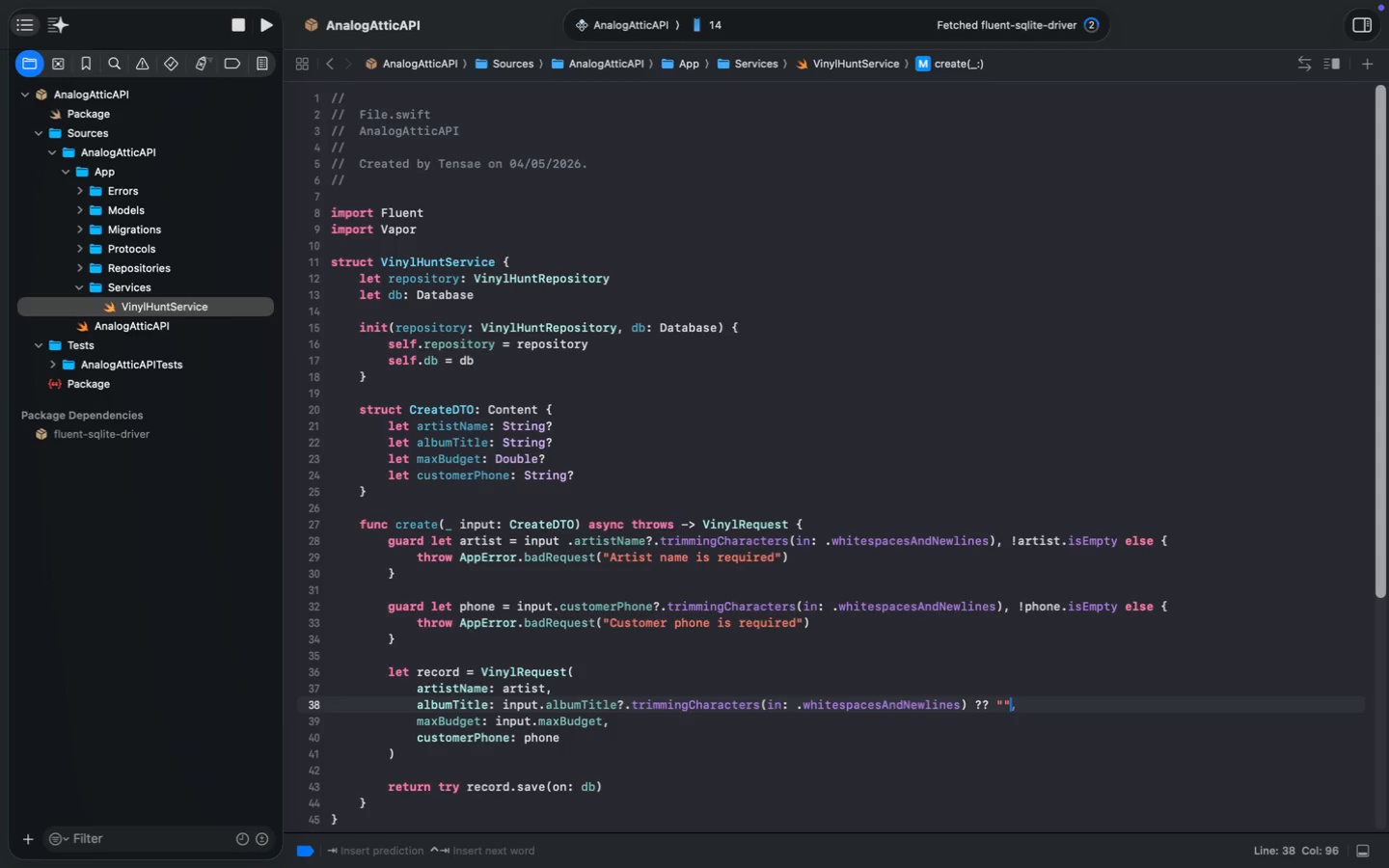 
key(ArrowLeft)
 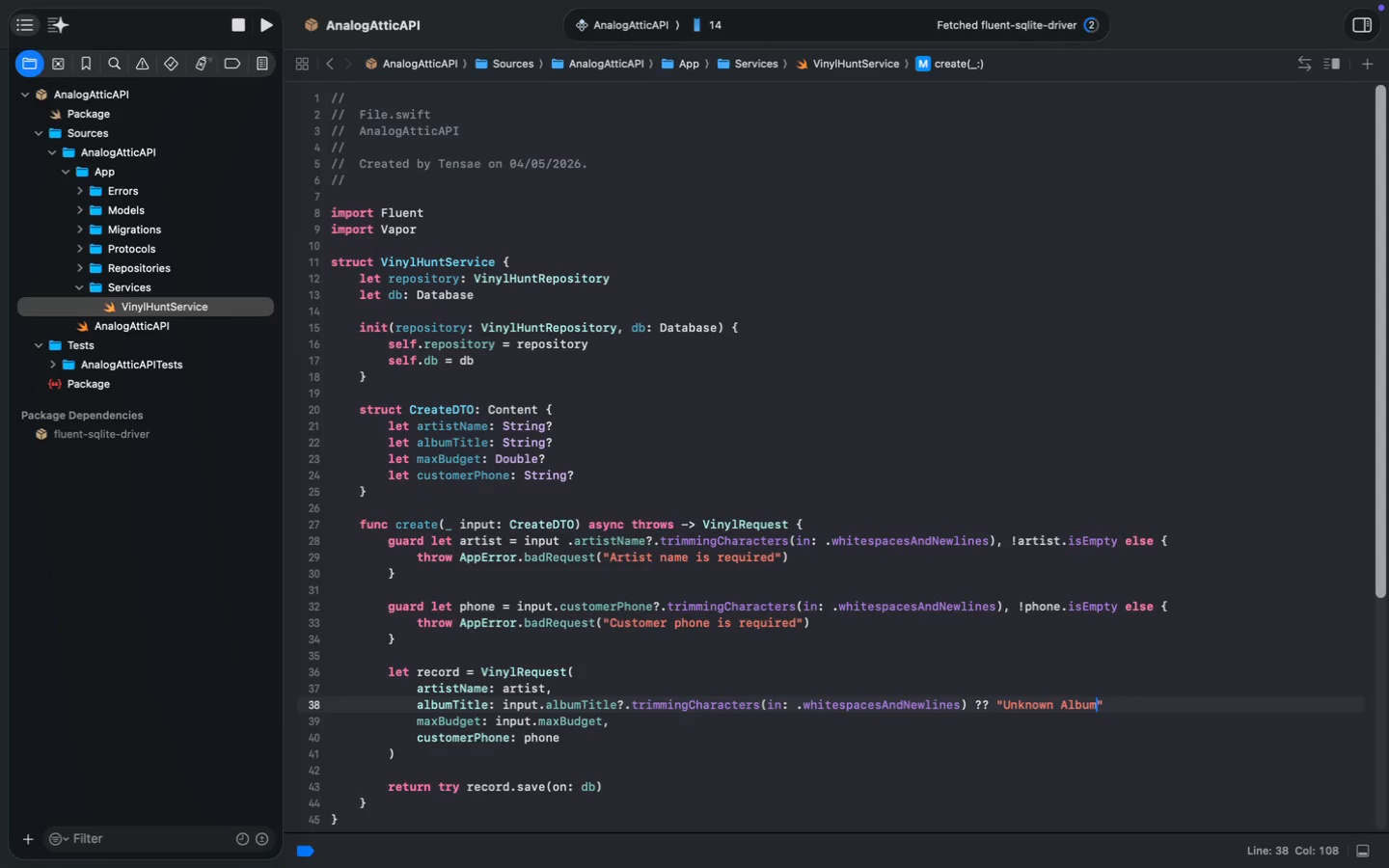 
type(Unknown Al)
key(Tab)
 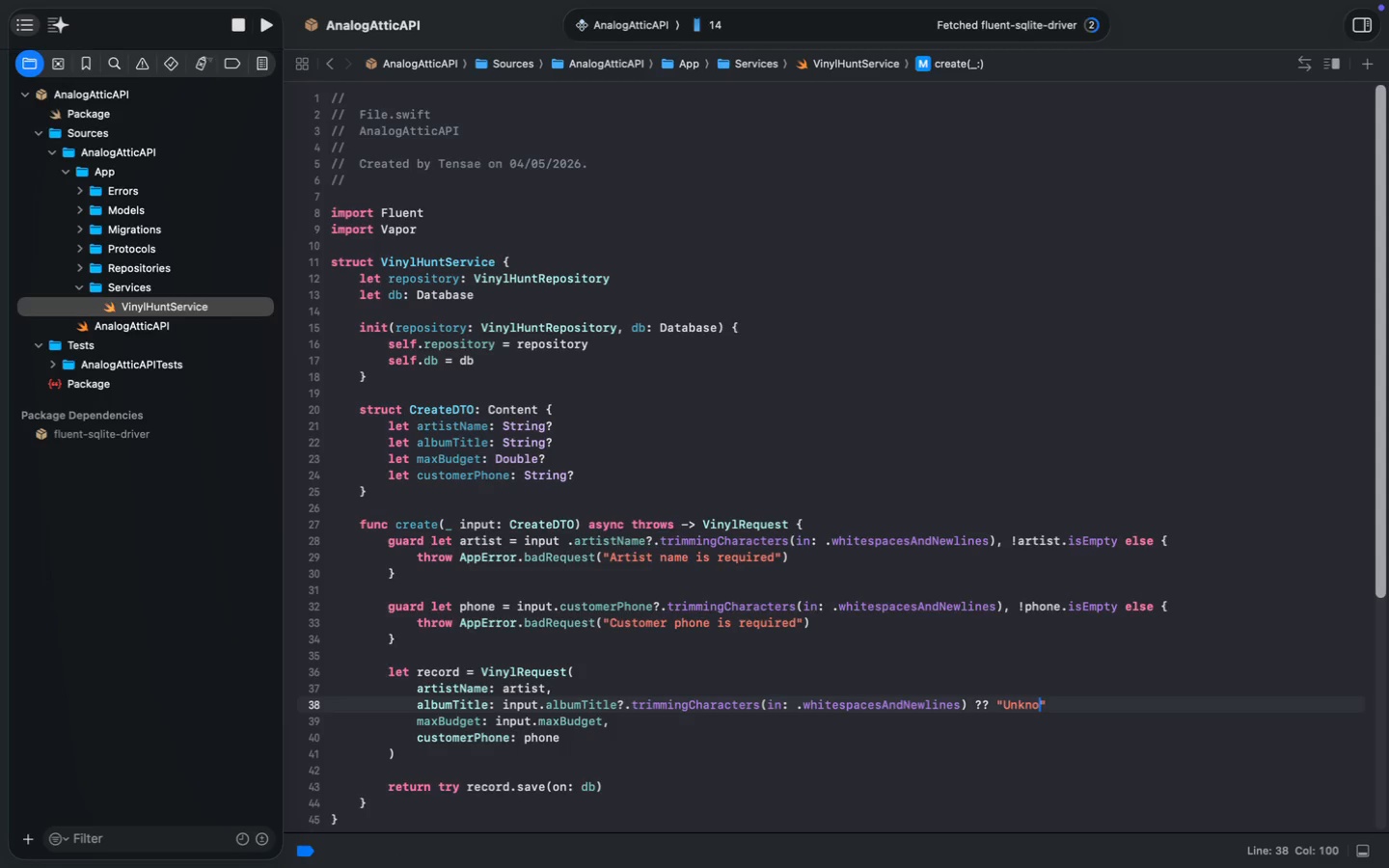 
key(ArrowDown)
 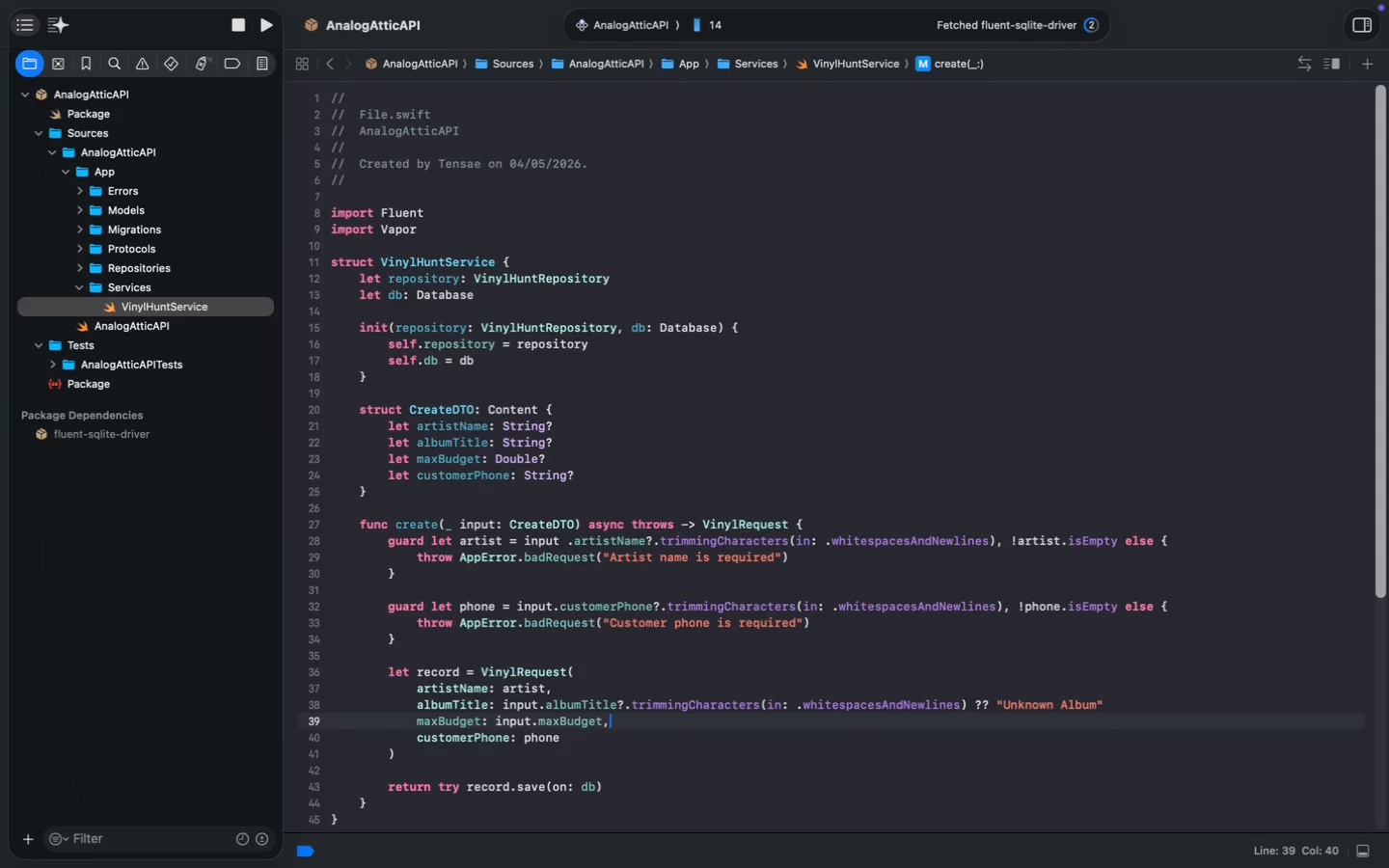 
key(ArrowDown)
 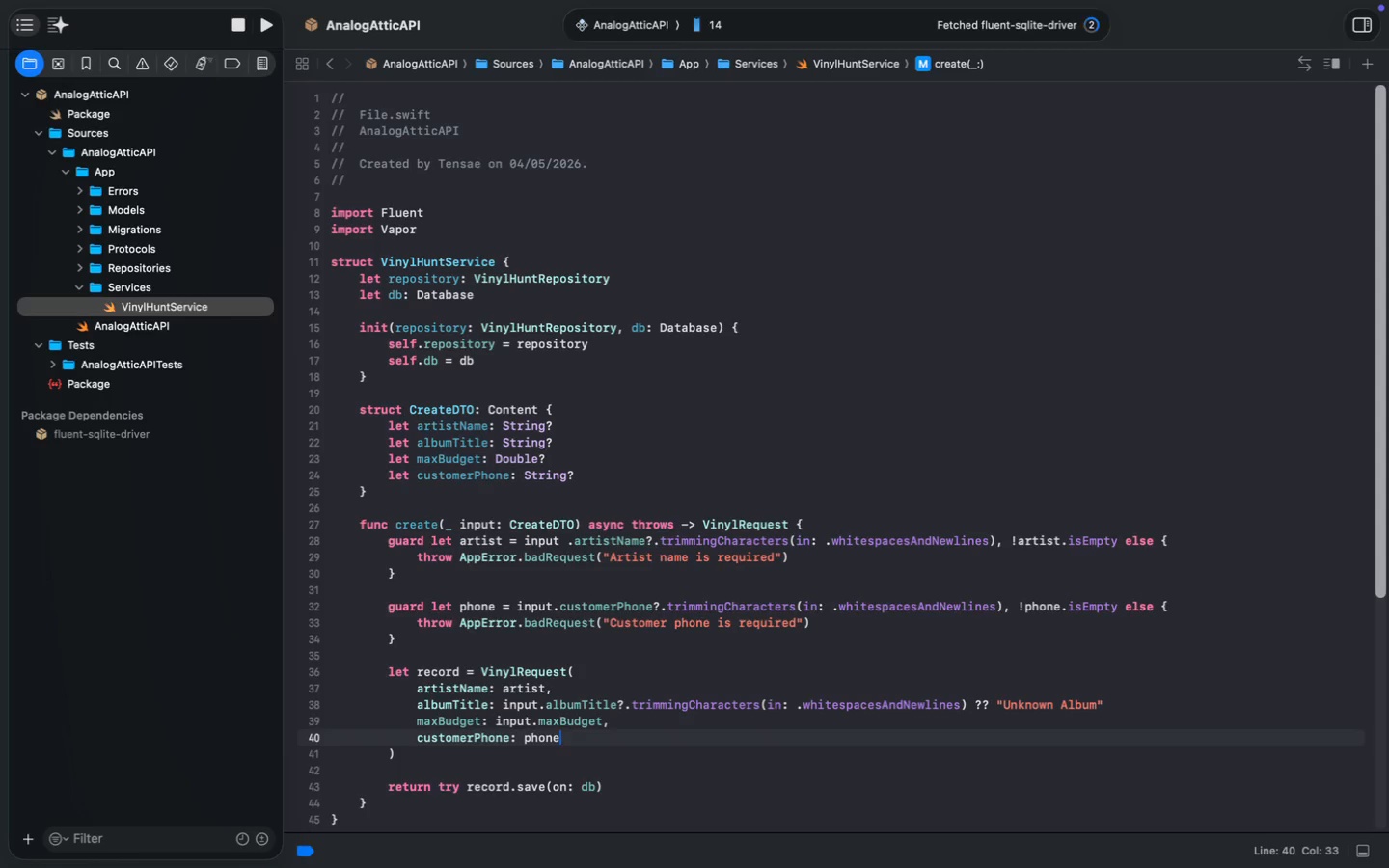 
key(Comma)
 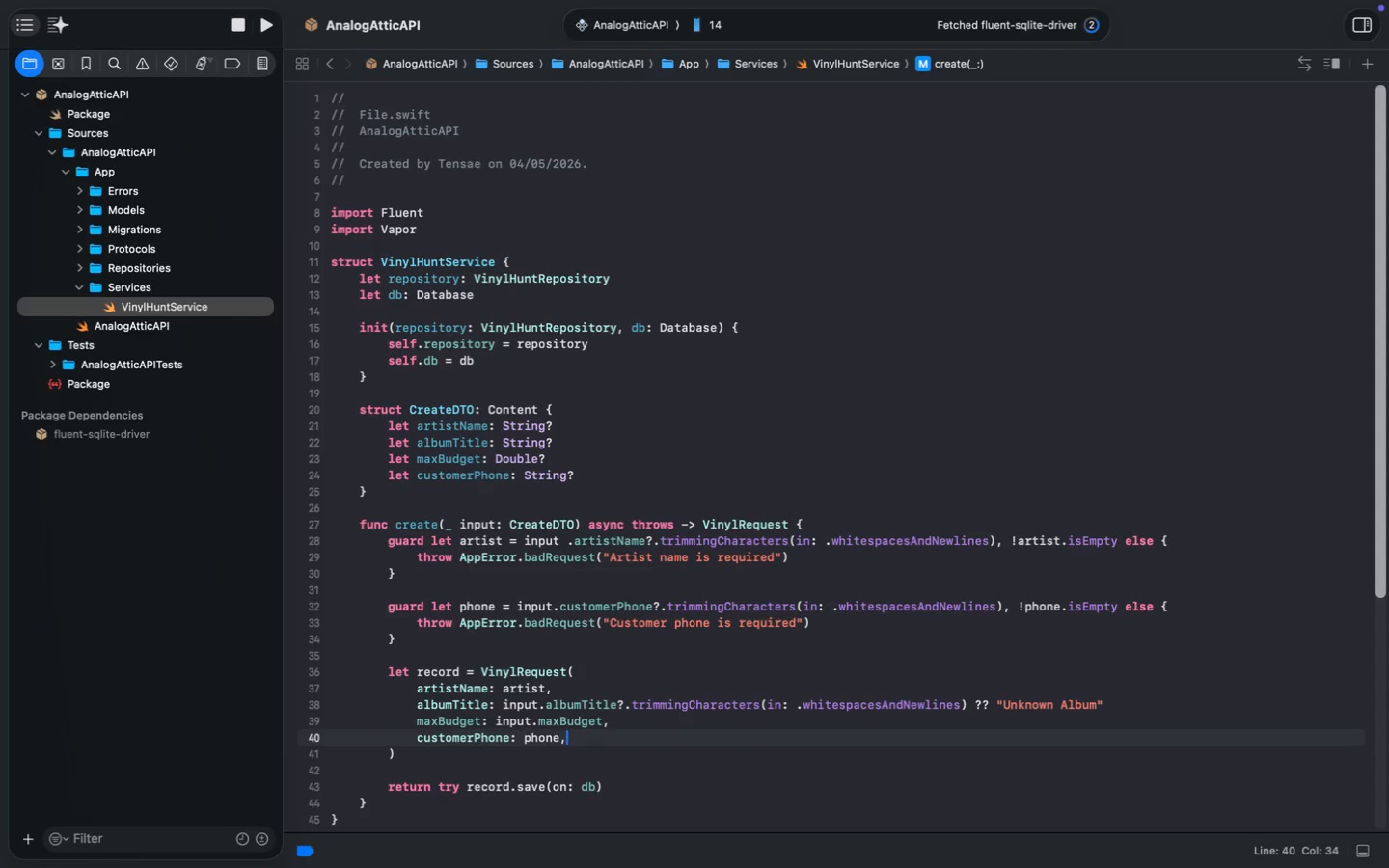 
key(Enter)
 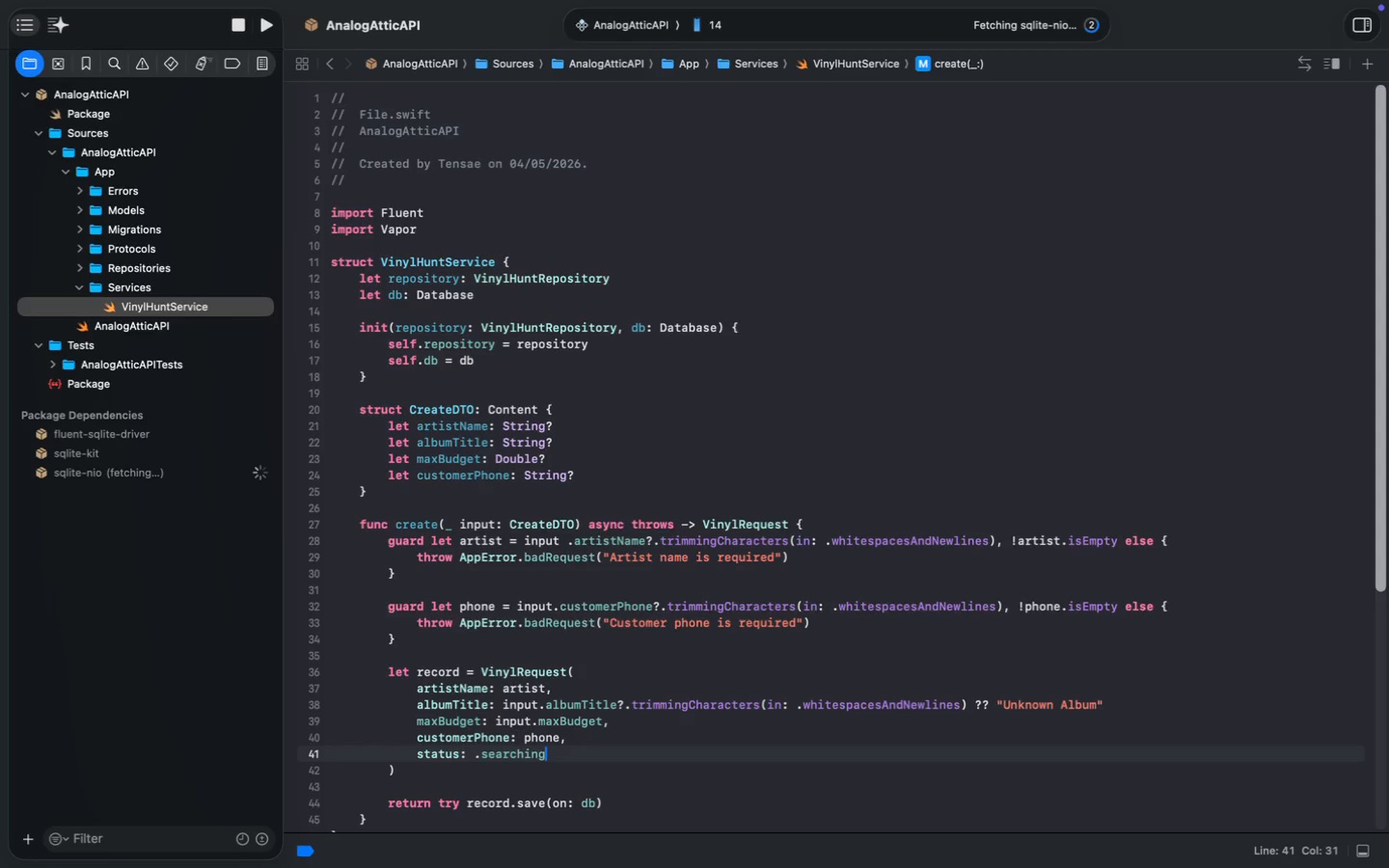 
type(status: .sea)
key(Tab)
 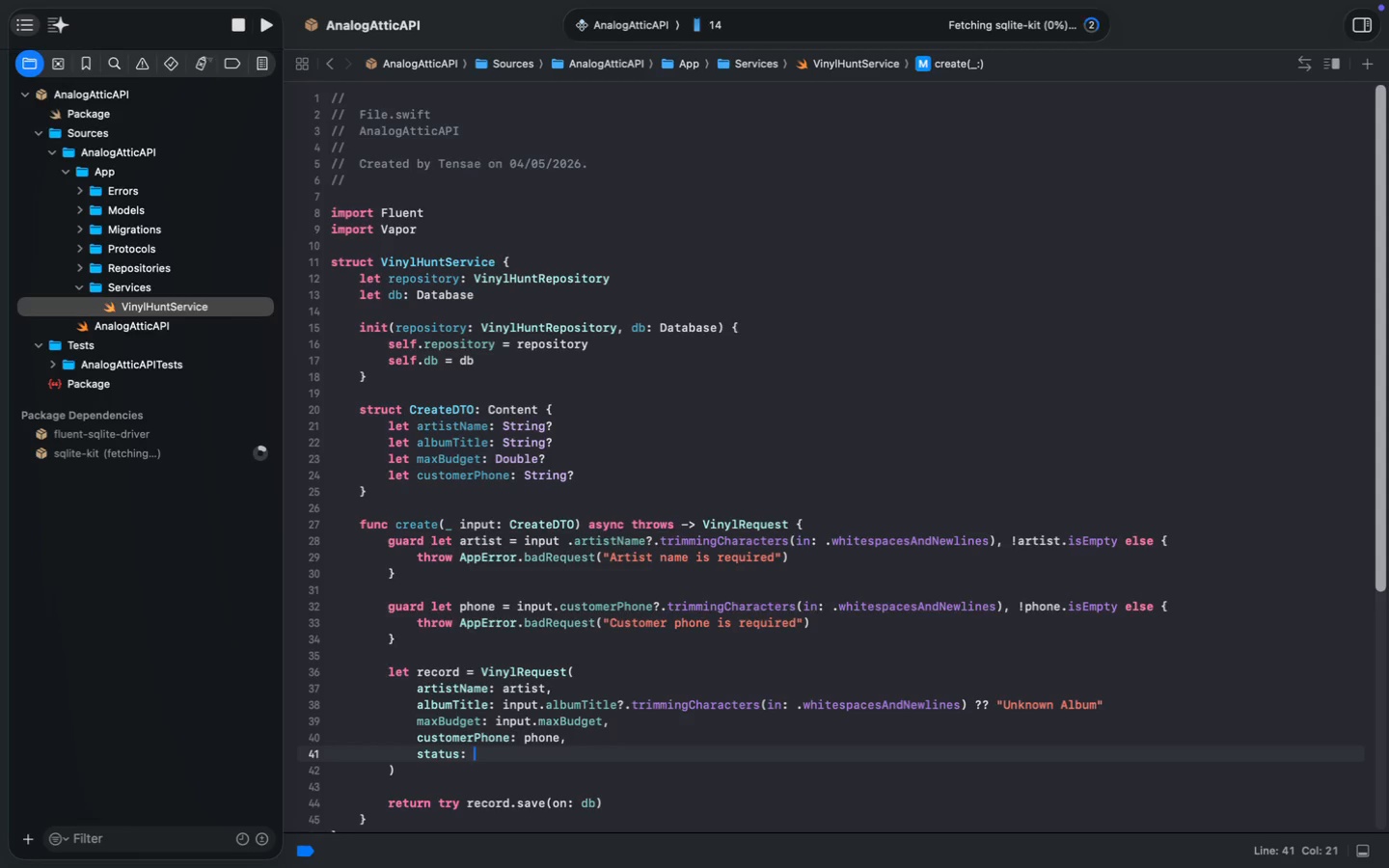 
wait(18.75)
 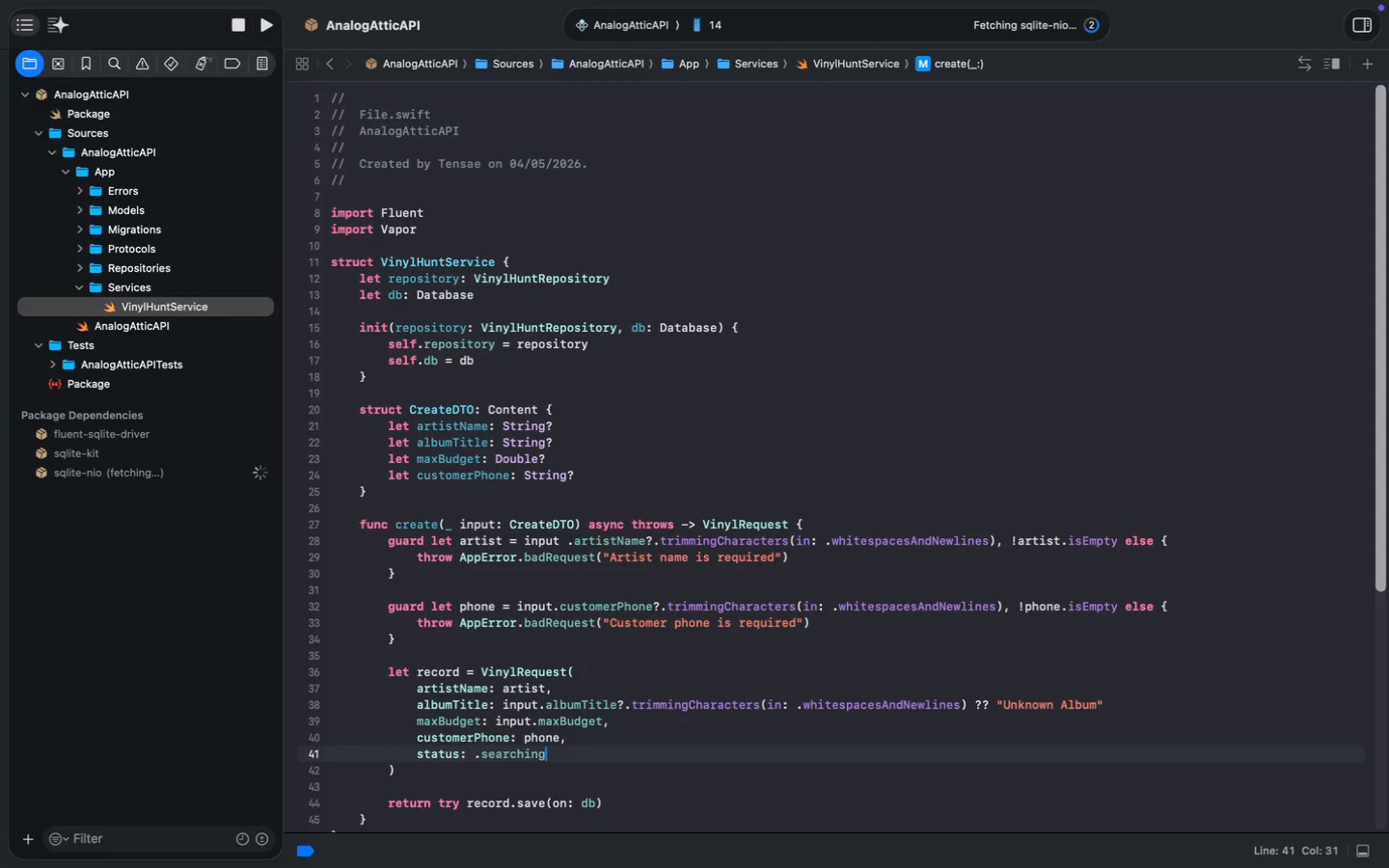 
scroll: coordinate [793, 628], scroll_direction: down, amount: 11.0
 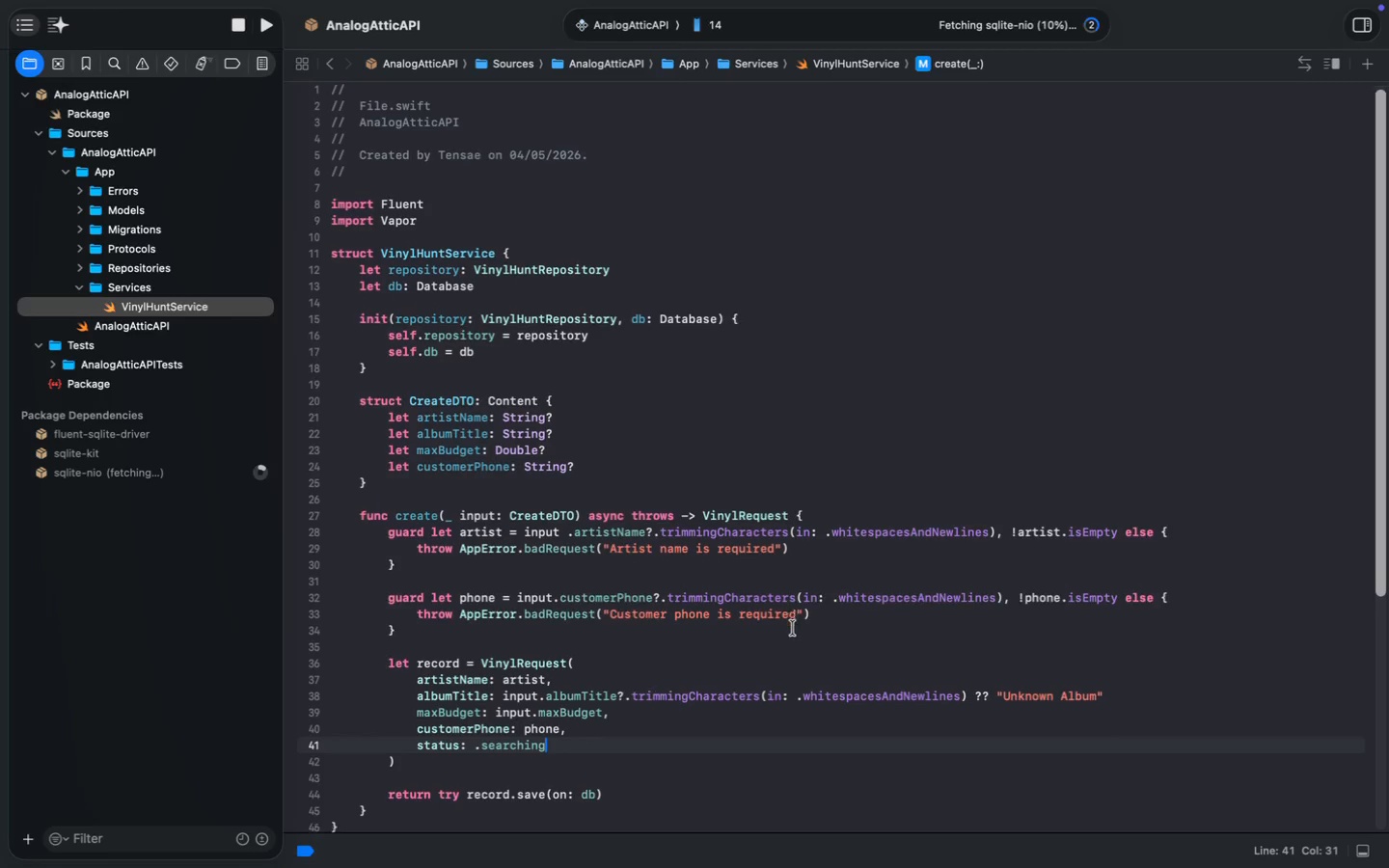 
key(Meta+Shift+MetaRight)
 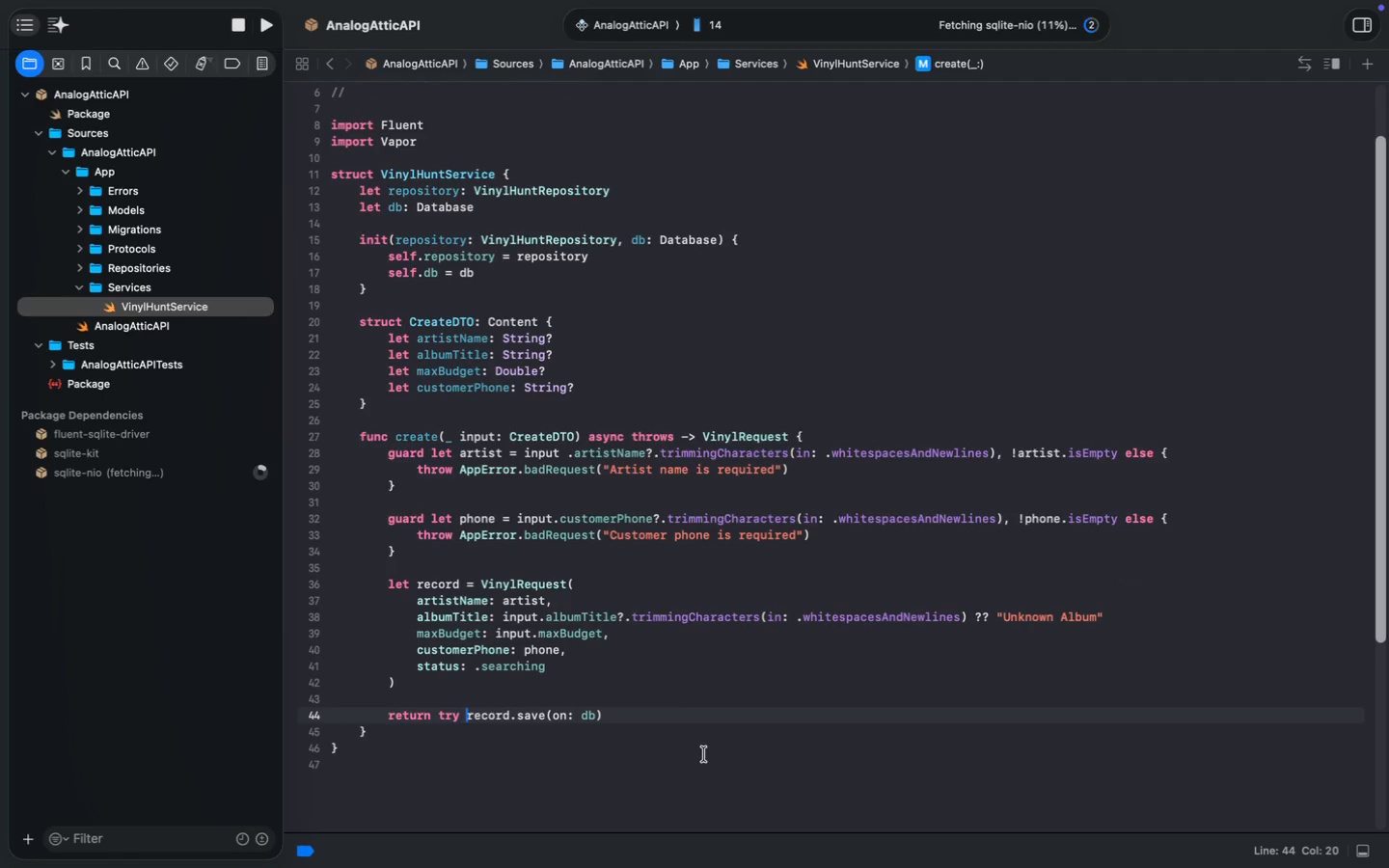 
key(Meta+Shift+ArrowRight)
 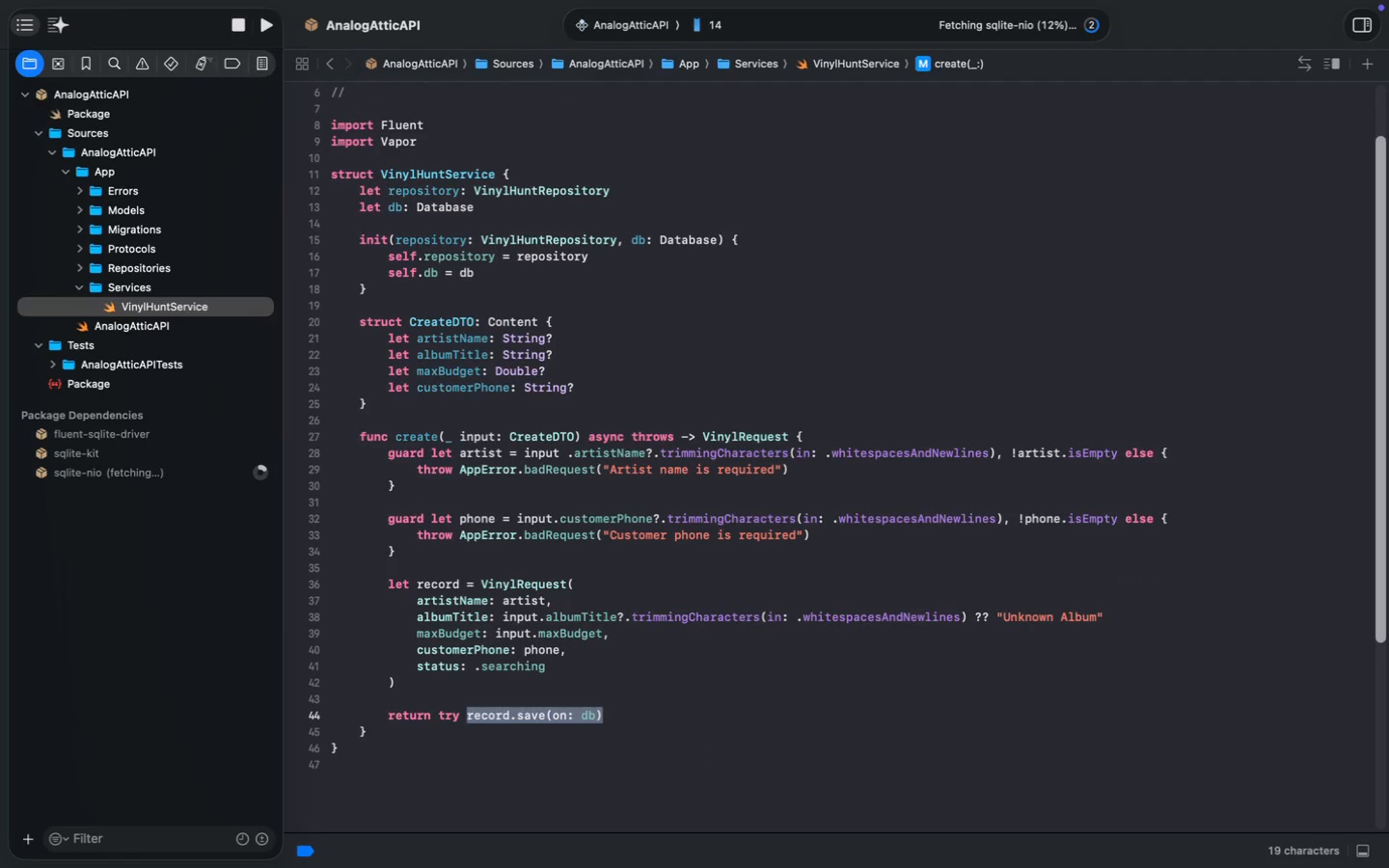 
key(ArrowRight)
 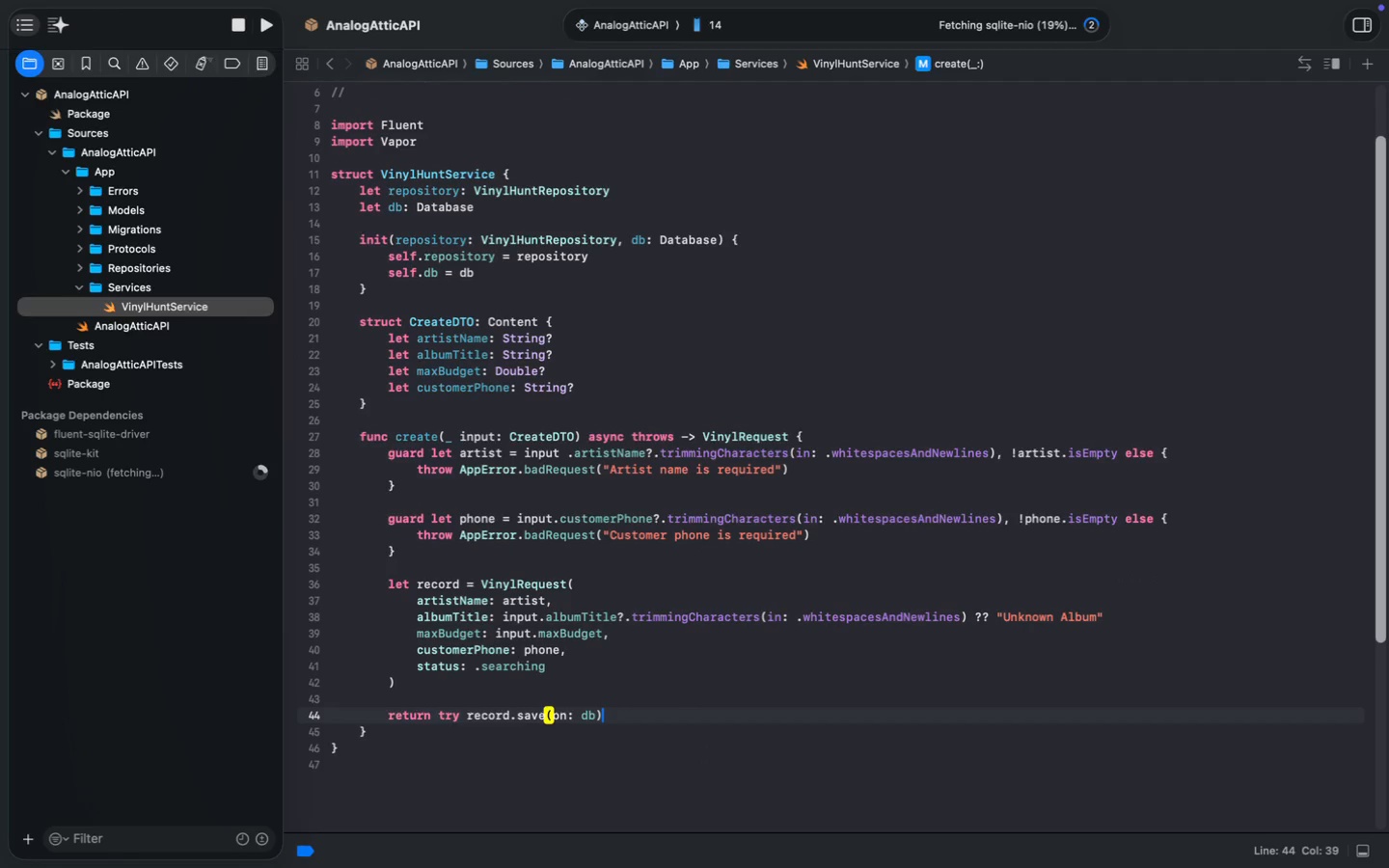 
key(Meta+Shift+ArrowLeft)
 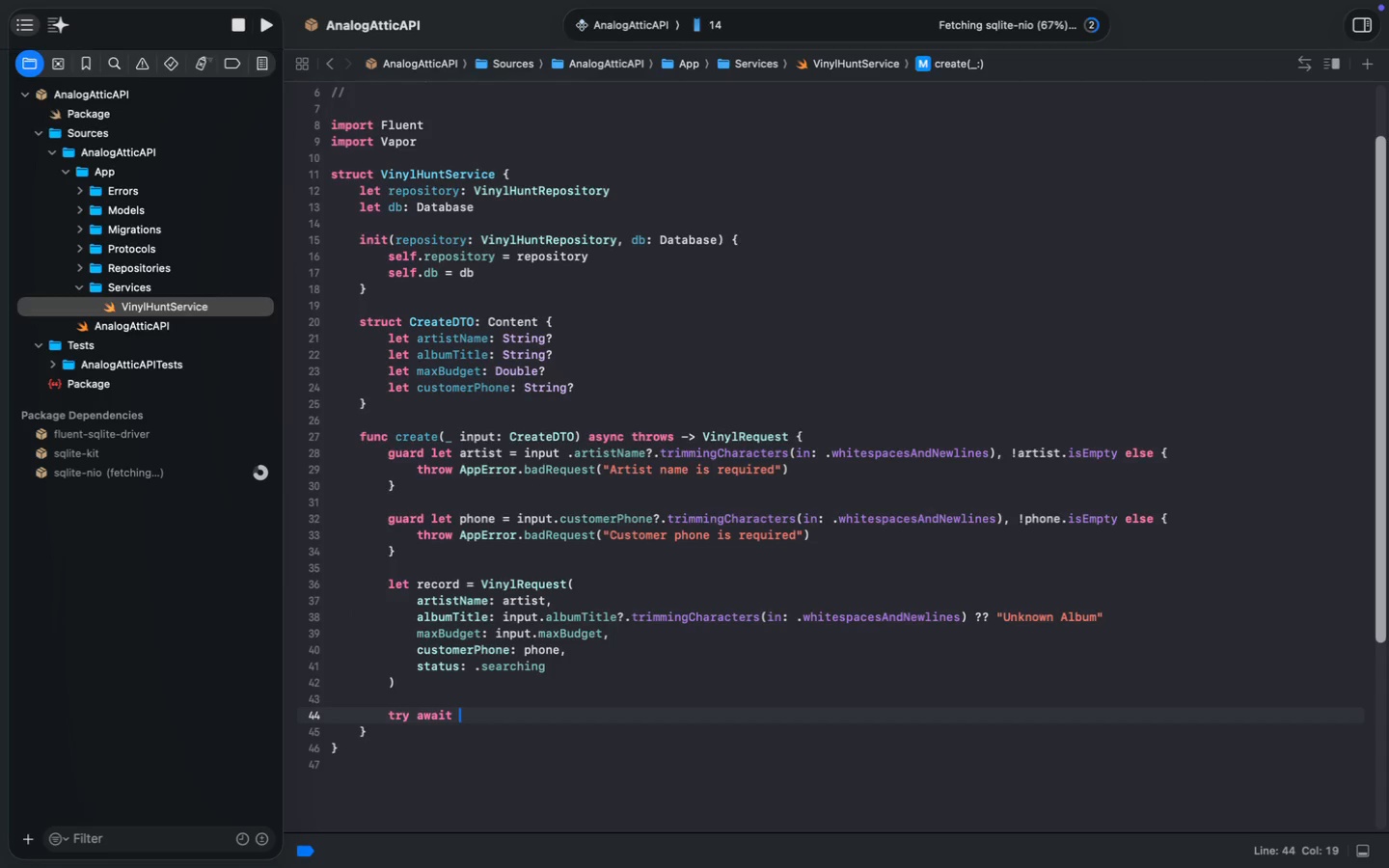 
type(tre)
key(Backspace)
type(y await repository.create(record, on:db)
 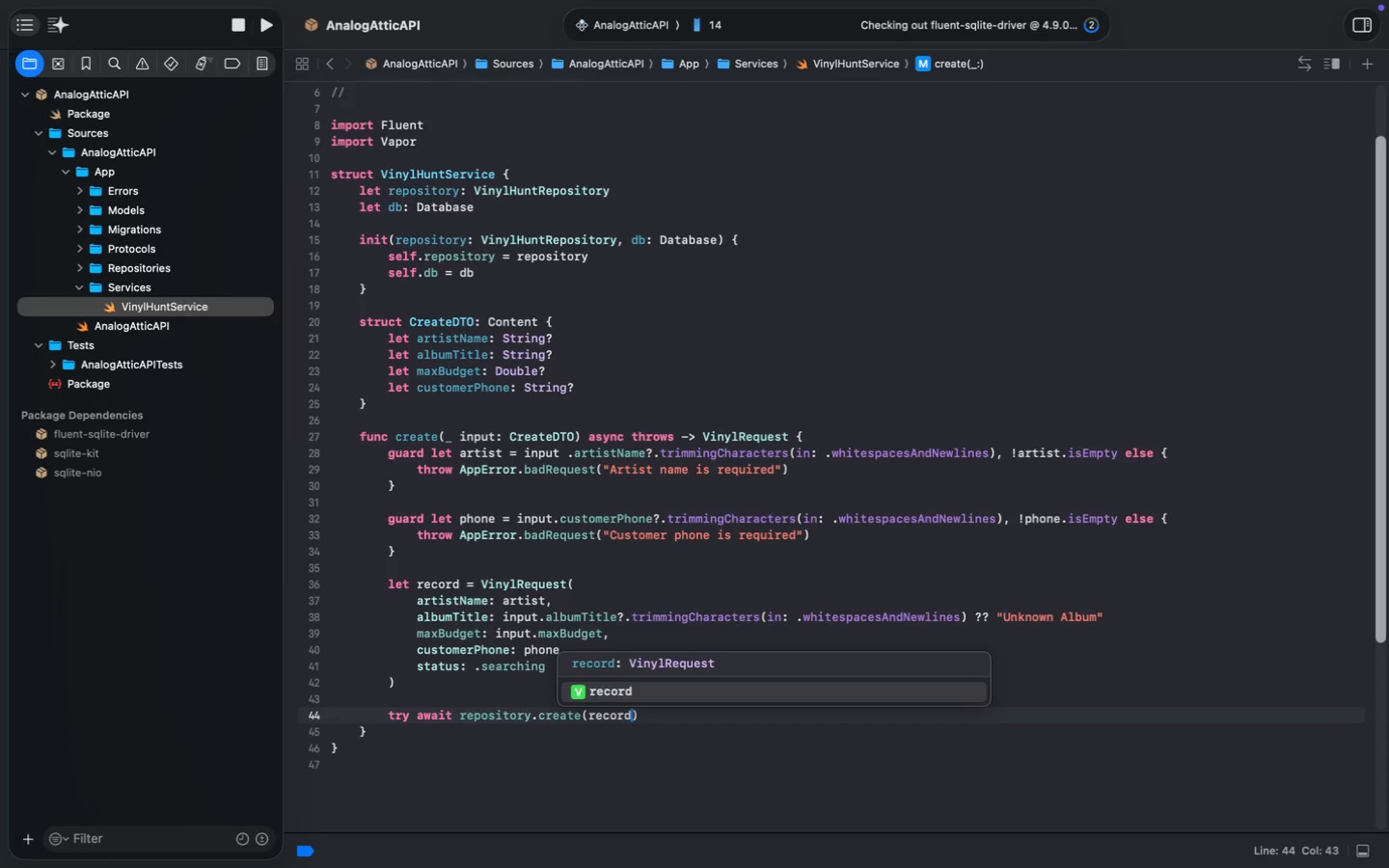 
key(ArrowLeft)
 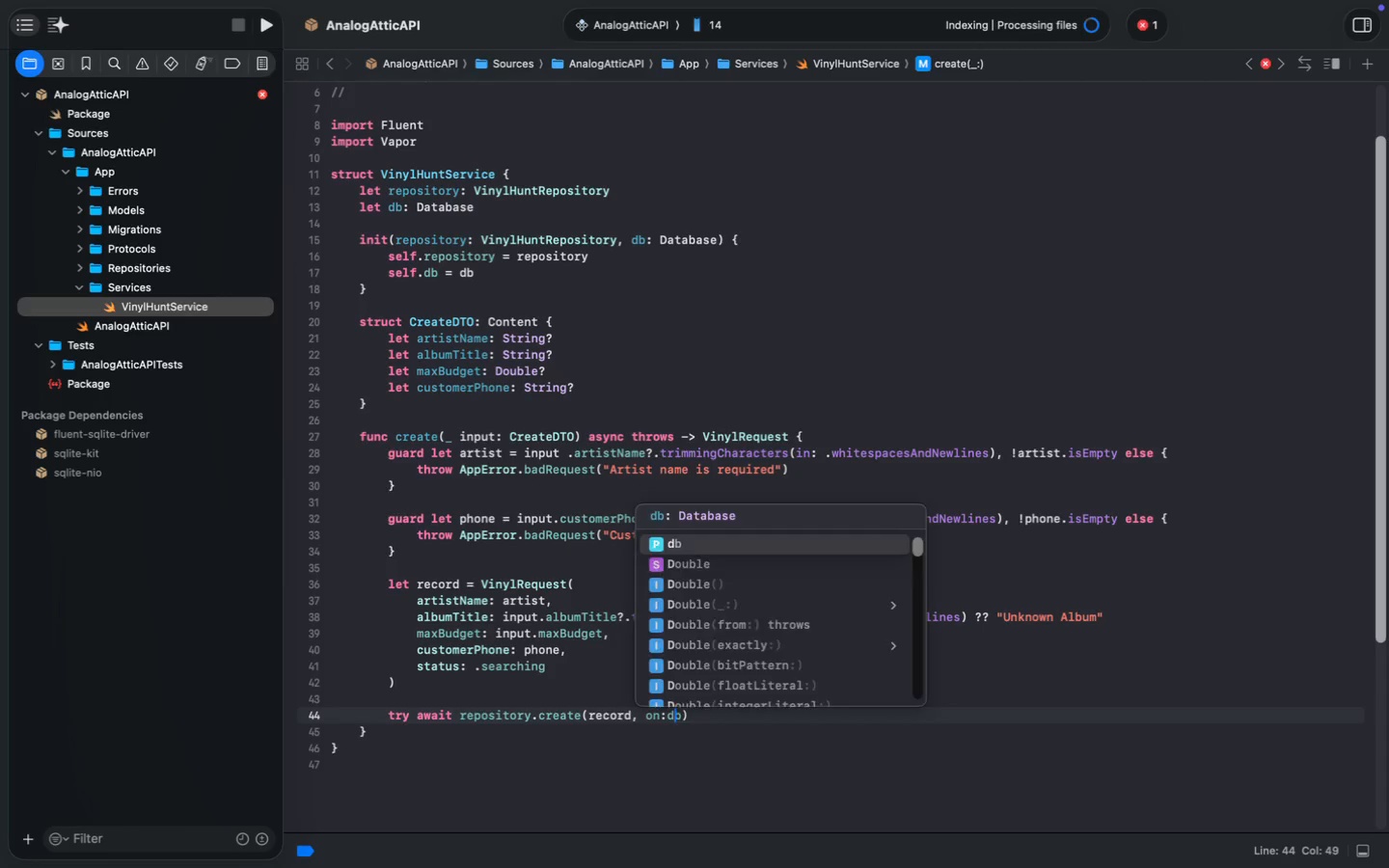 
key(Space)
 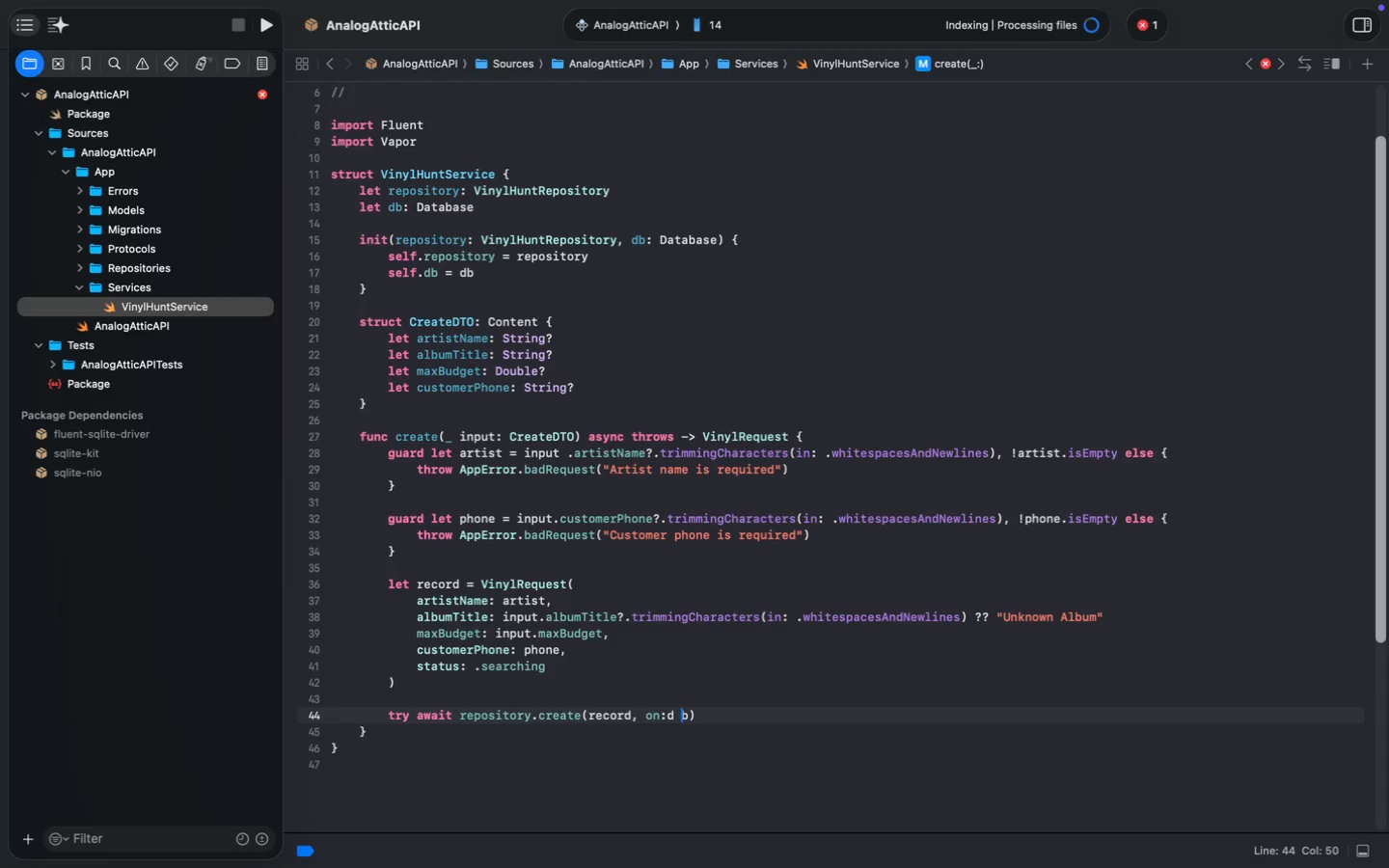 
key(ArrowLeft)
 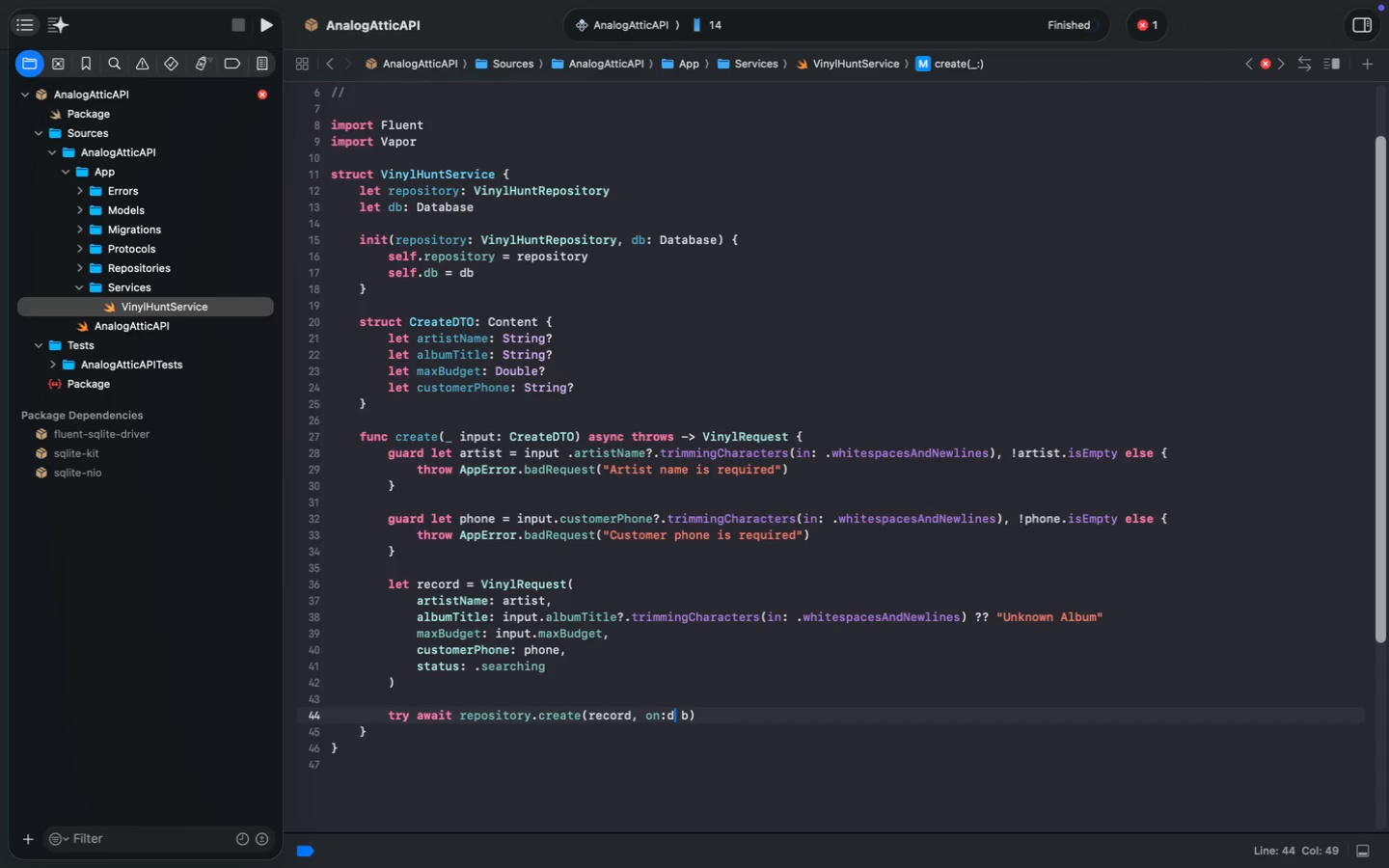 
key(ArrowLeft)
 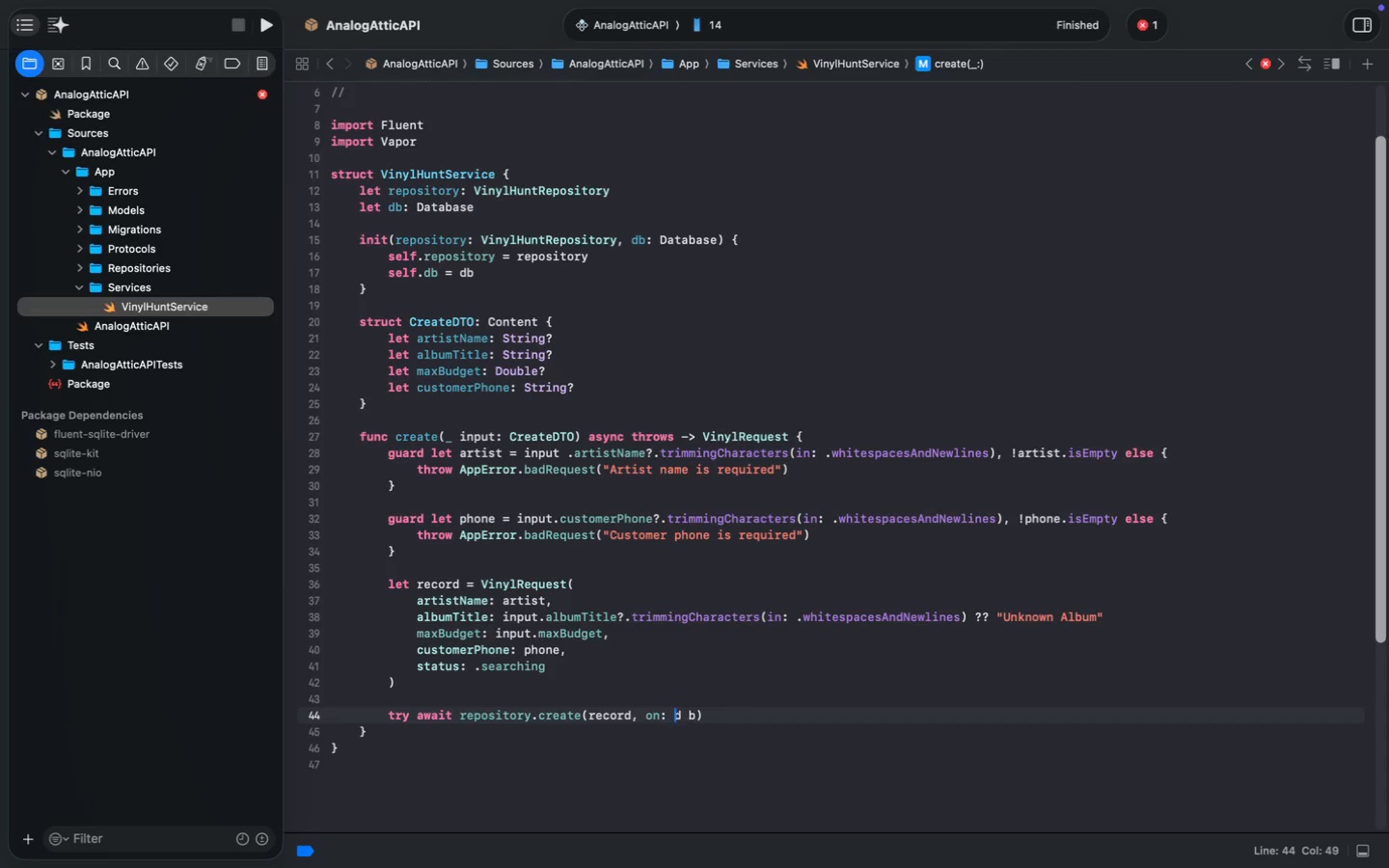 
key(Space)
 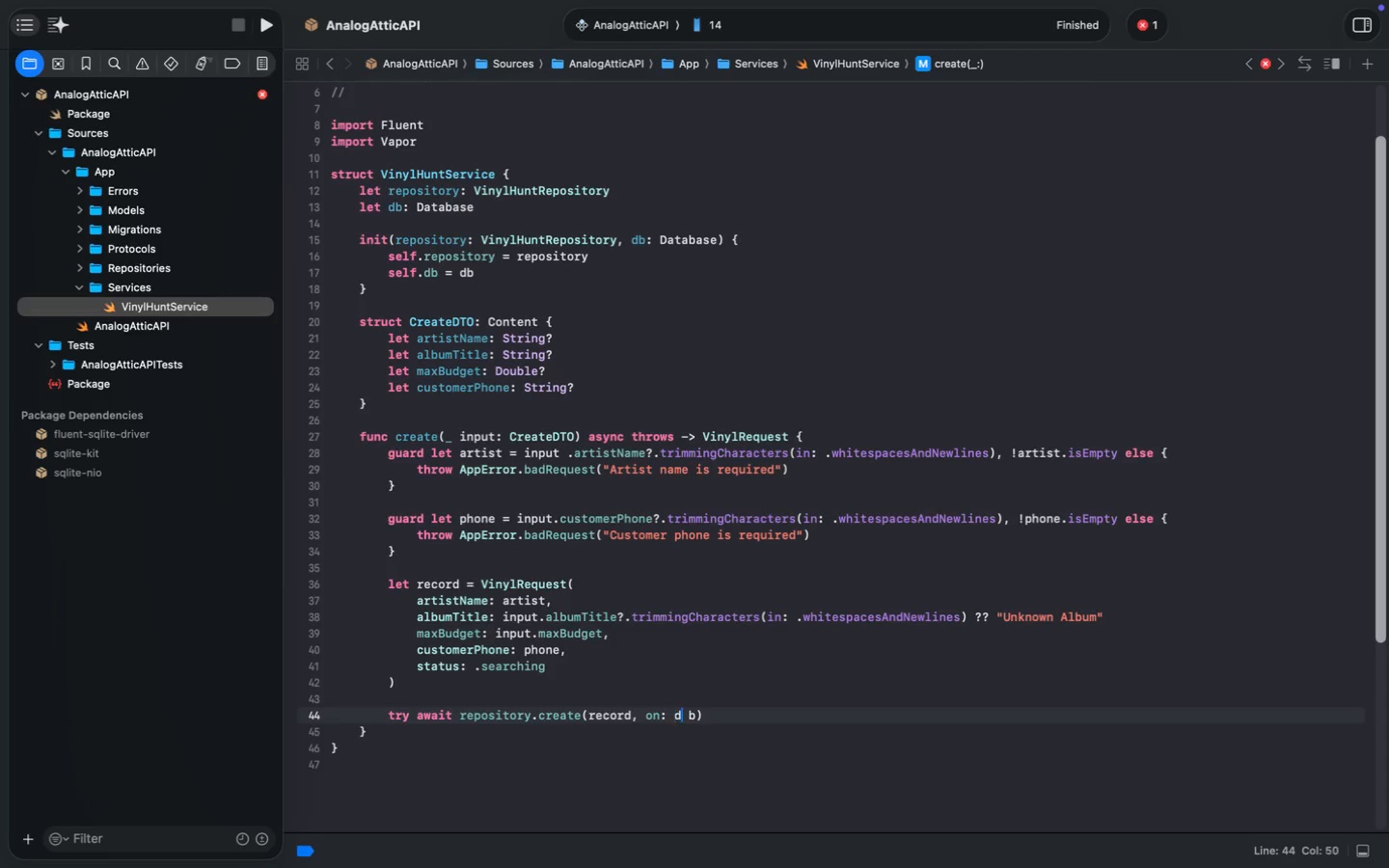 
key(ArrowRight)
 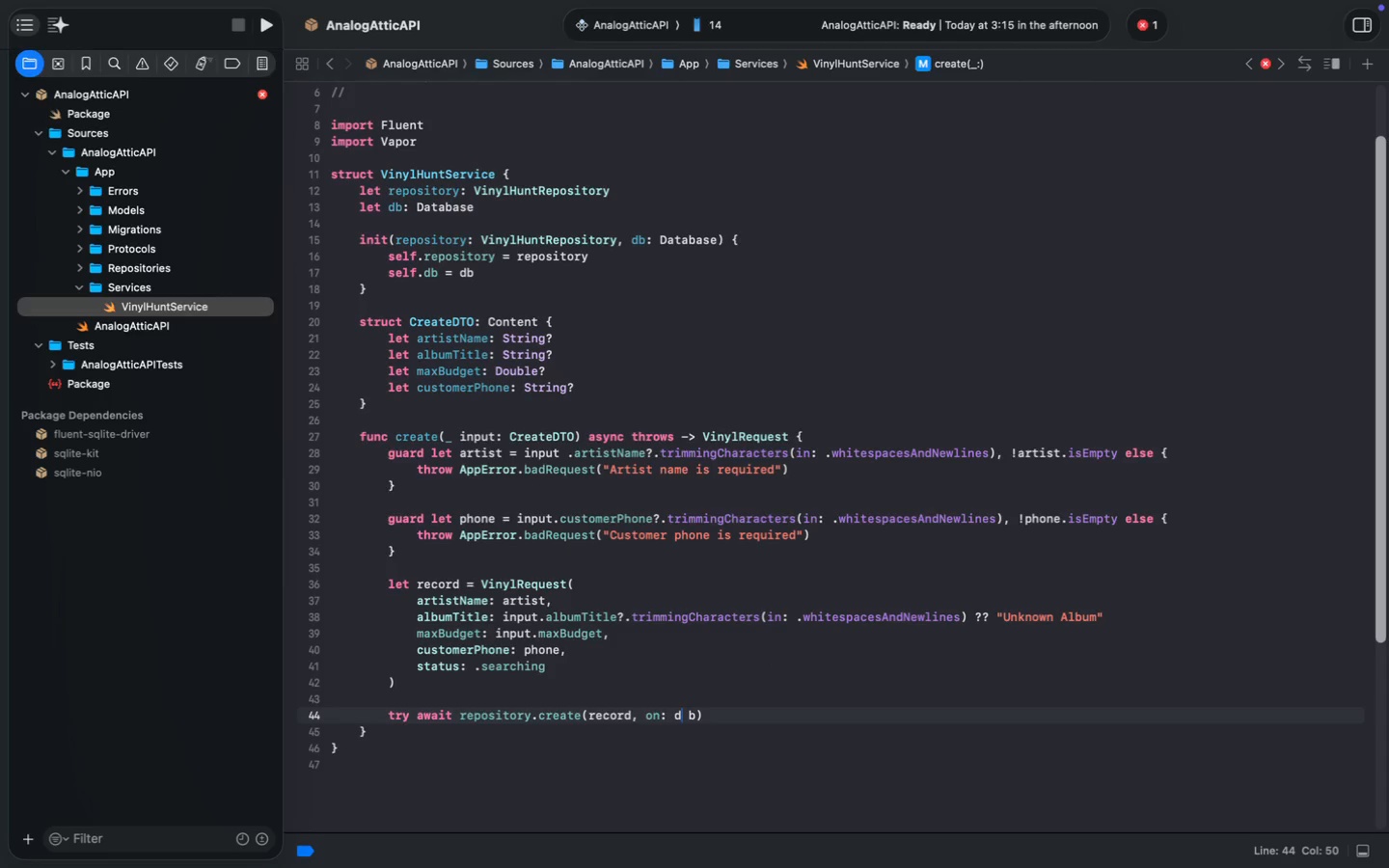 
key(ArrowRight)
 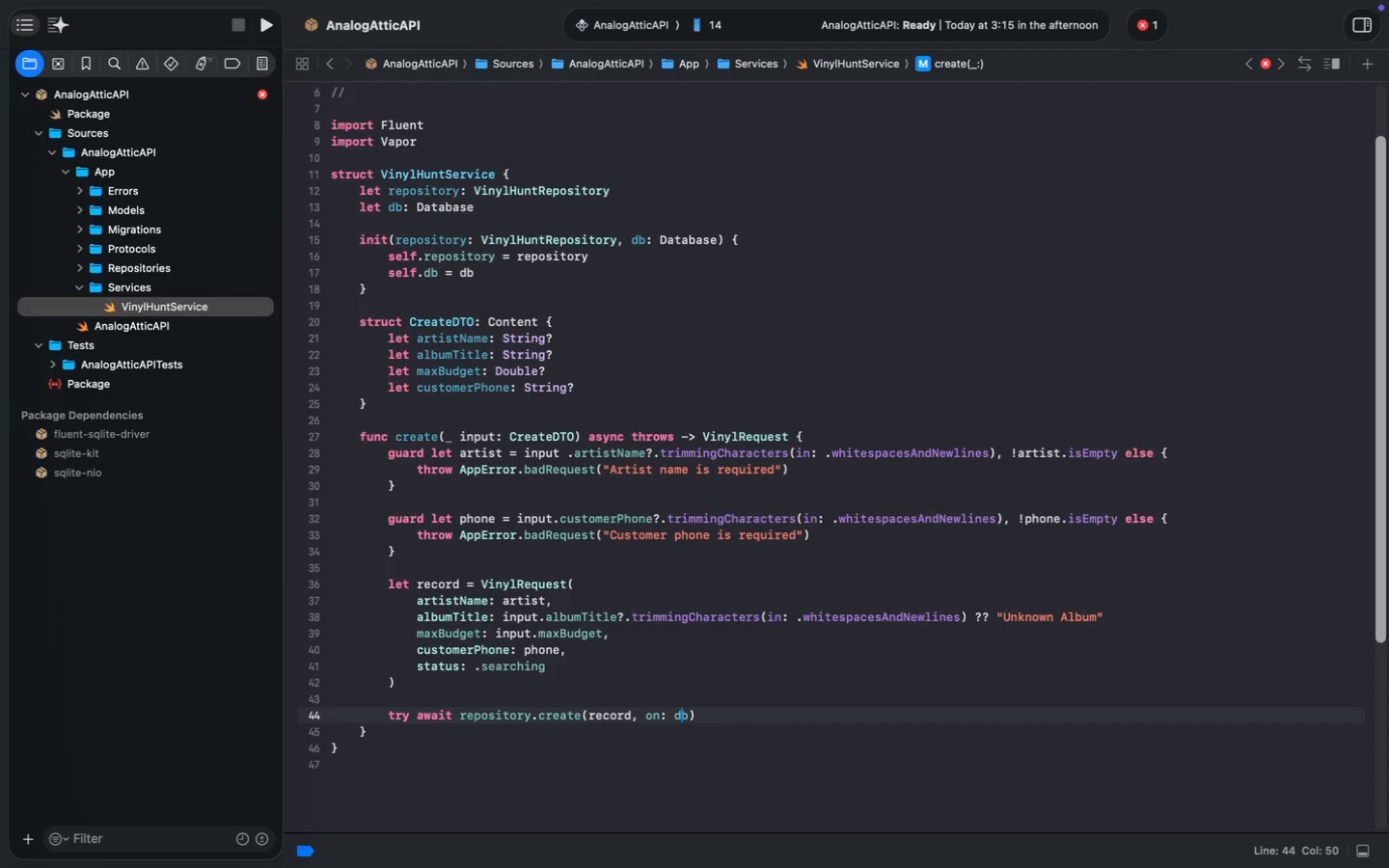 
key(Backspace)
 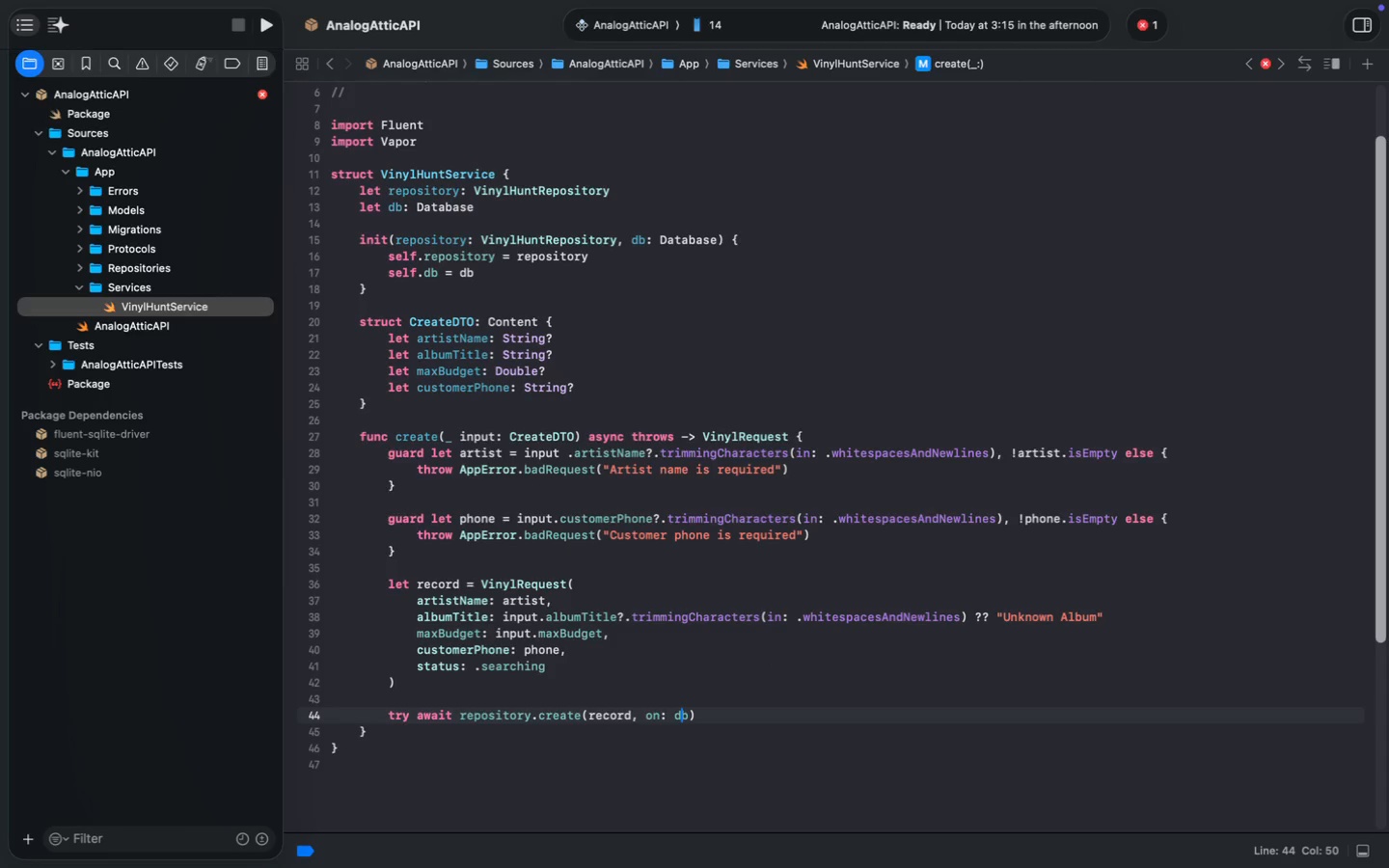 
key(ArrowRight)
 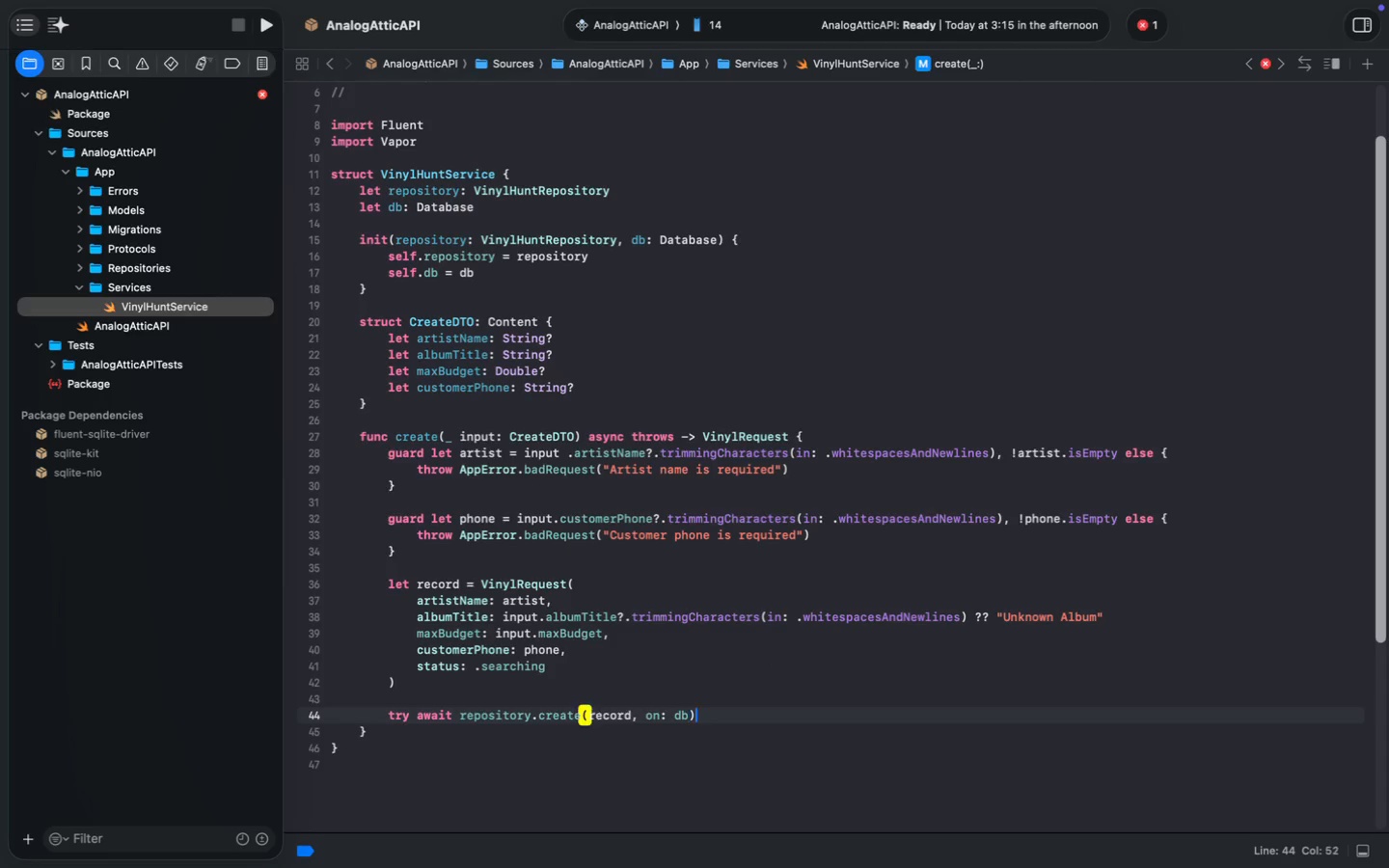 
key(ArrowRight)
 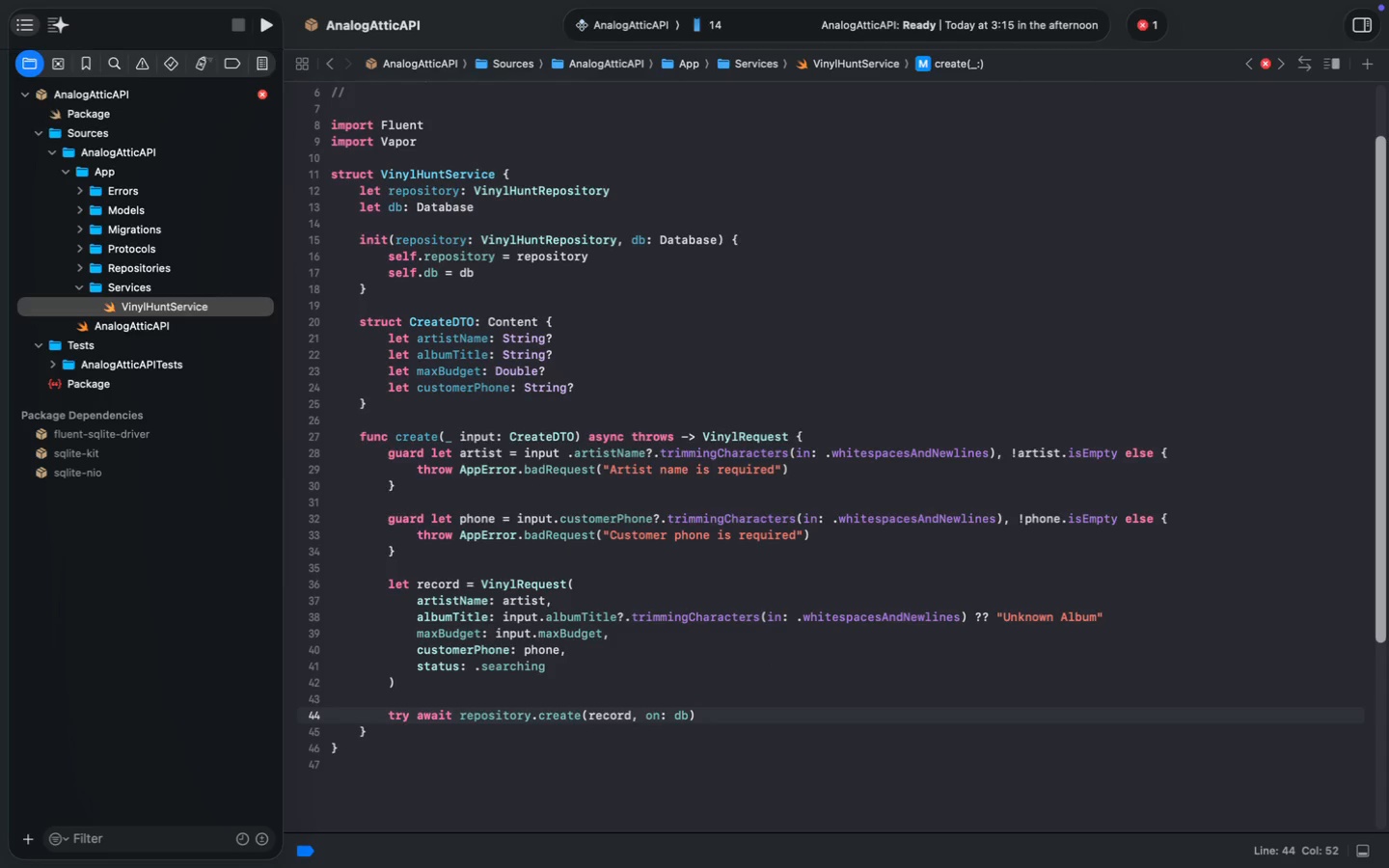 
key(Enter)
 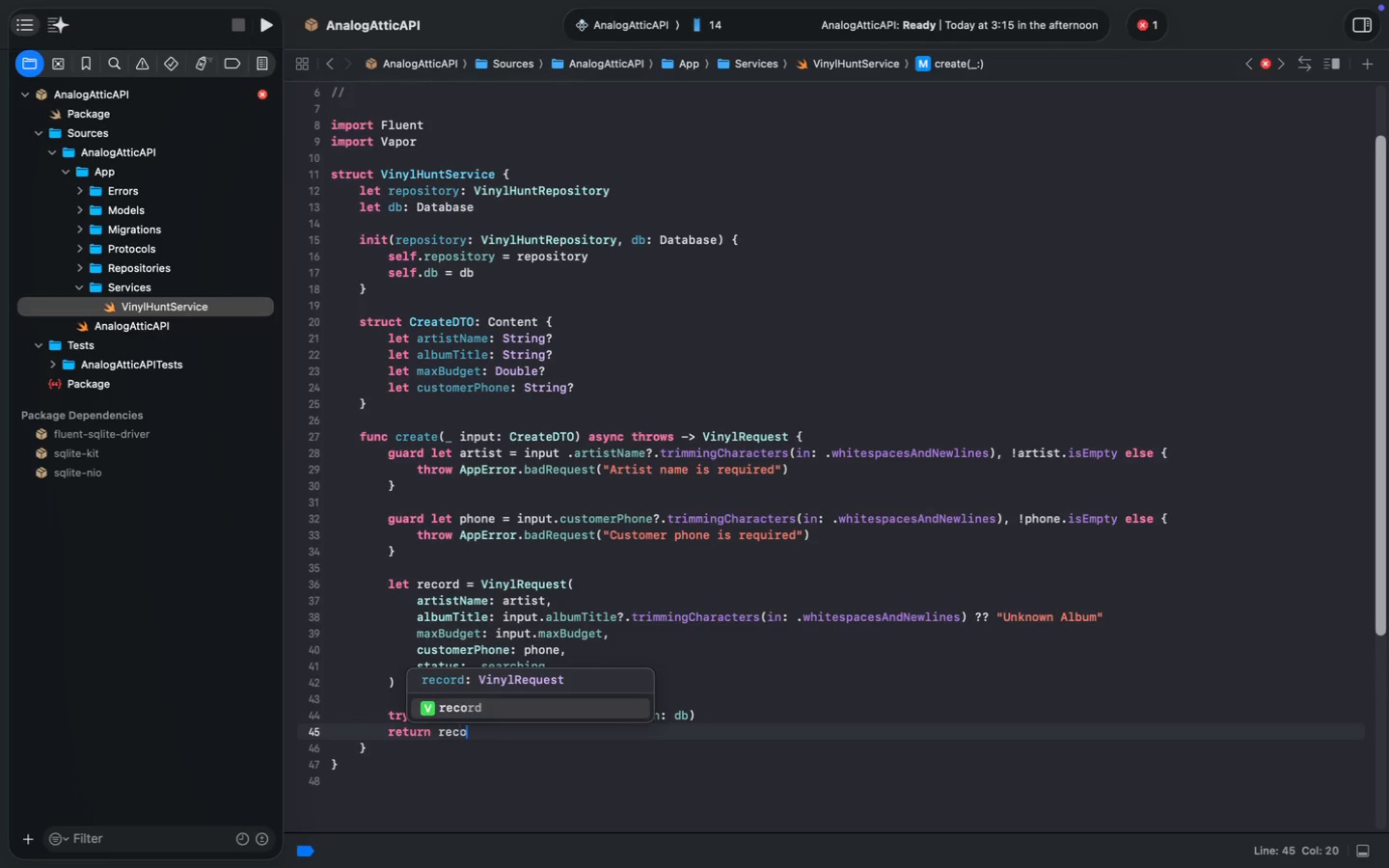 
type(return record)
key(Escape)
 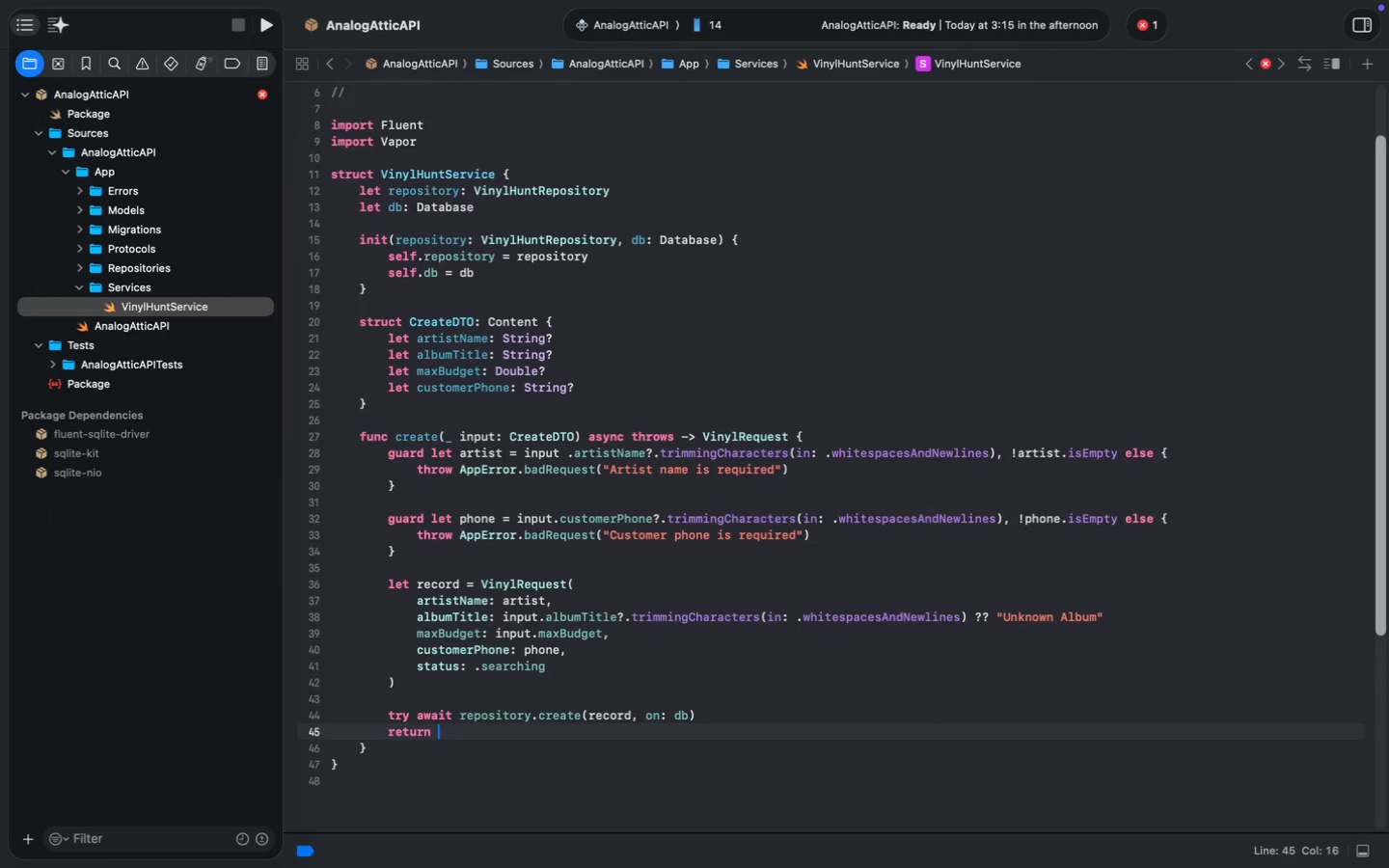 
key(ArrowDown)
 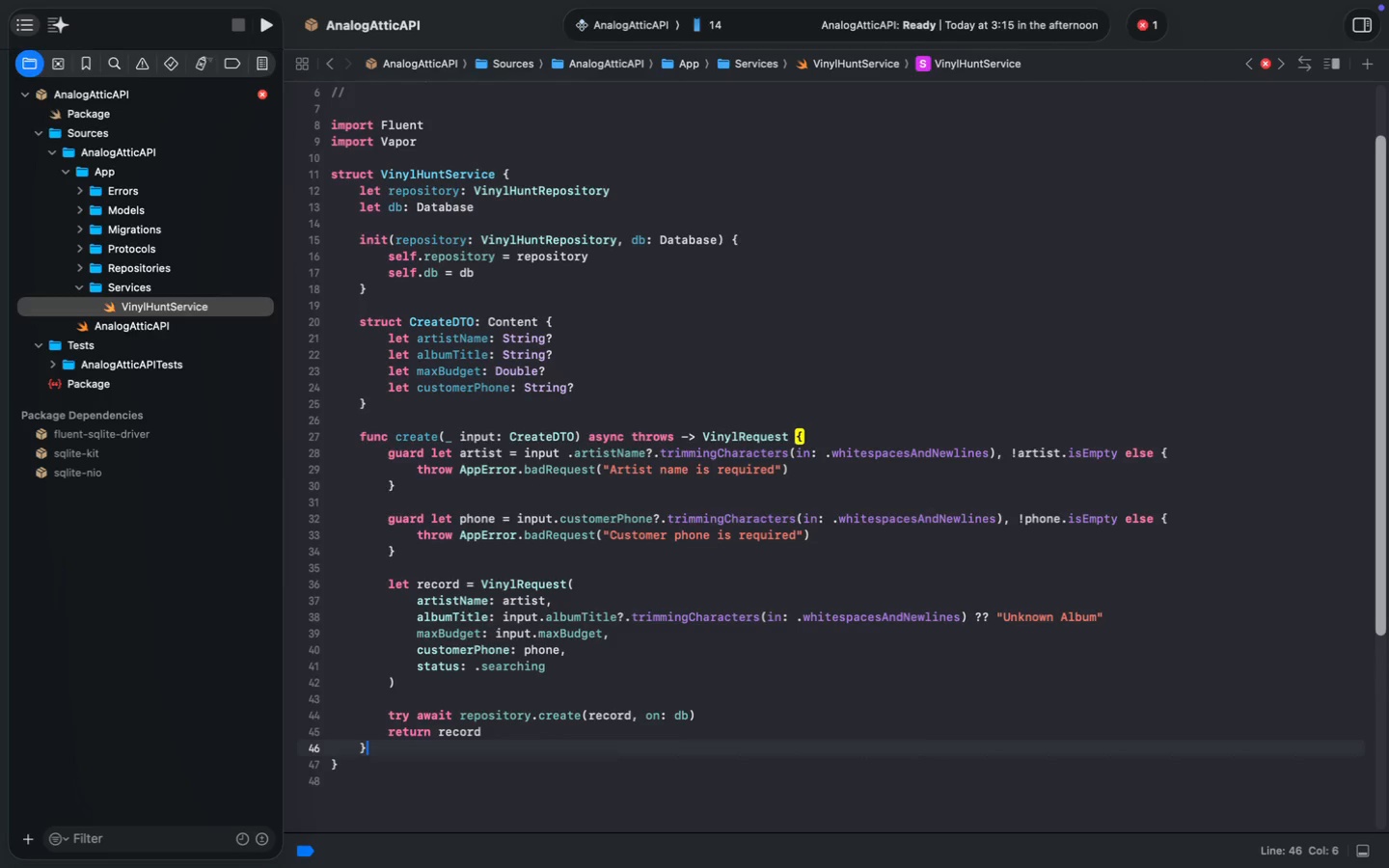 
key(Enter)
 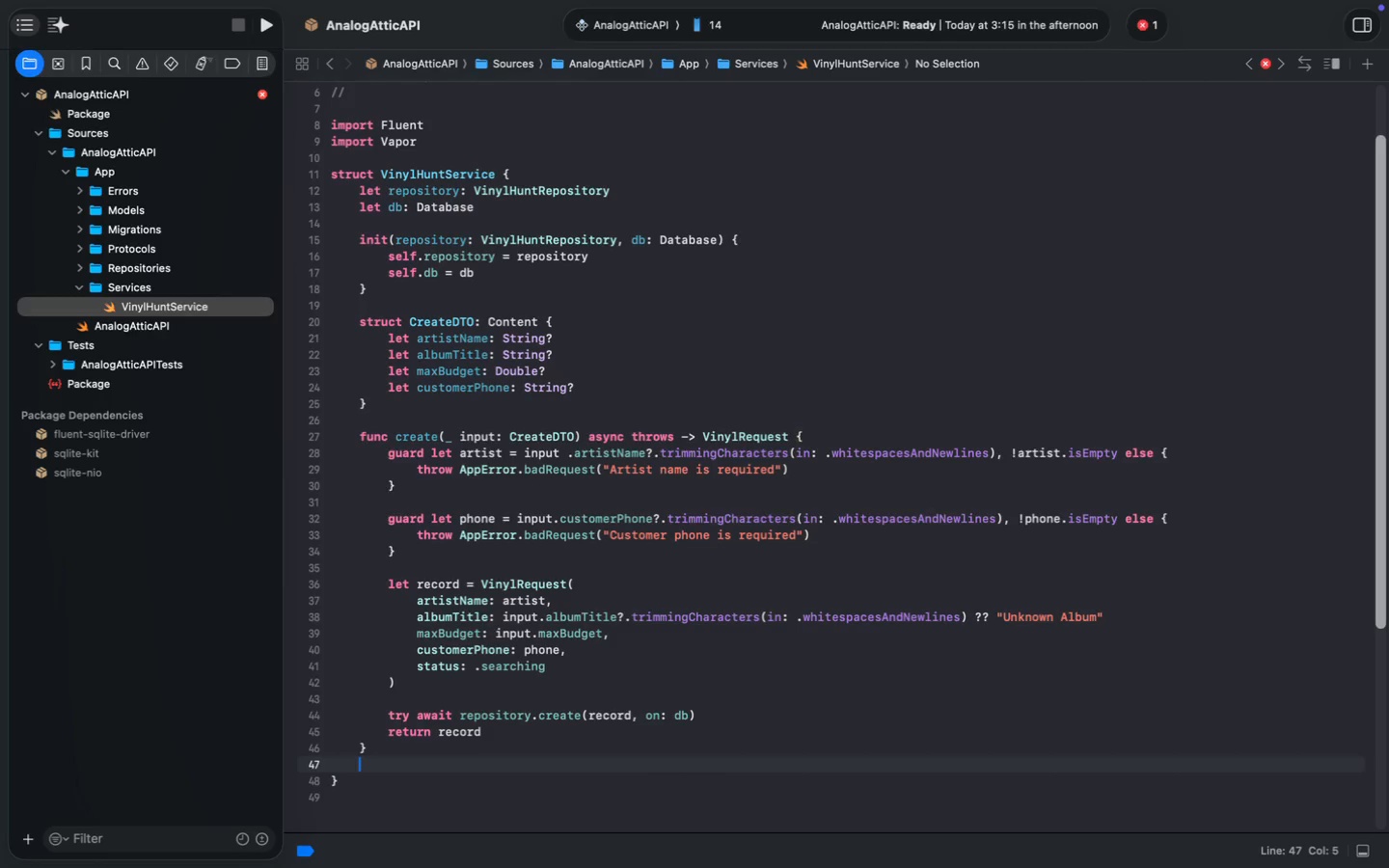 
key(Enter)
 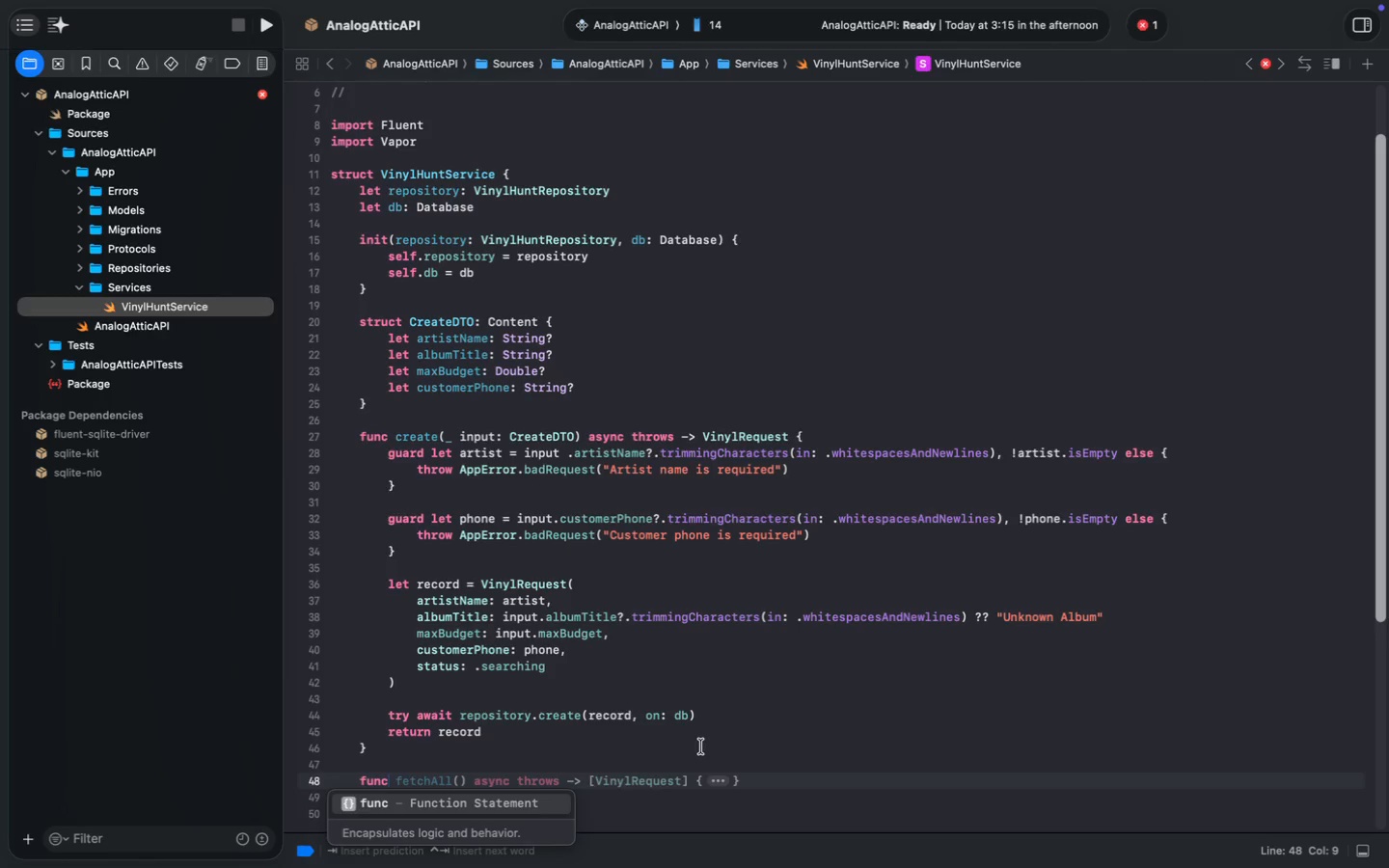 
type(func)
 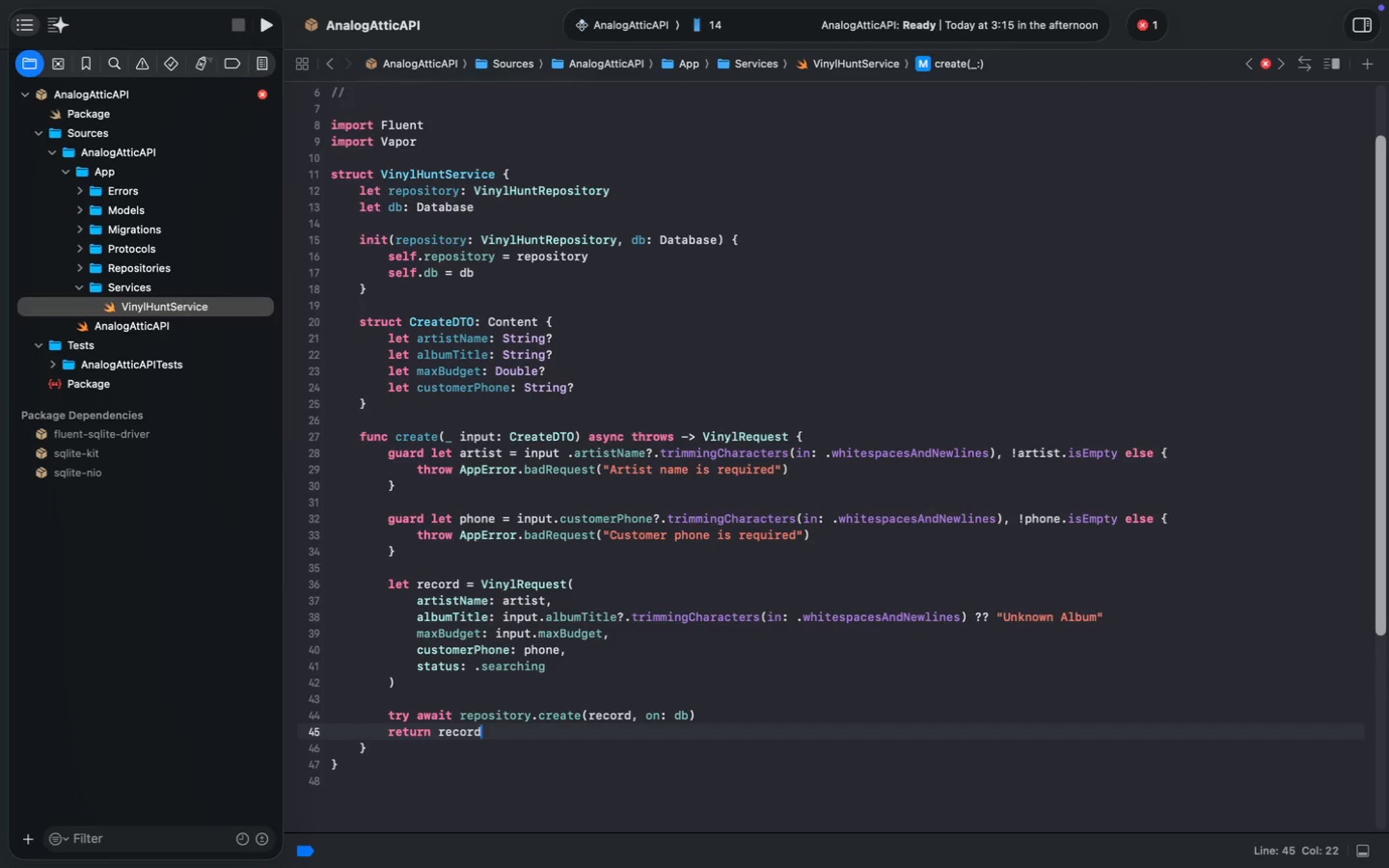 
wait(30.1)
 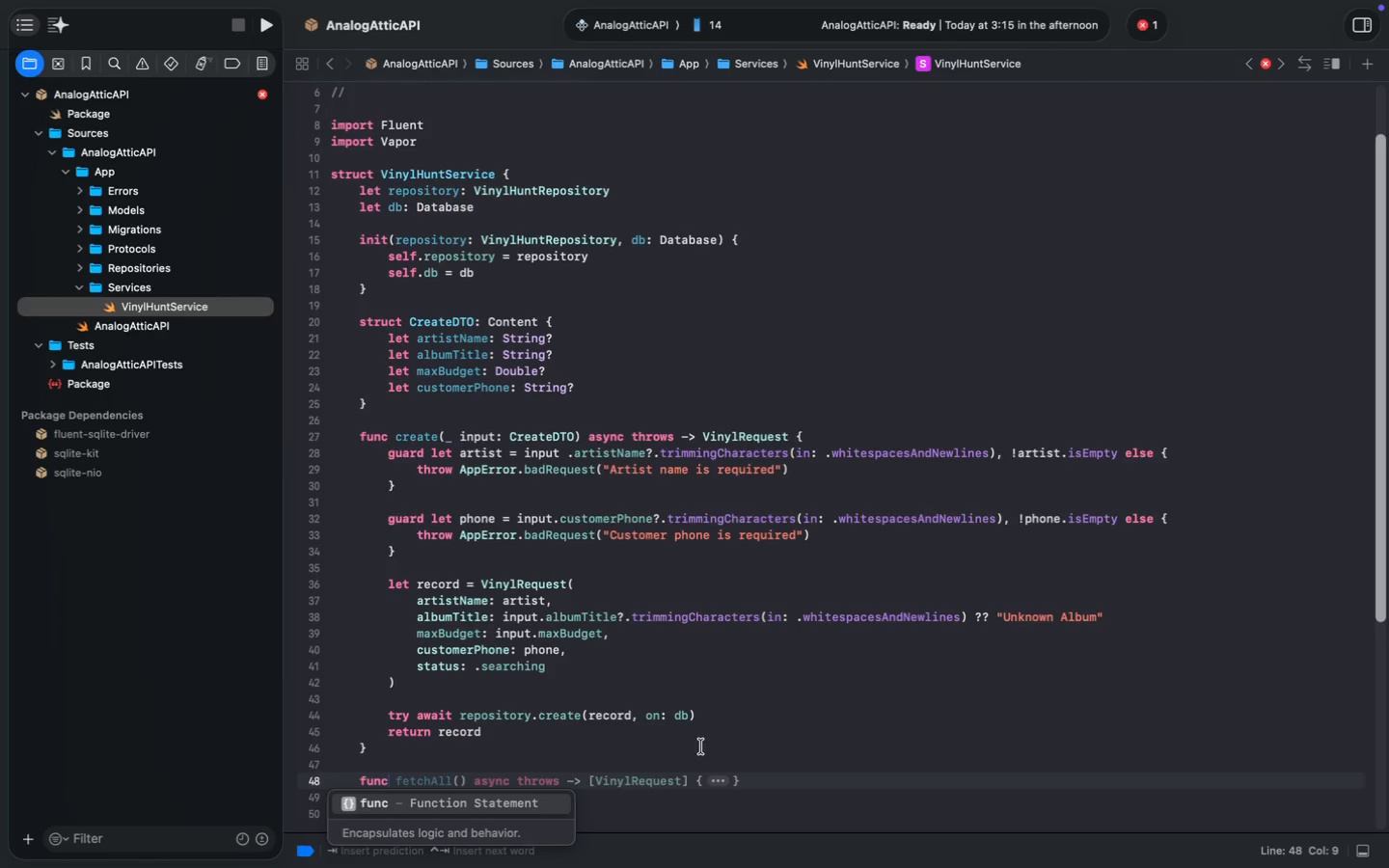 
type( getAll()
 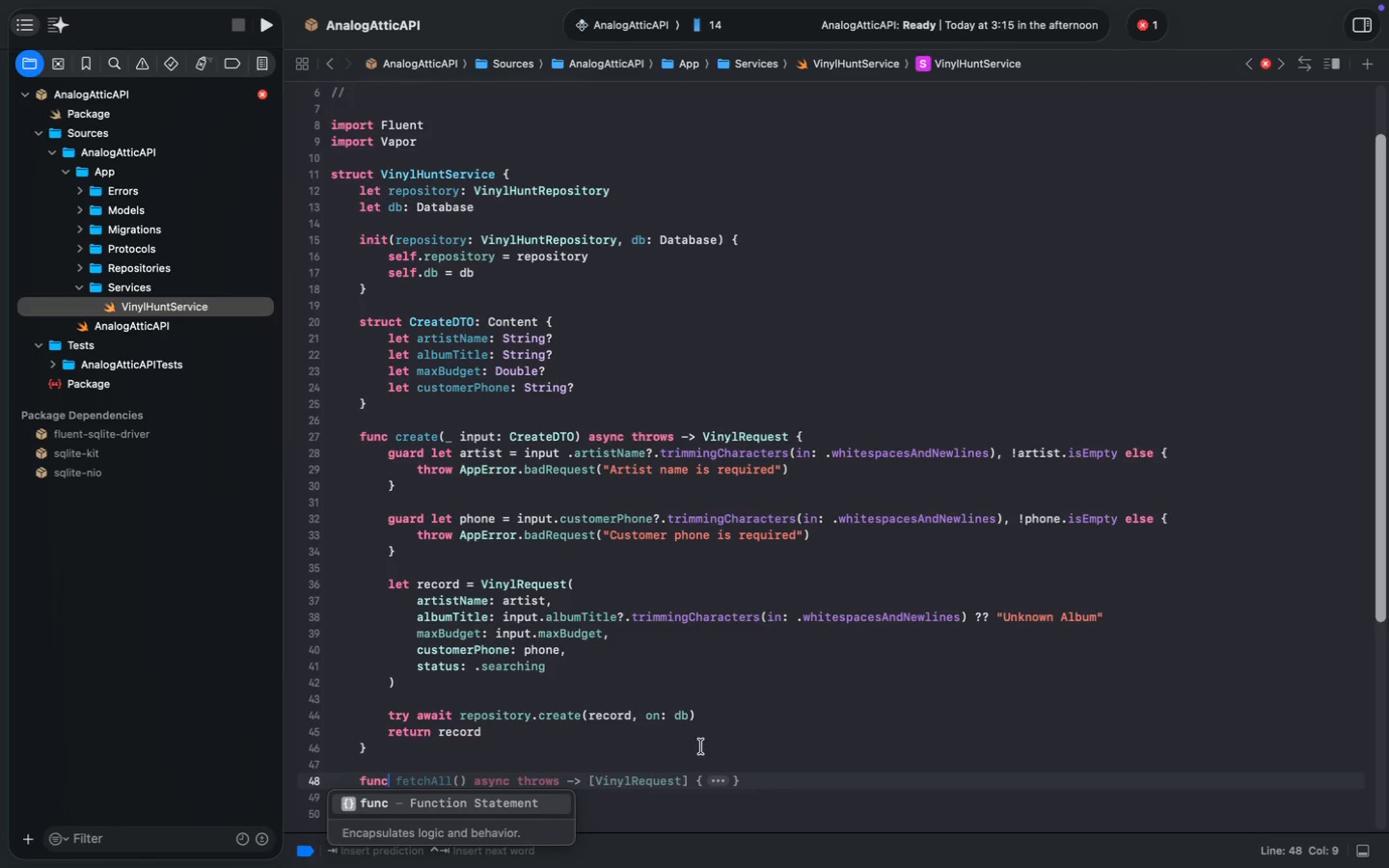 
wait(6.73)
 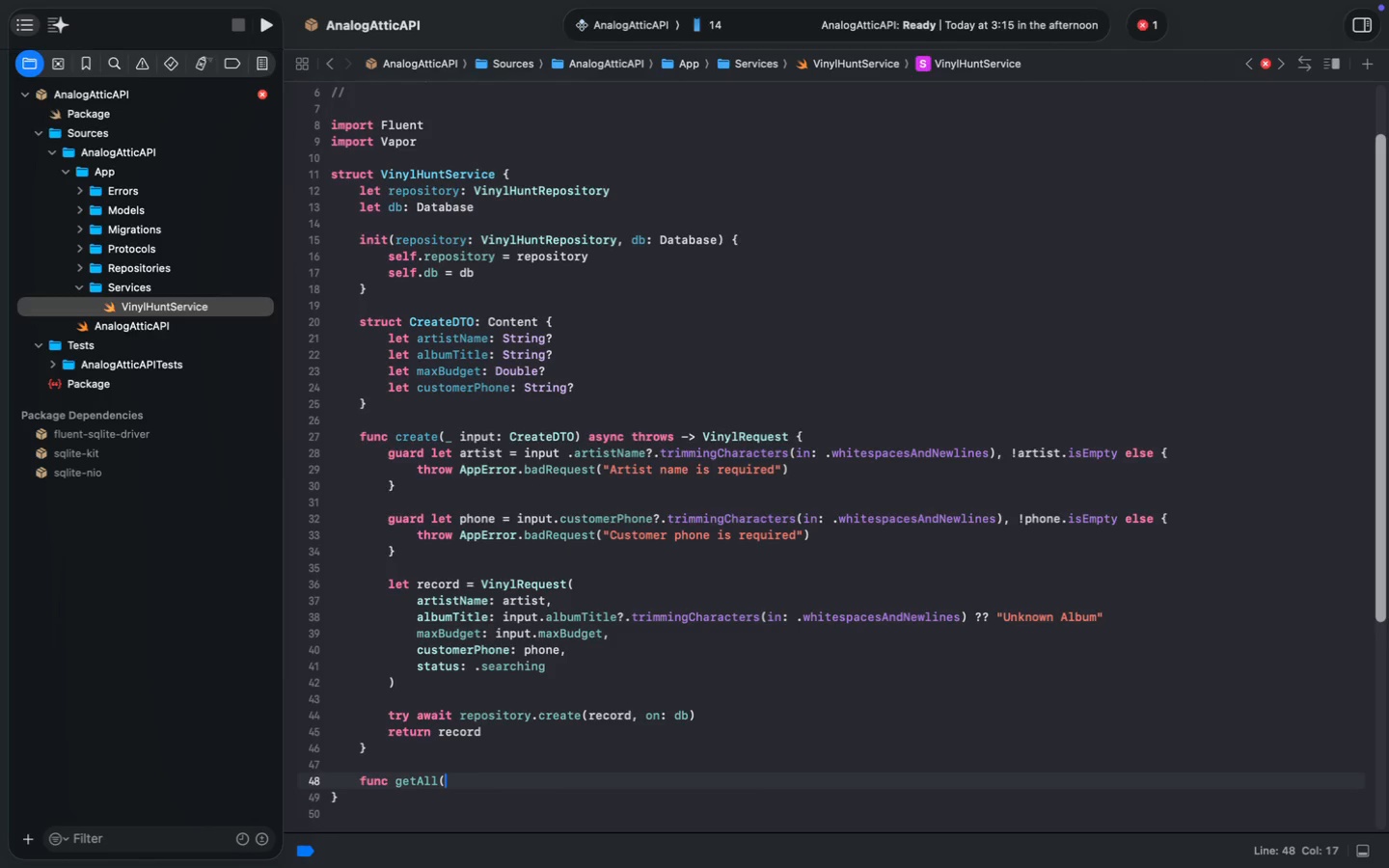 
type(statusFilter: VinylRequest.s)
key(Backspace)
type(Status?)
 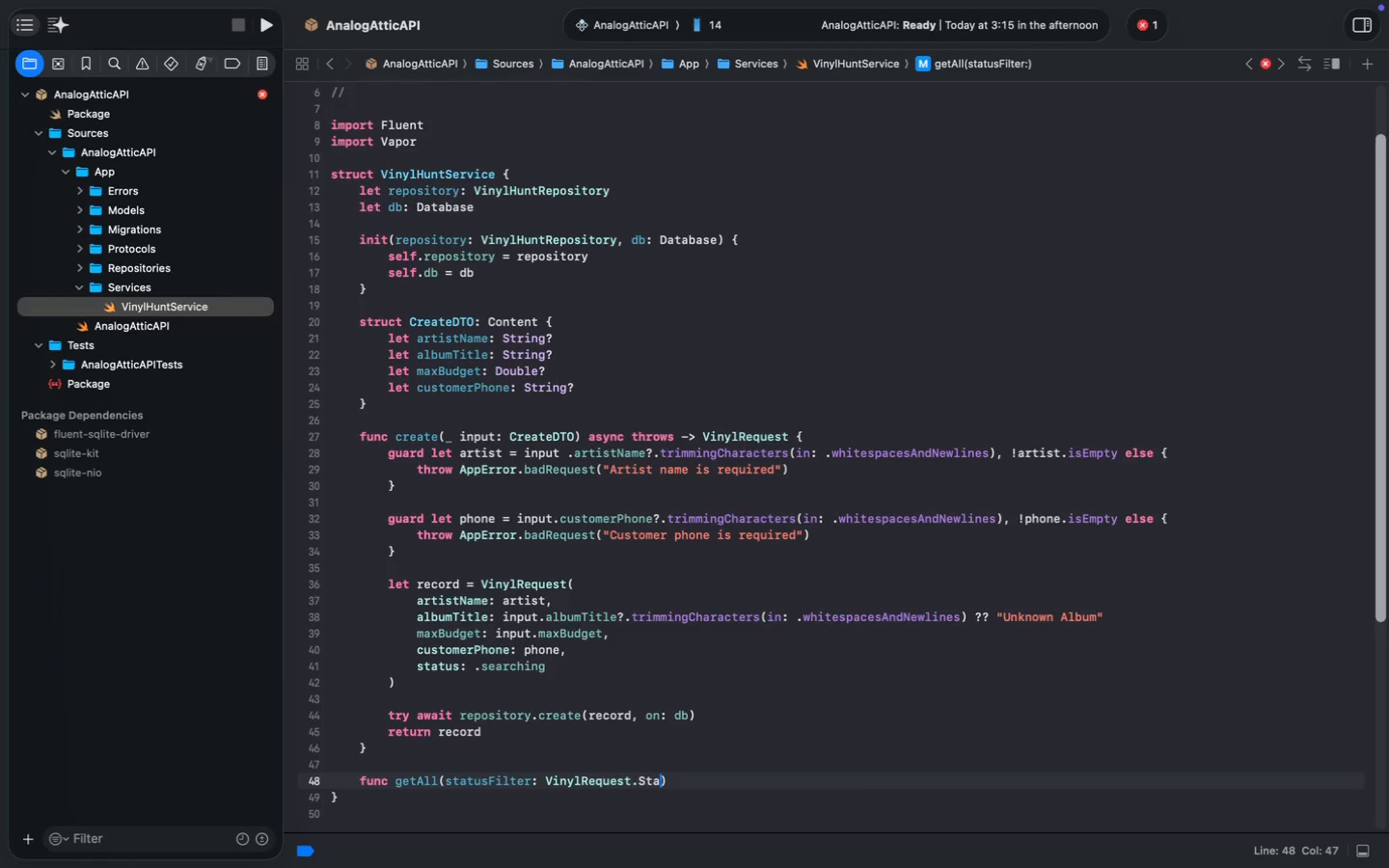 
 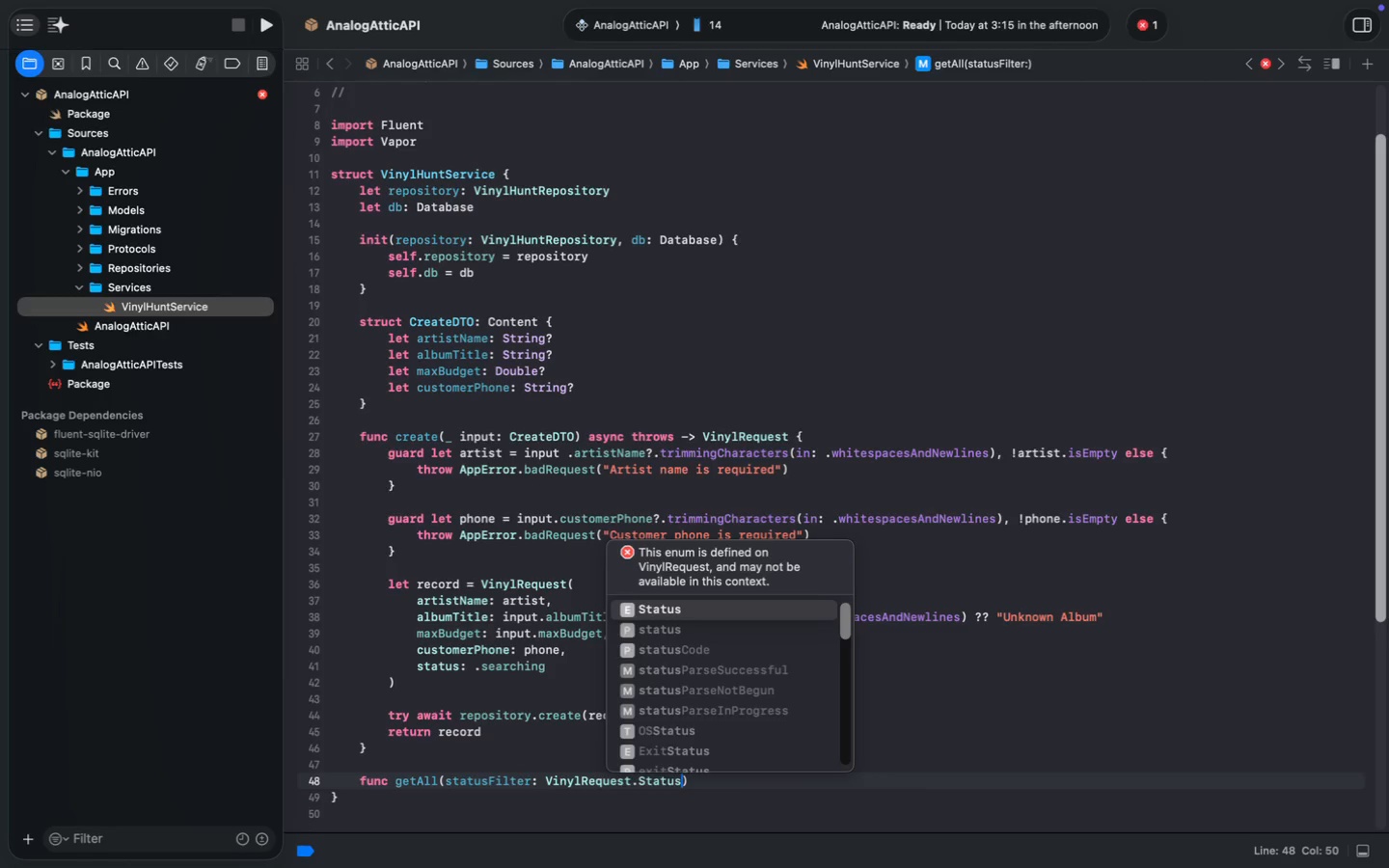 
key(ArrowRight)
 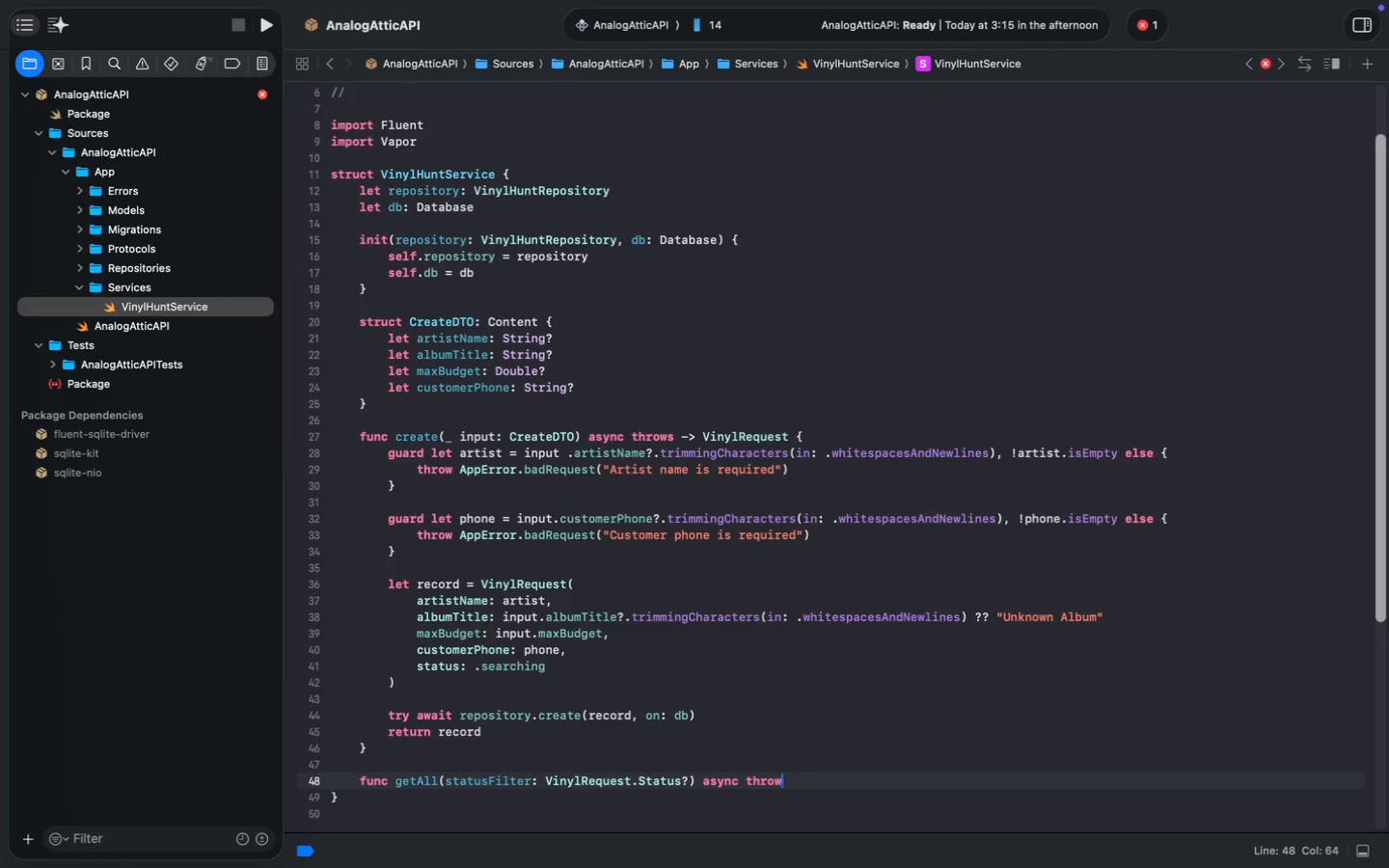 
type( async throws -> )
key(Tab)
 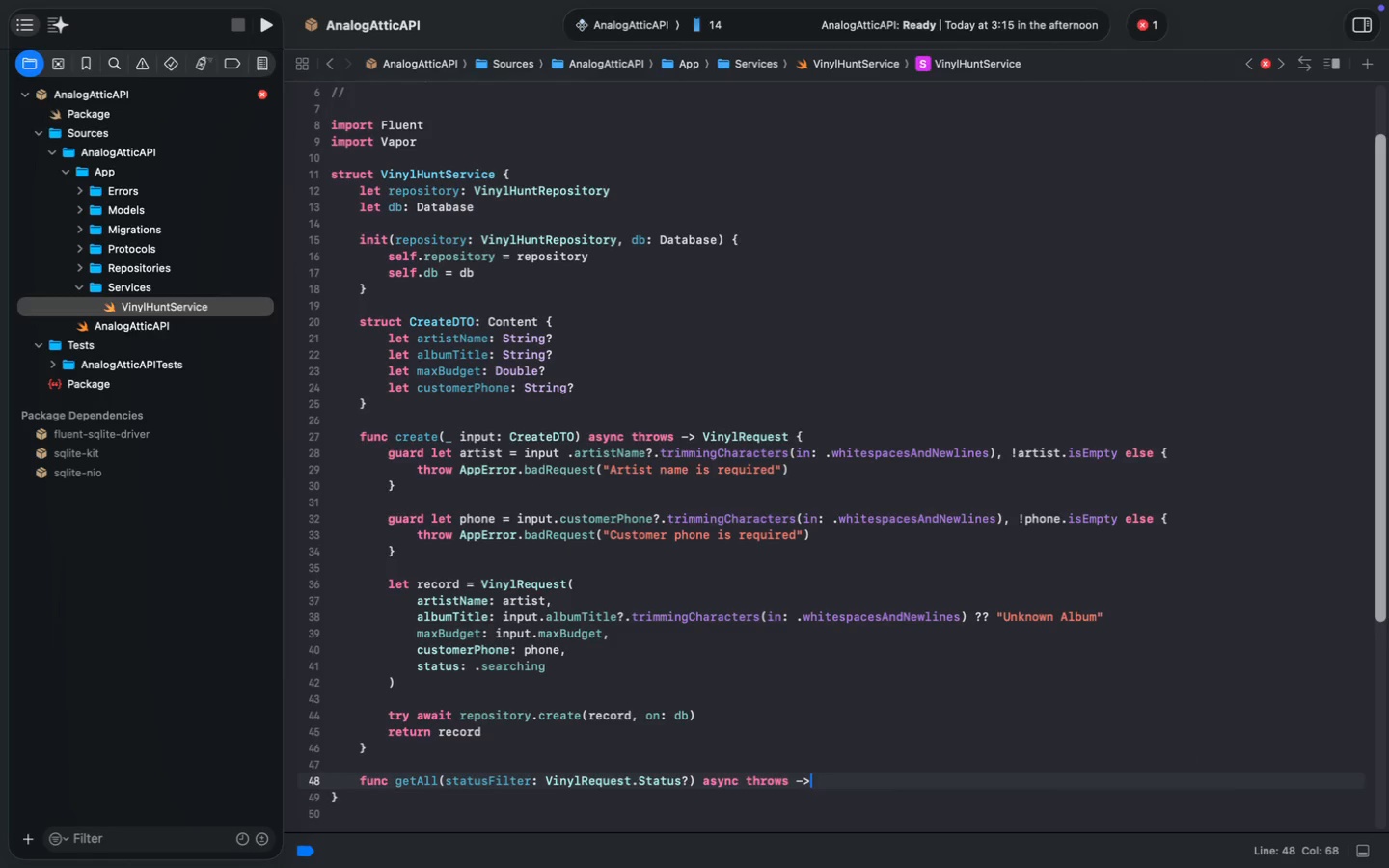 
type(try await )
 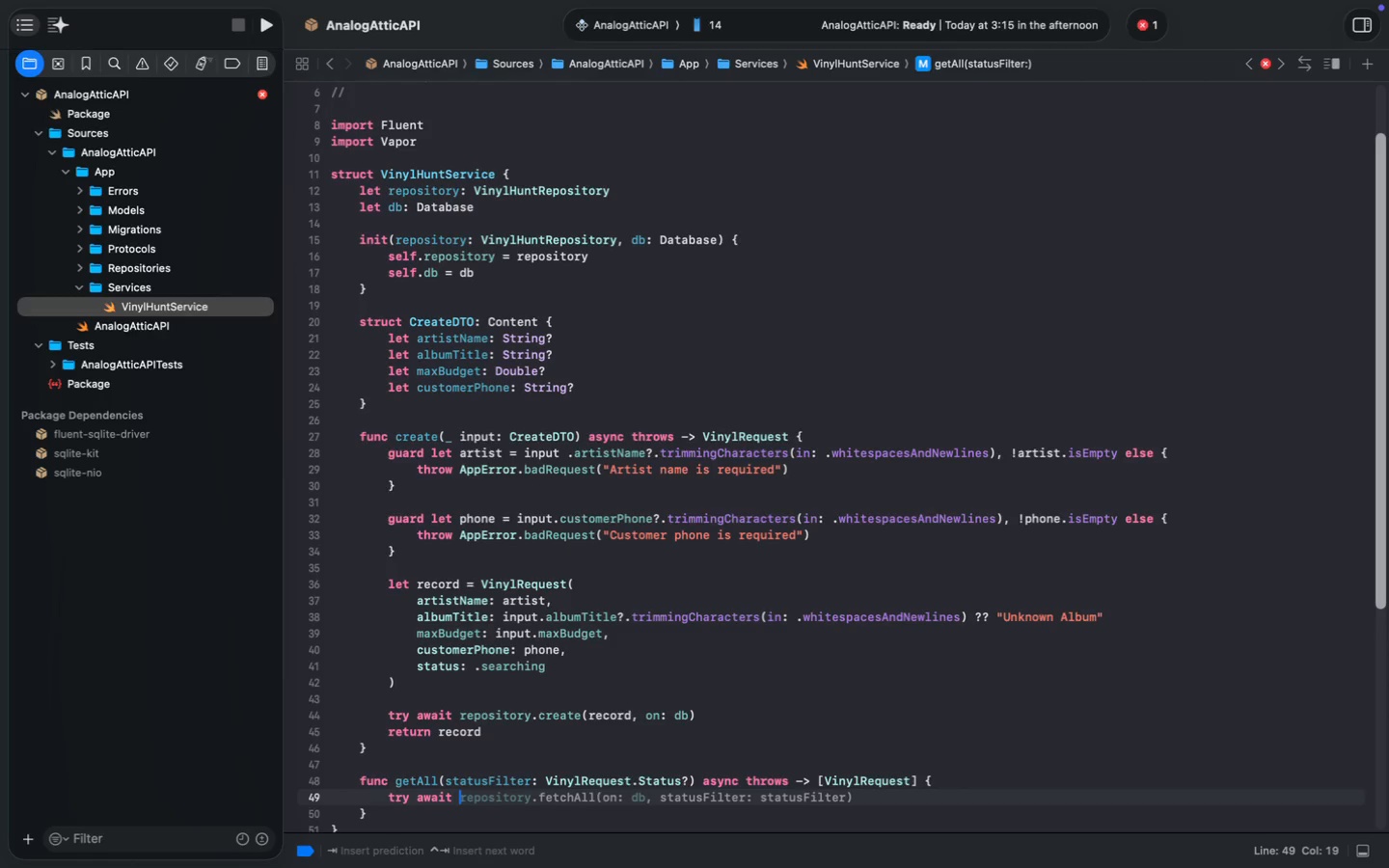 
type(repos)
key(Tab)
 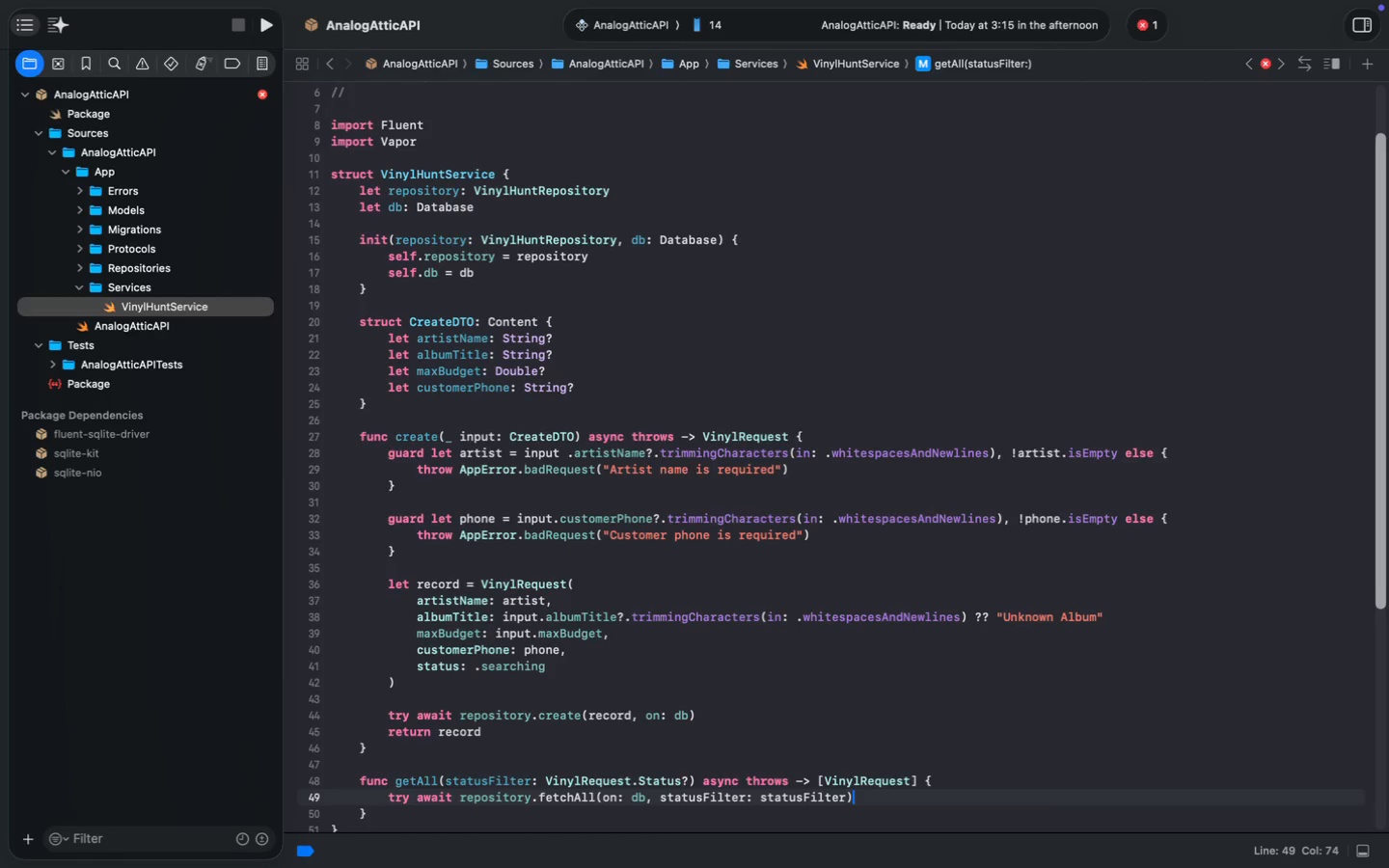 
wait(8.43)
 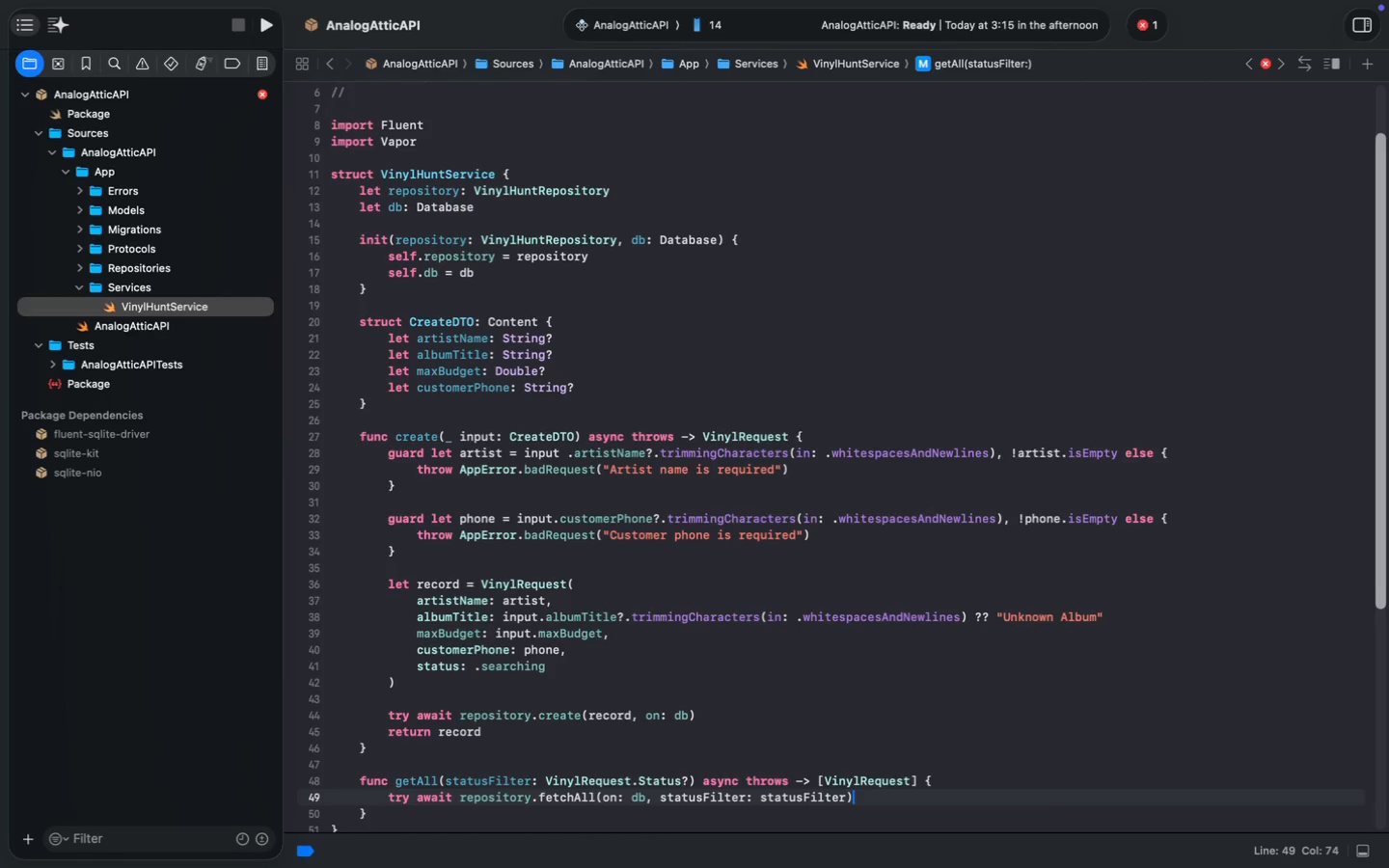 
hold_key(key=ShiftRight, duration=0.35)
 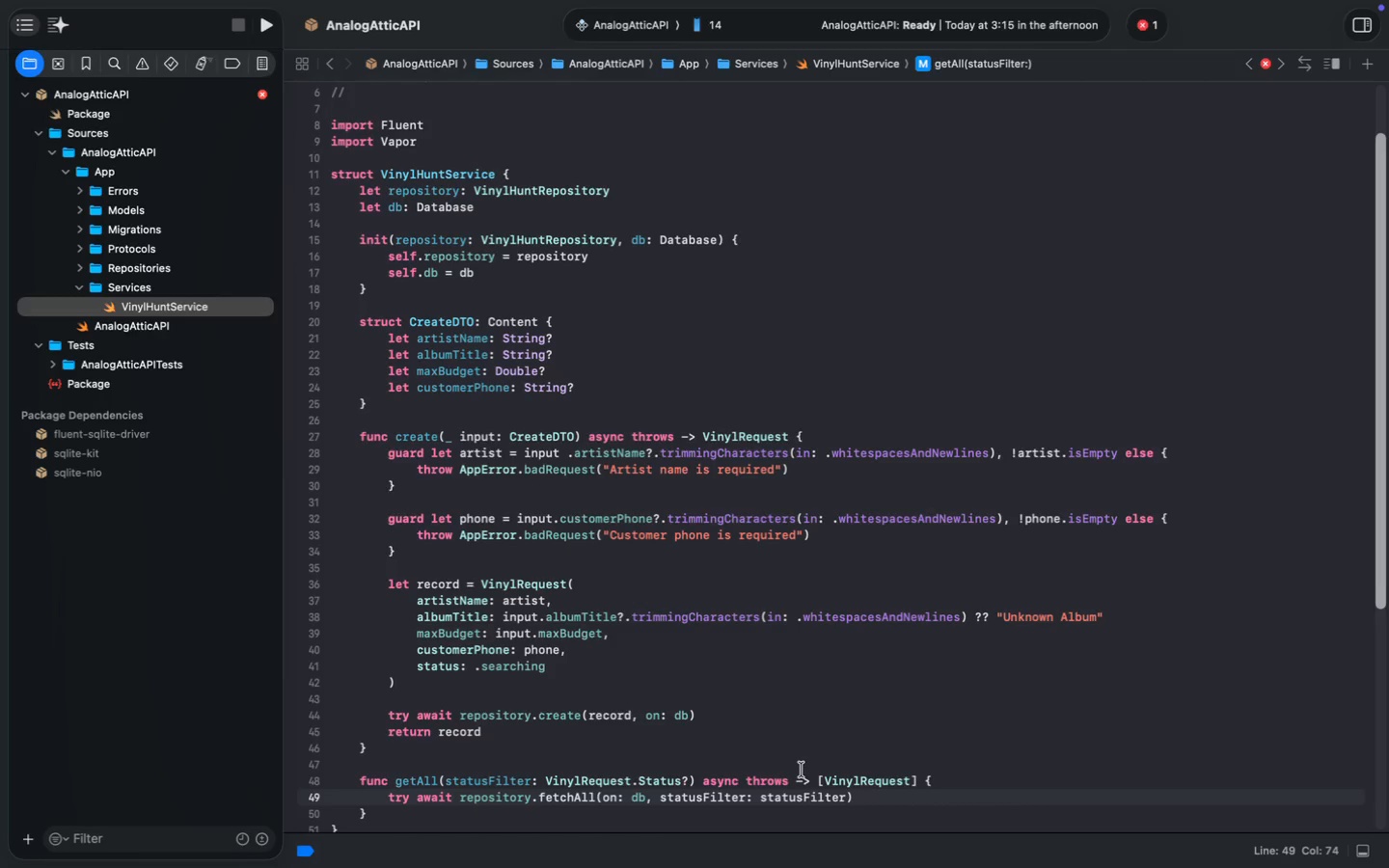 
key(Meta+Z)
 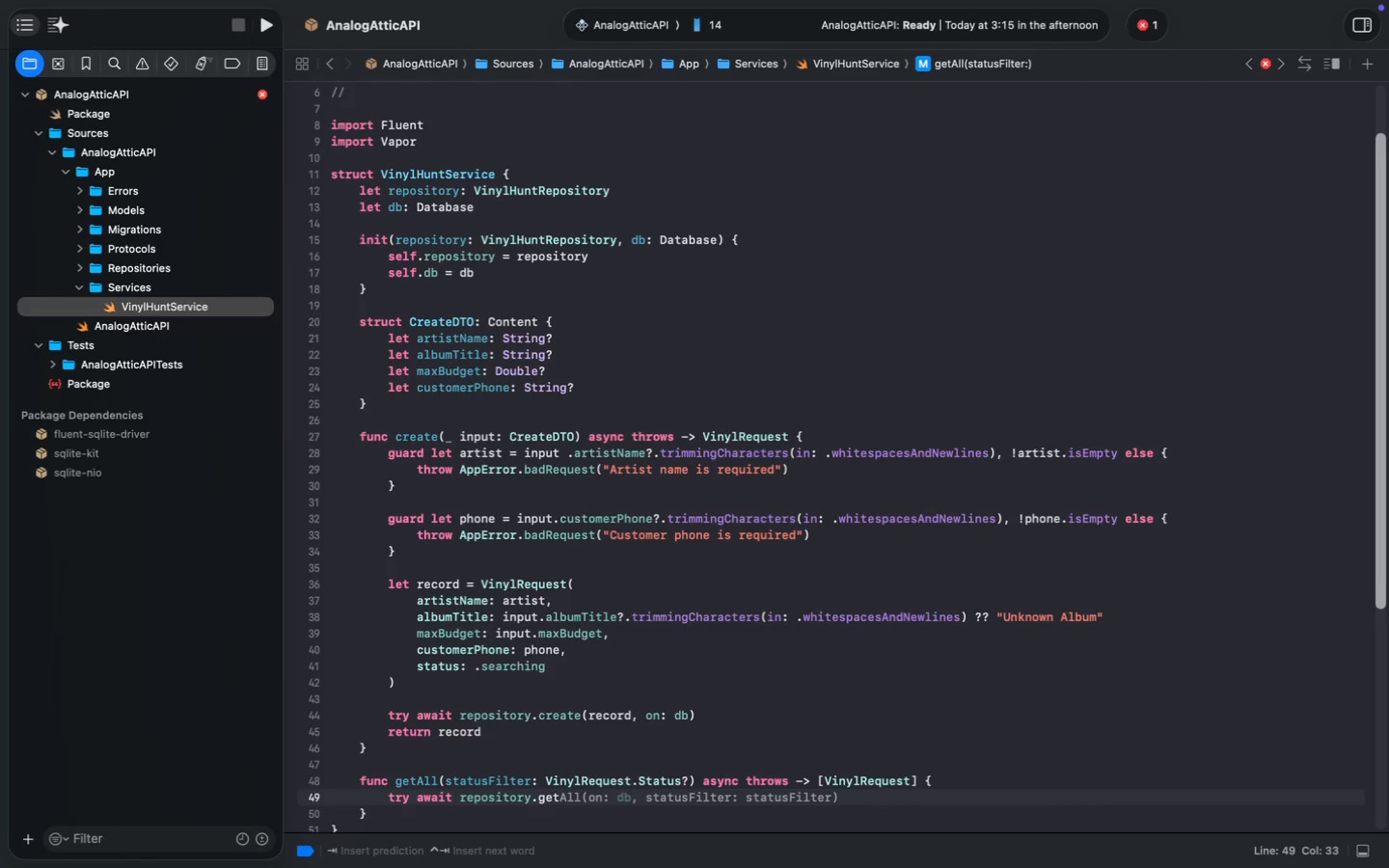 
type(itory.get)
 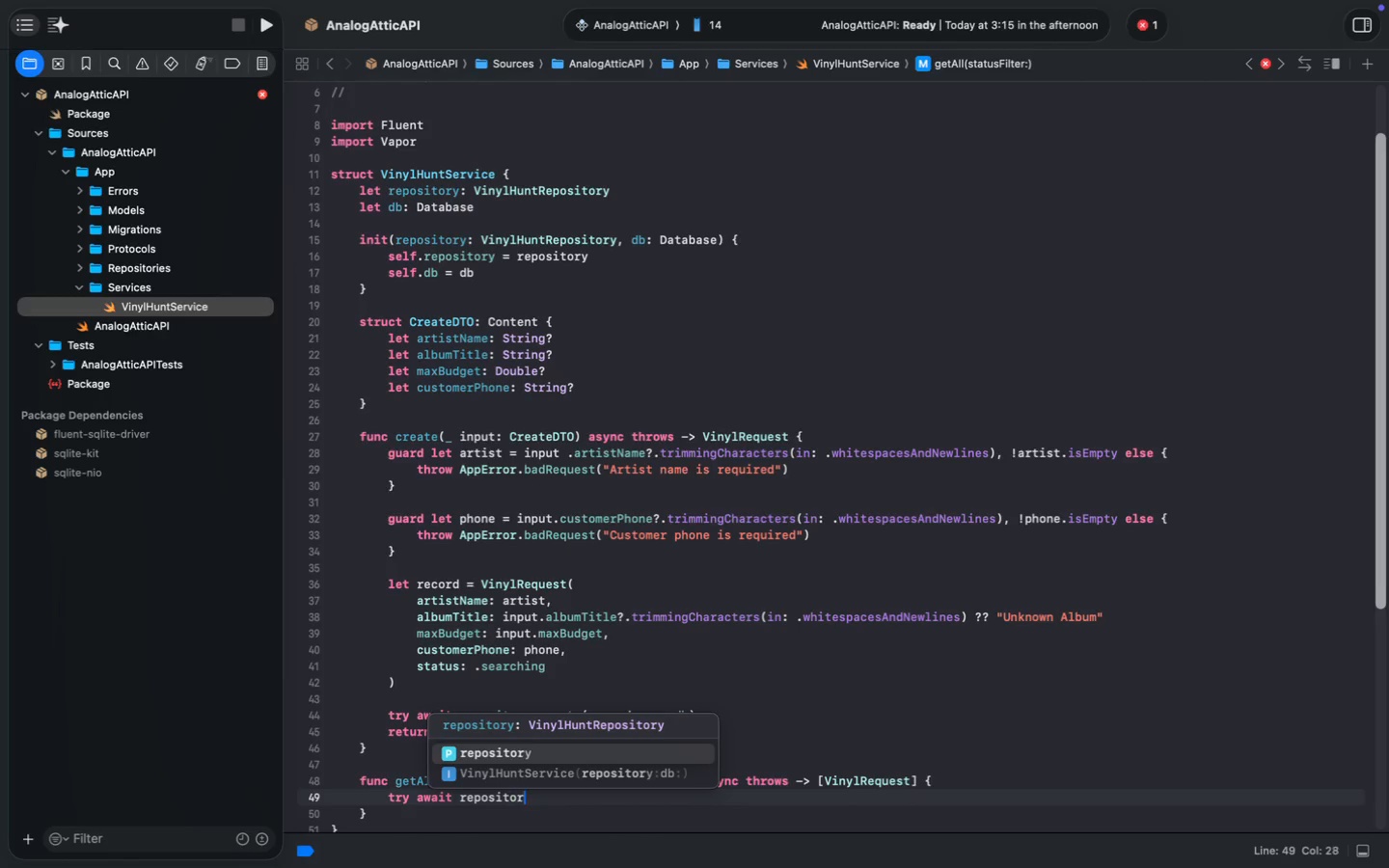 
wait(9.86)
 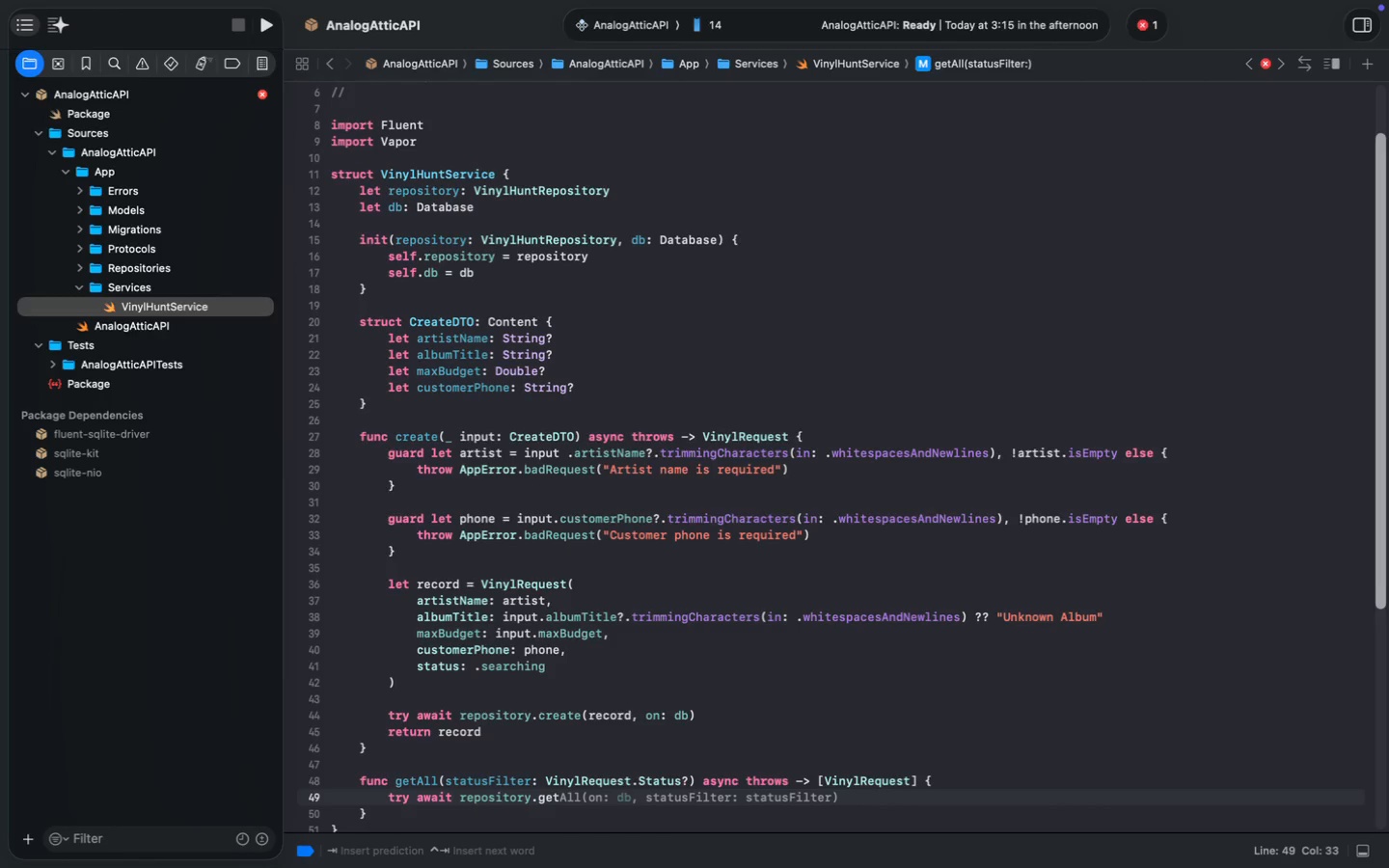 
left_click([1151, 54])
 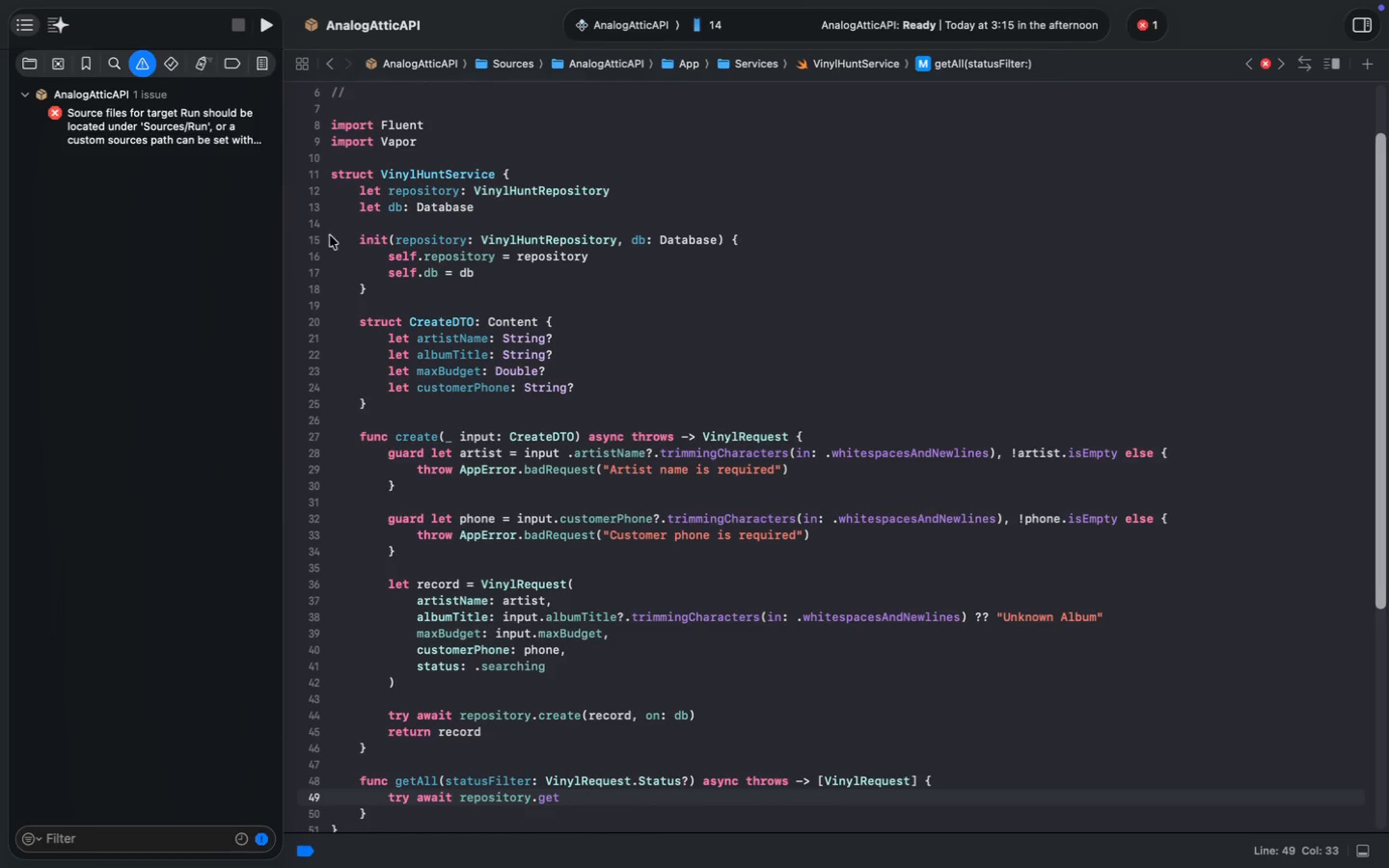 
left_click([185, 130])
 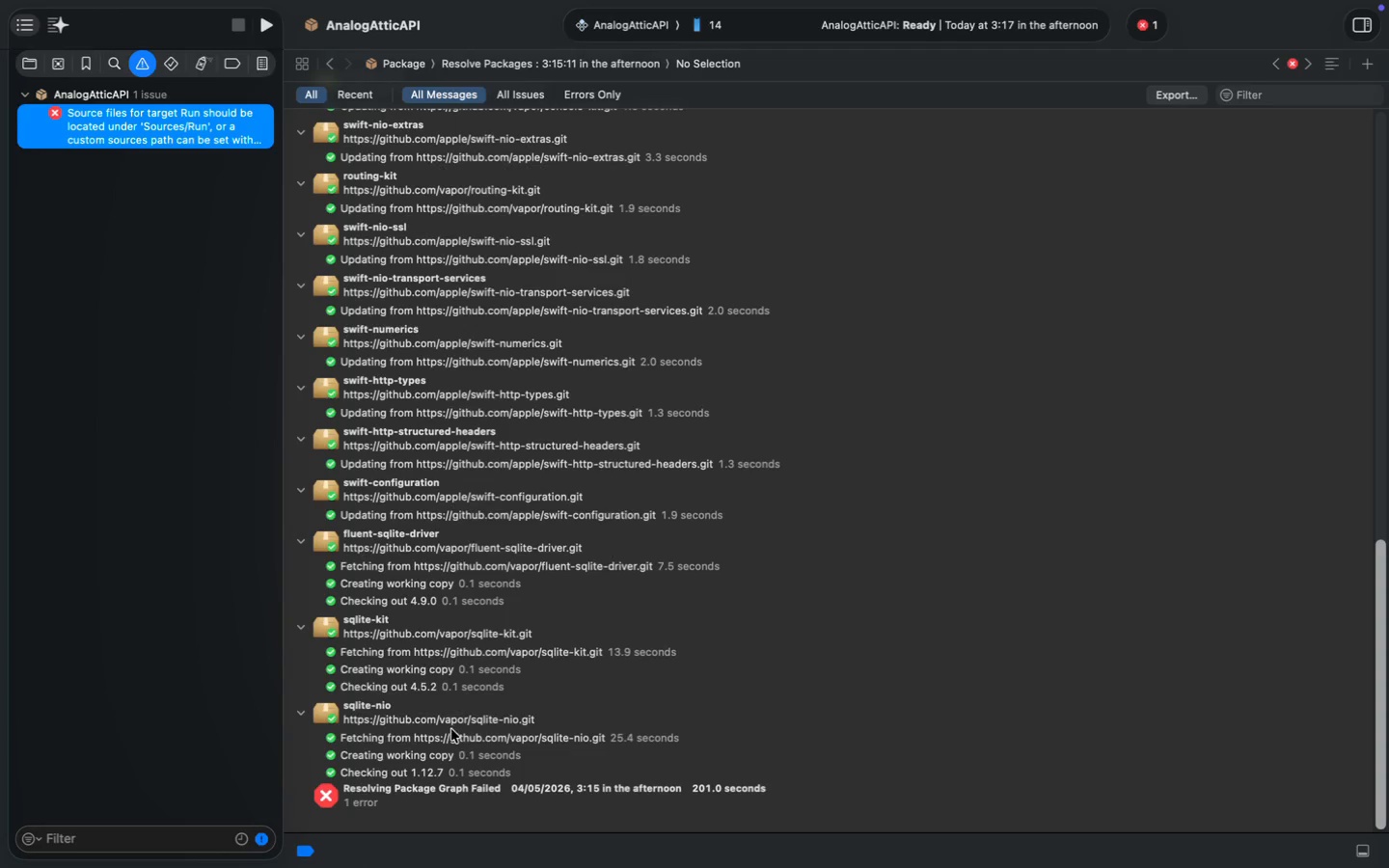 
left_click([547, 784])
 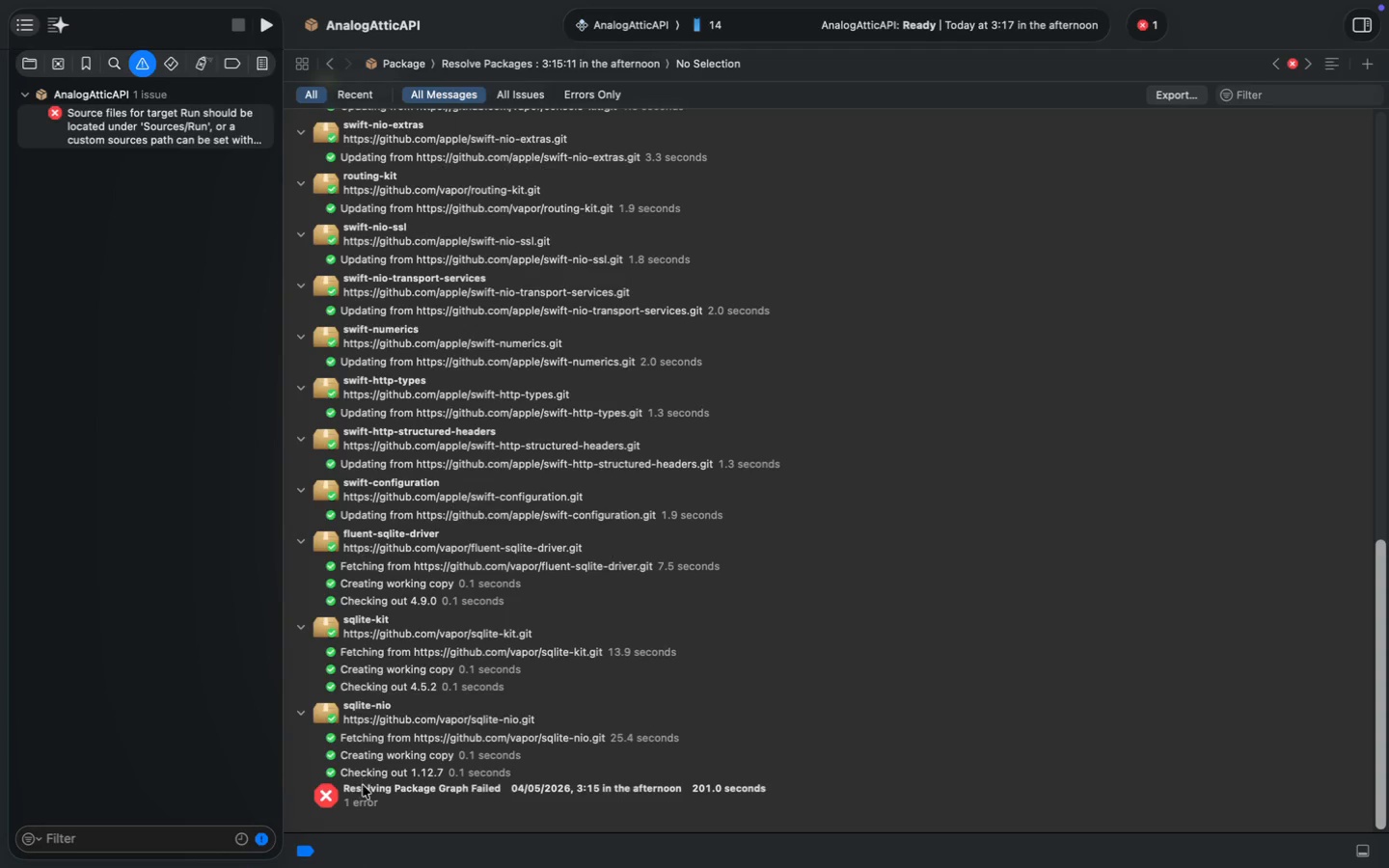 
double_click([363, 788])
 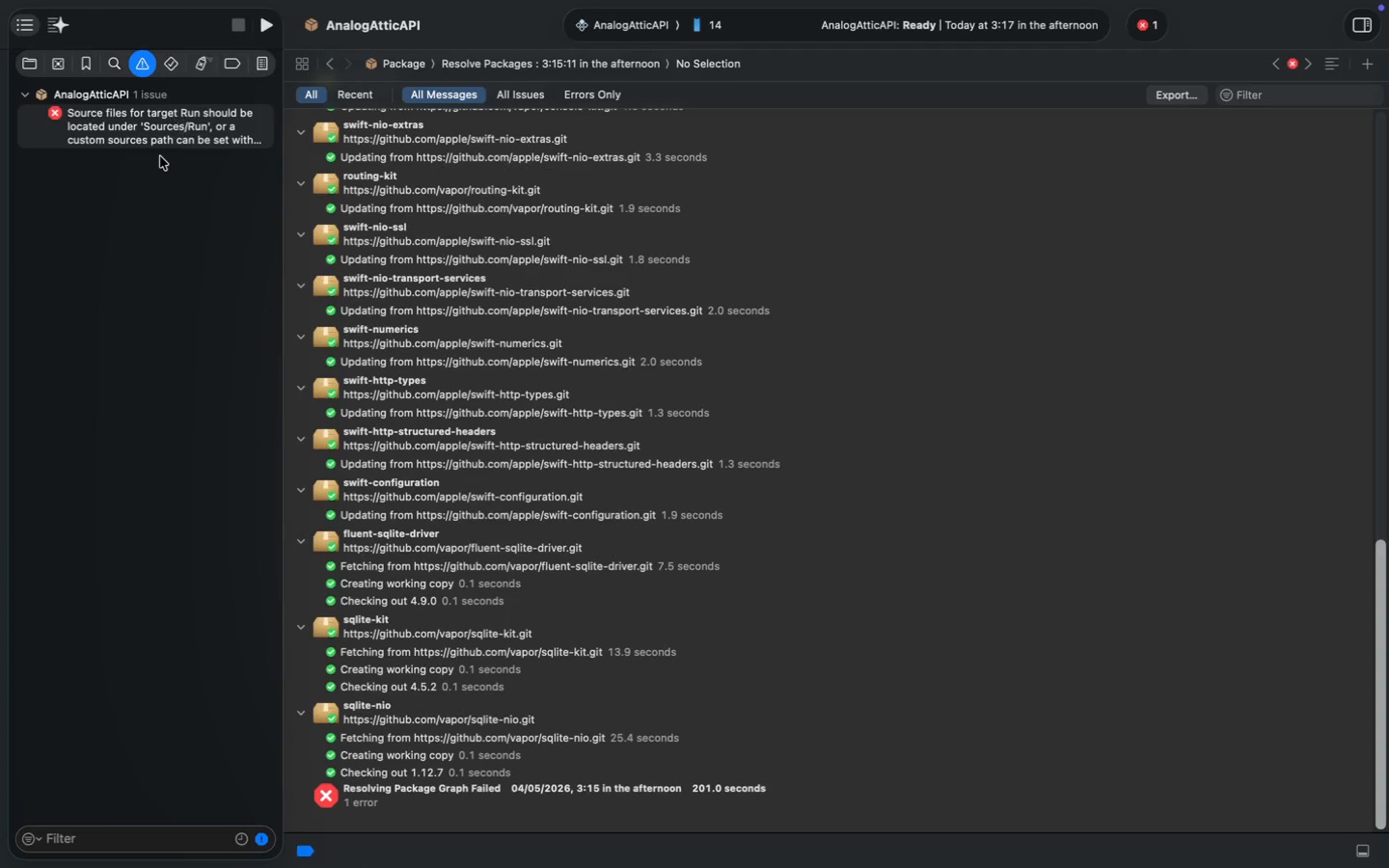 
right_click([162, 130])
 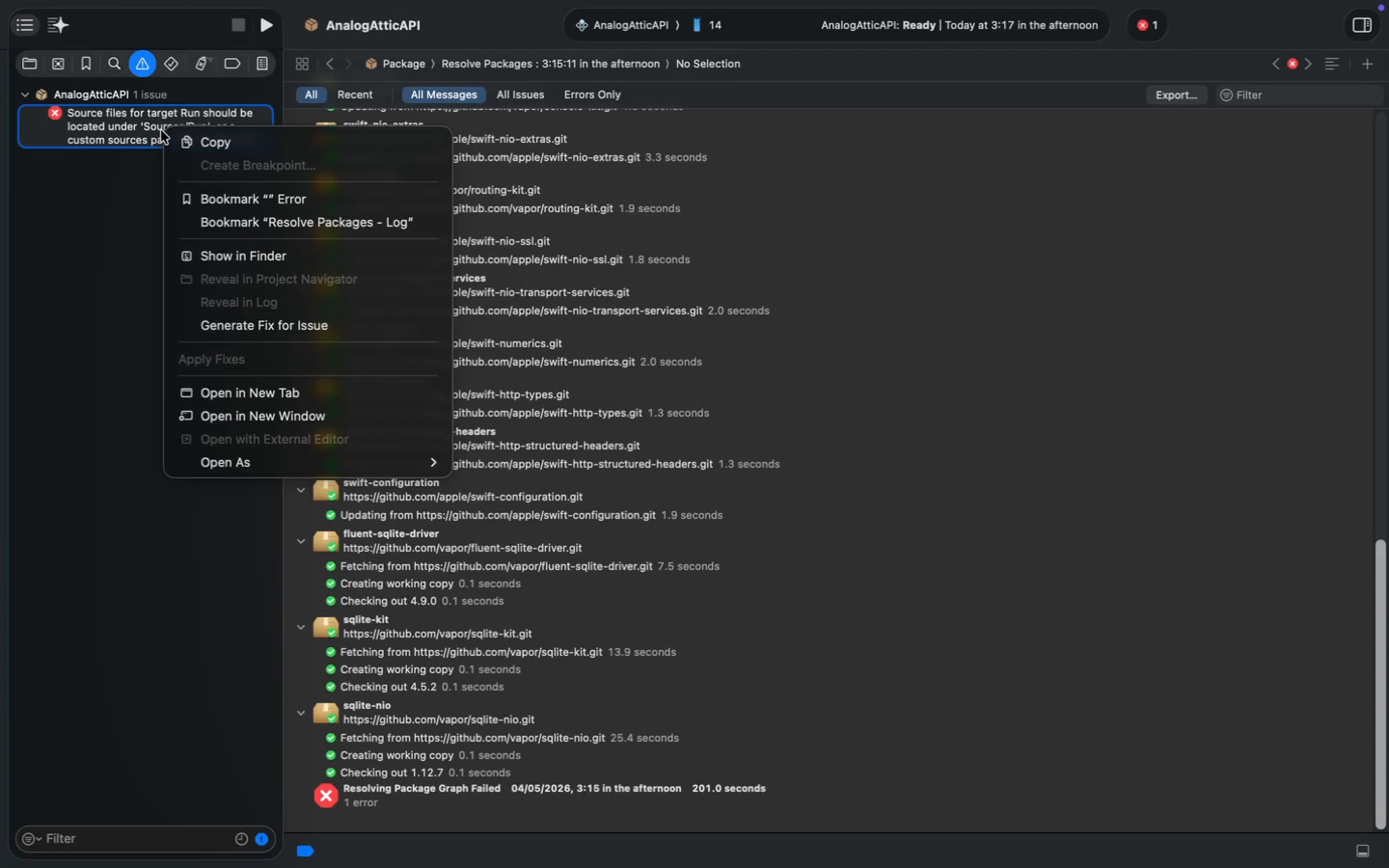 
double_click([135, 130])
 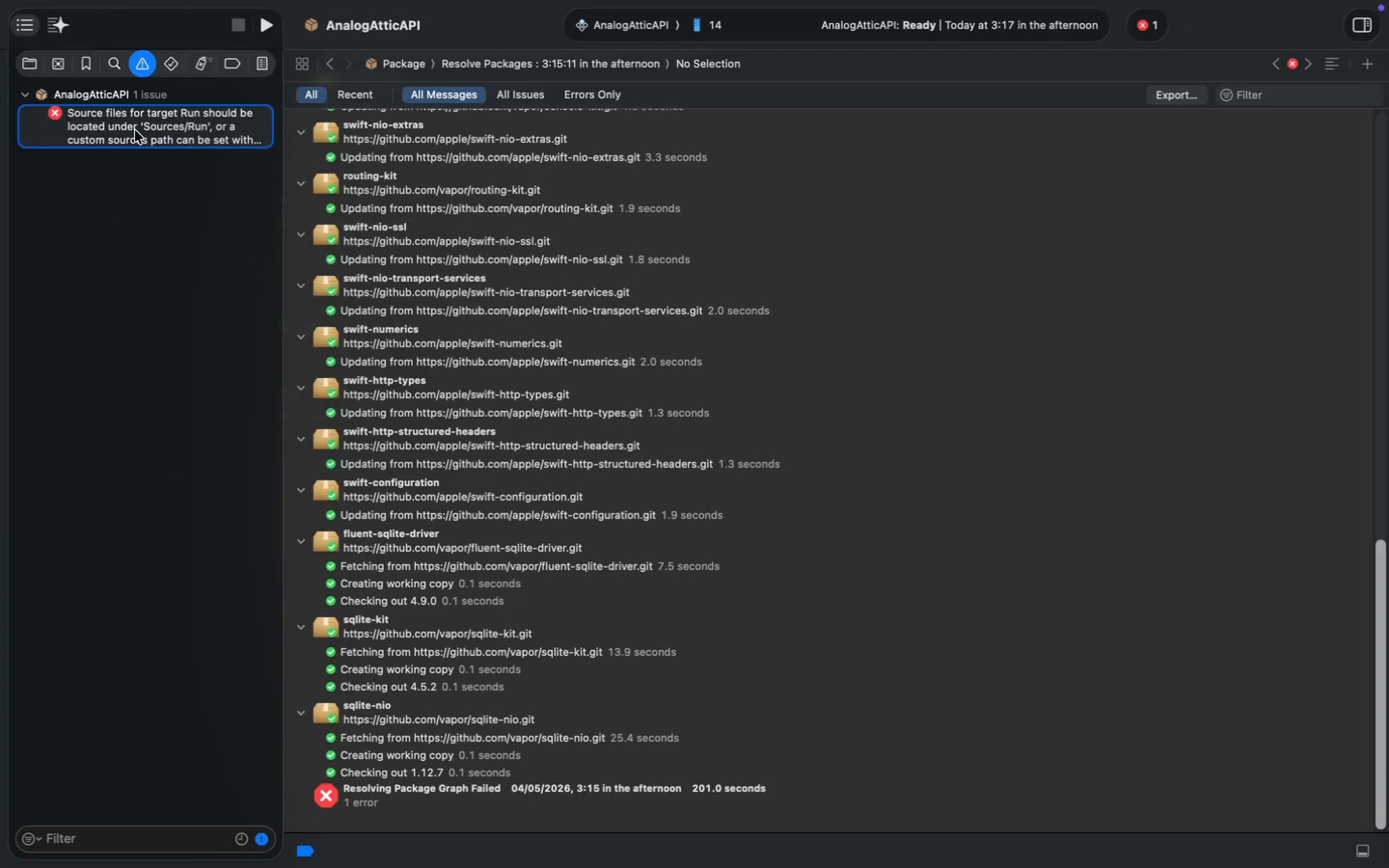 
triple_click([135, 130])
 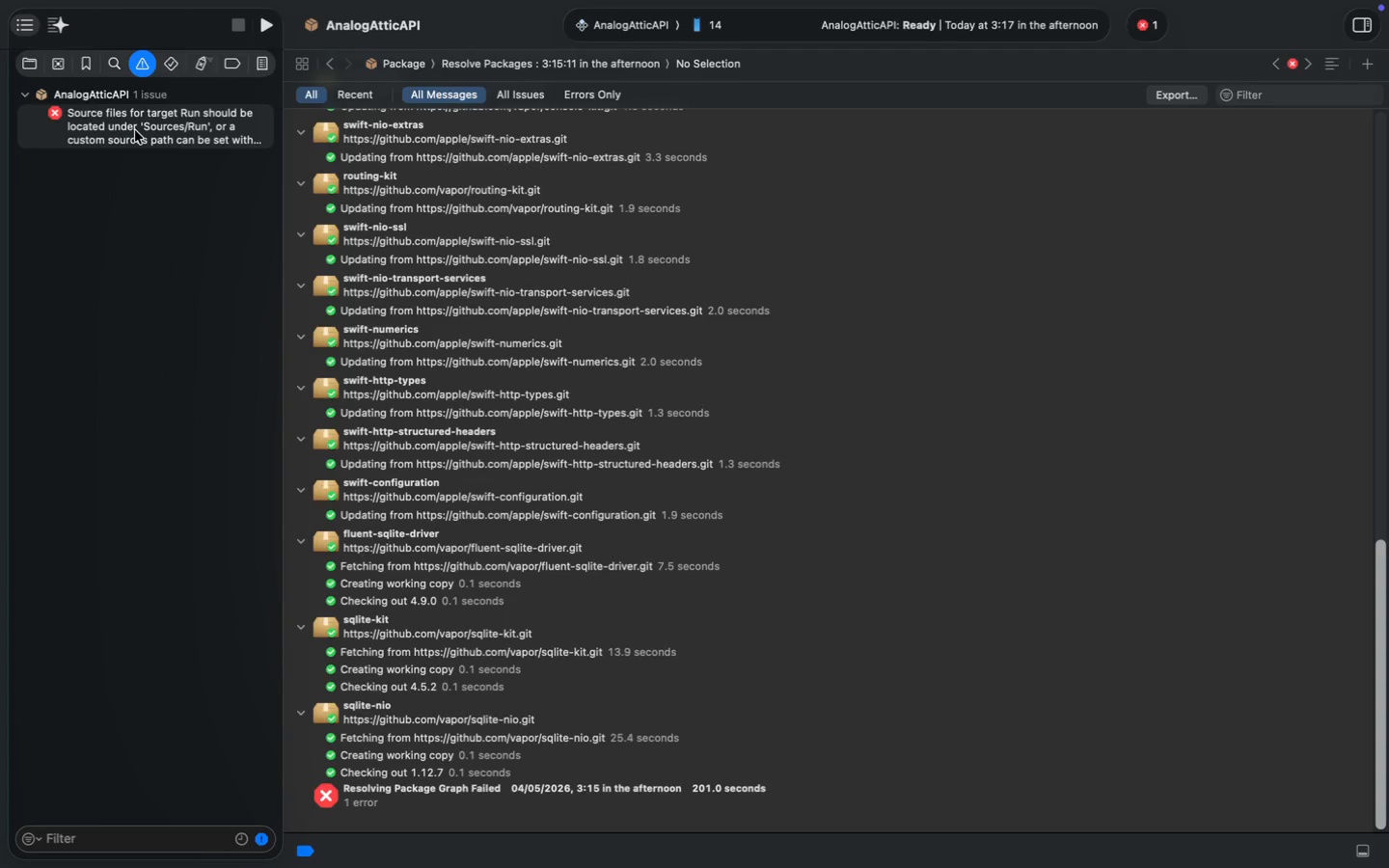 
triple_click([135, 130])
 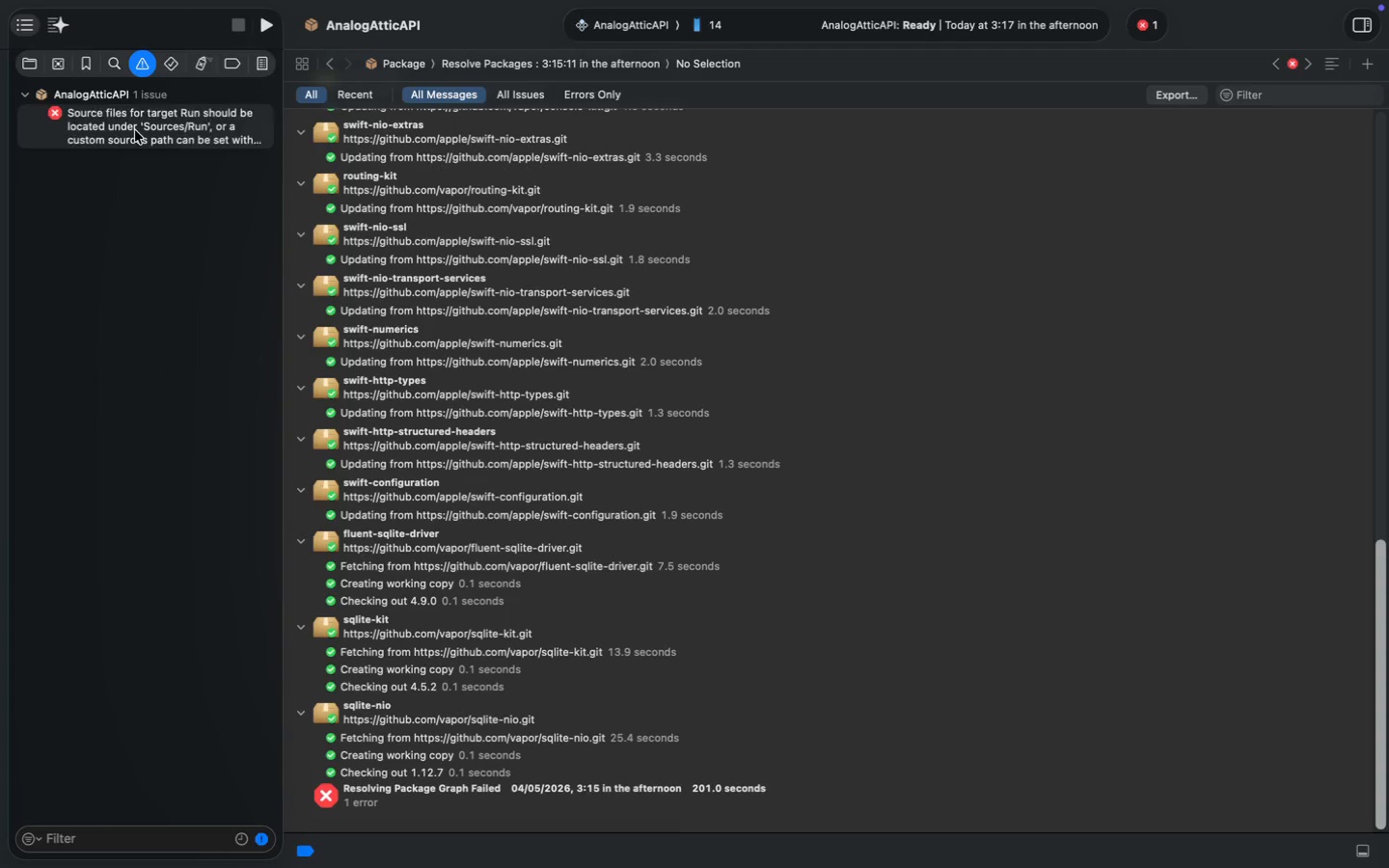 
left_click([135, 130])
 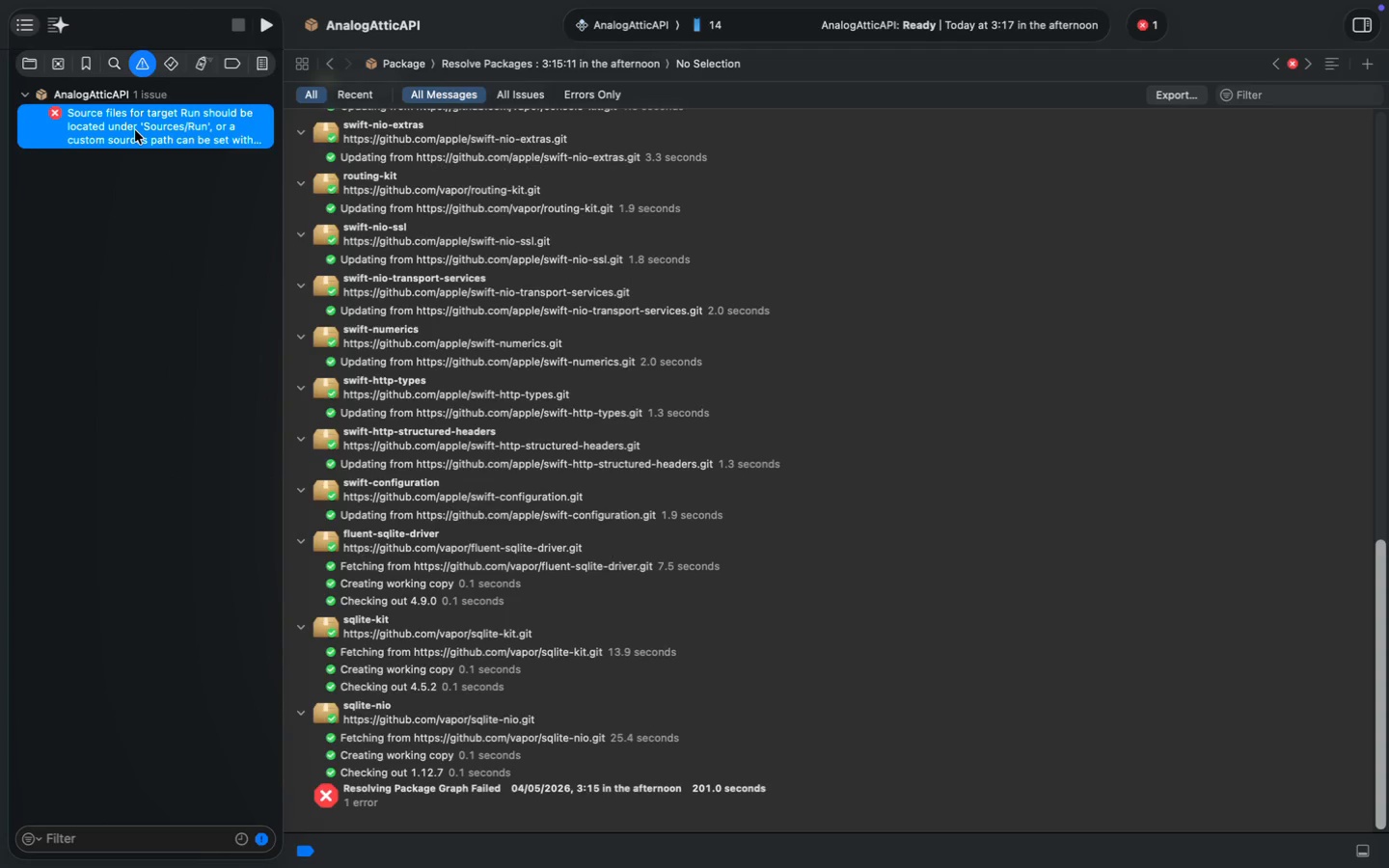 
double_click([135, 130])
 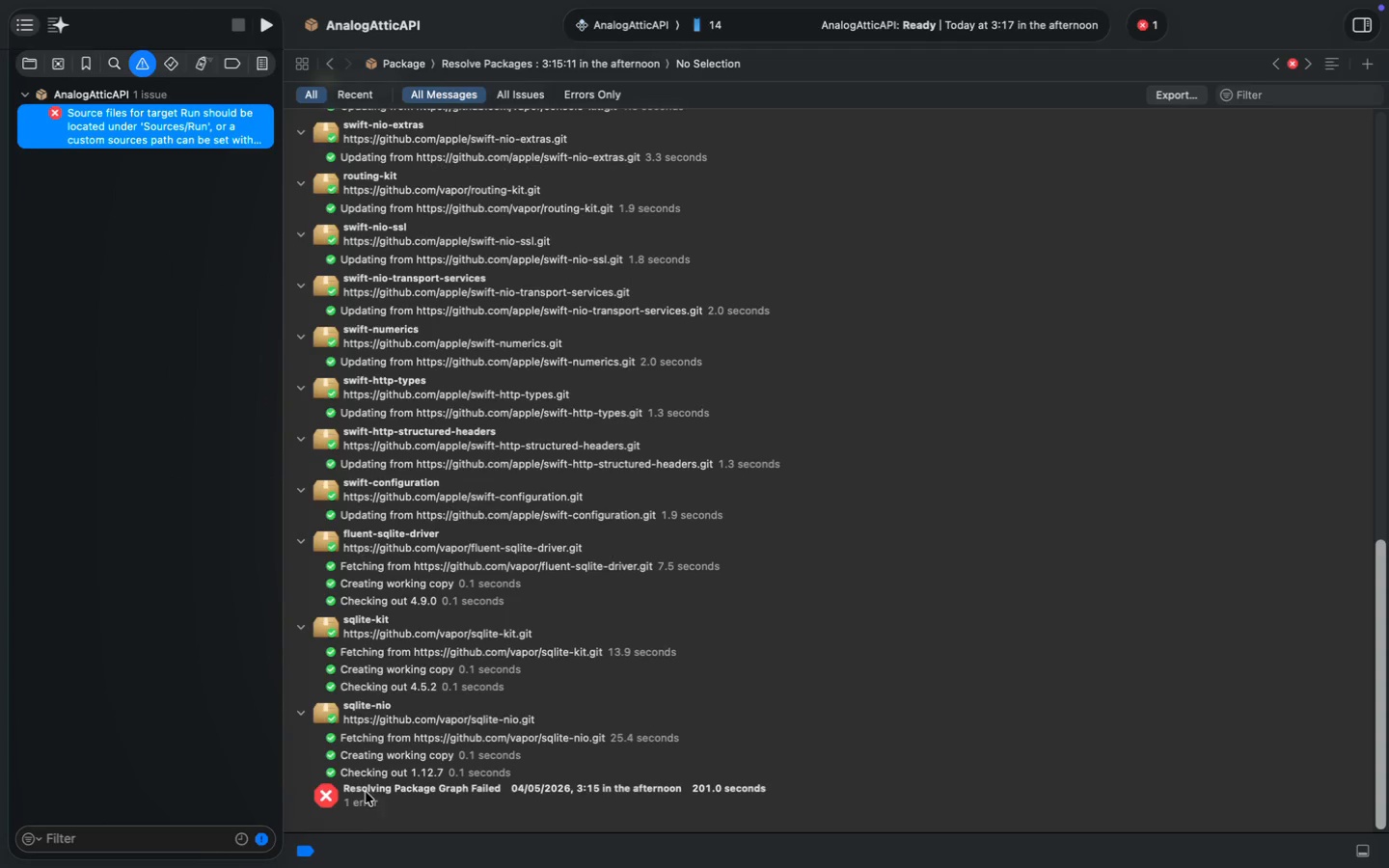 
triple_click([362, 804])
 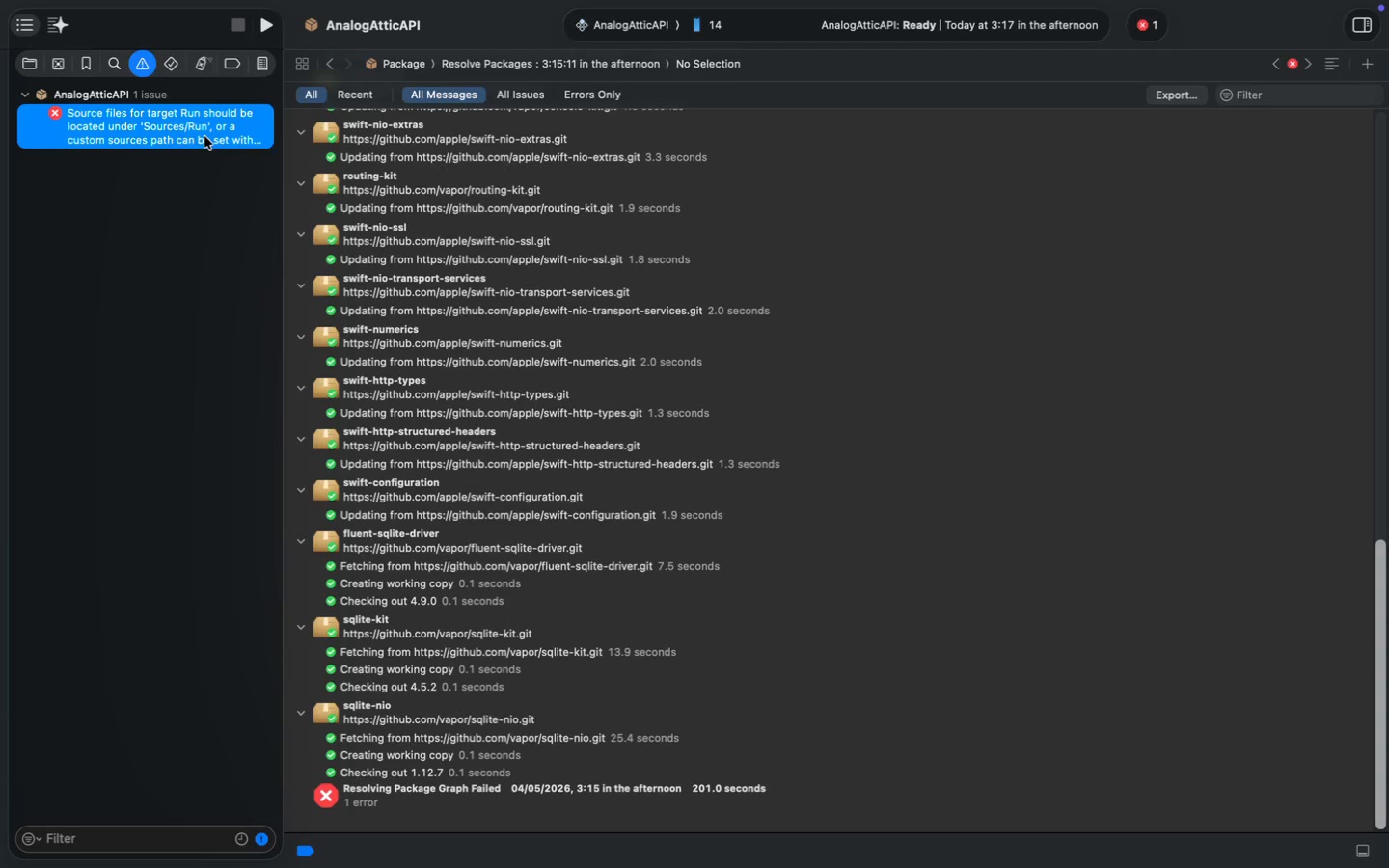 
double_click([204, 136])
 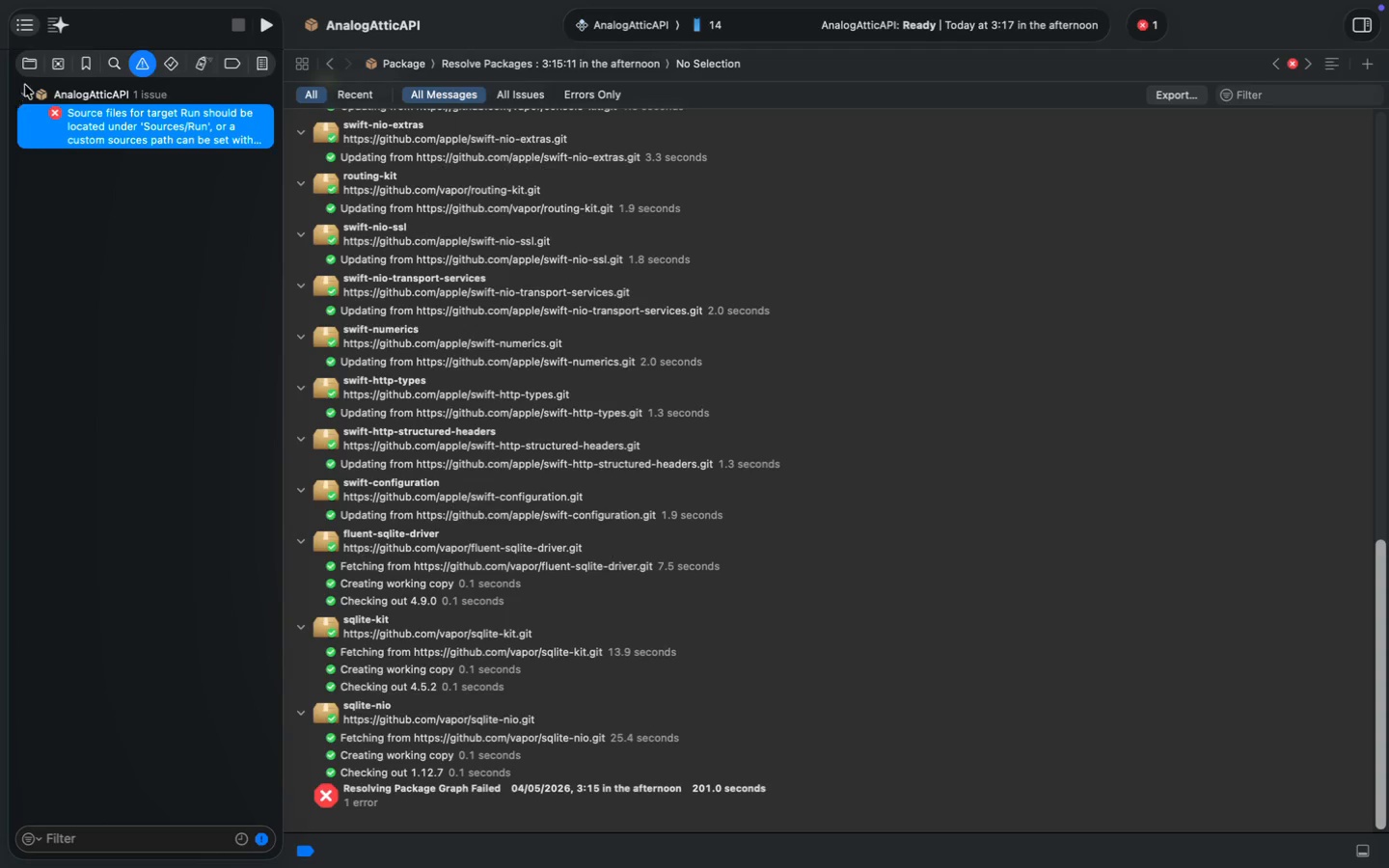 
left_click([31, 65])
 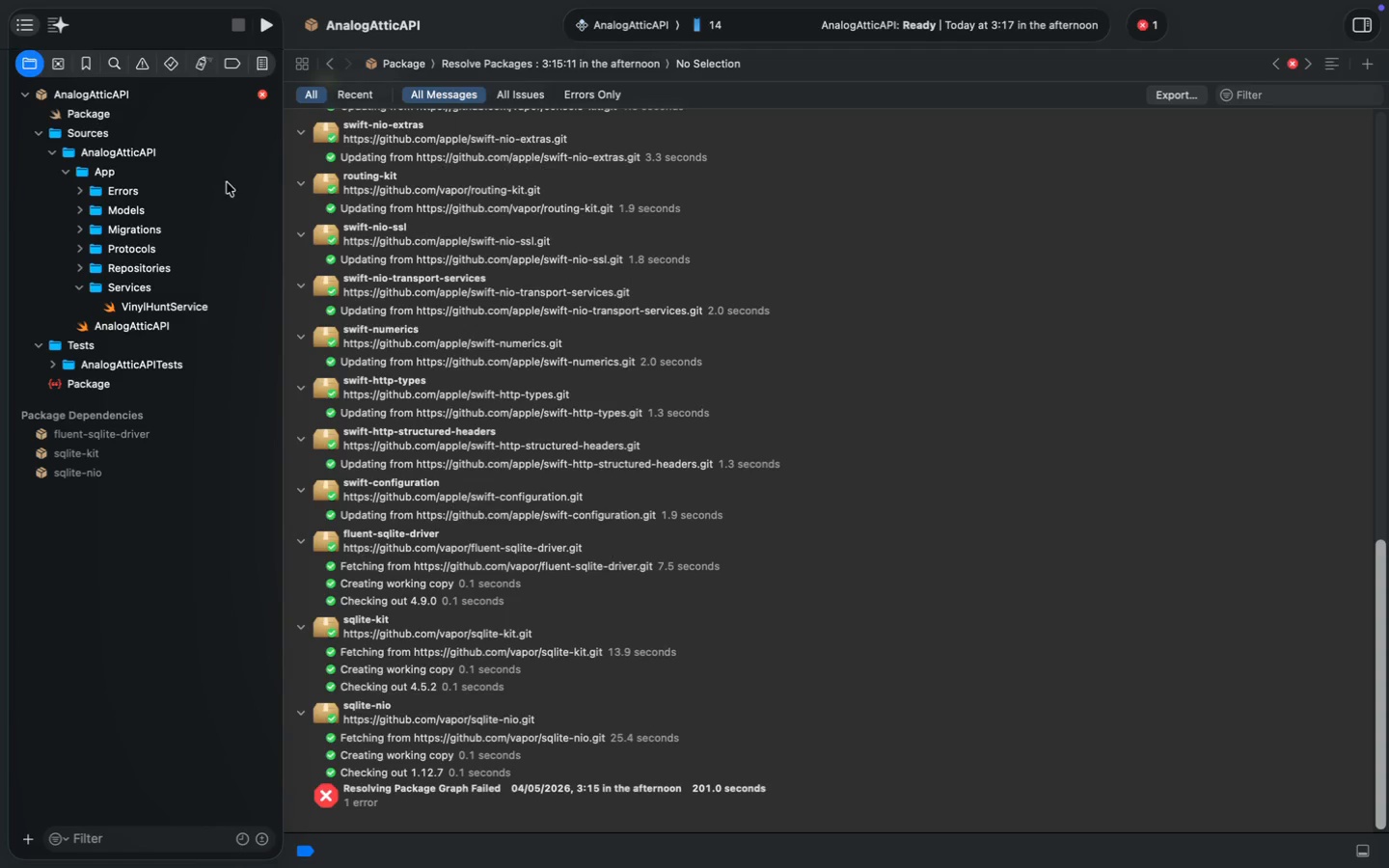 
left_click([108, 389])
 